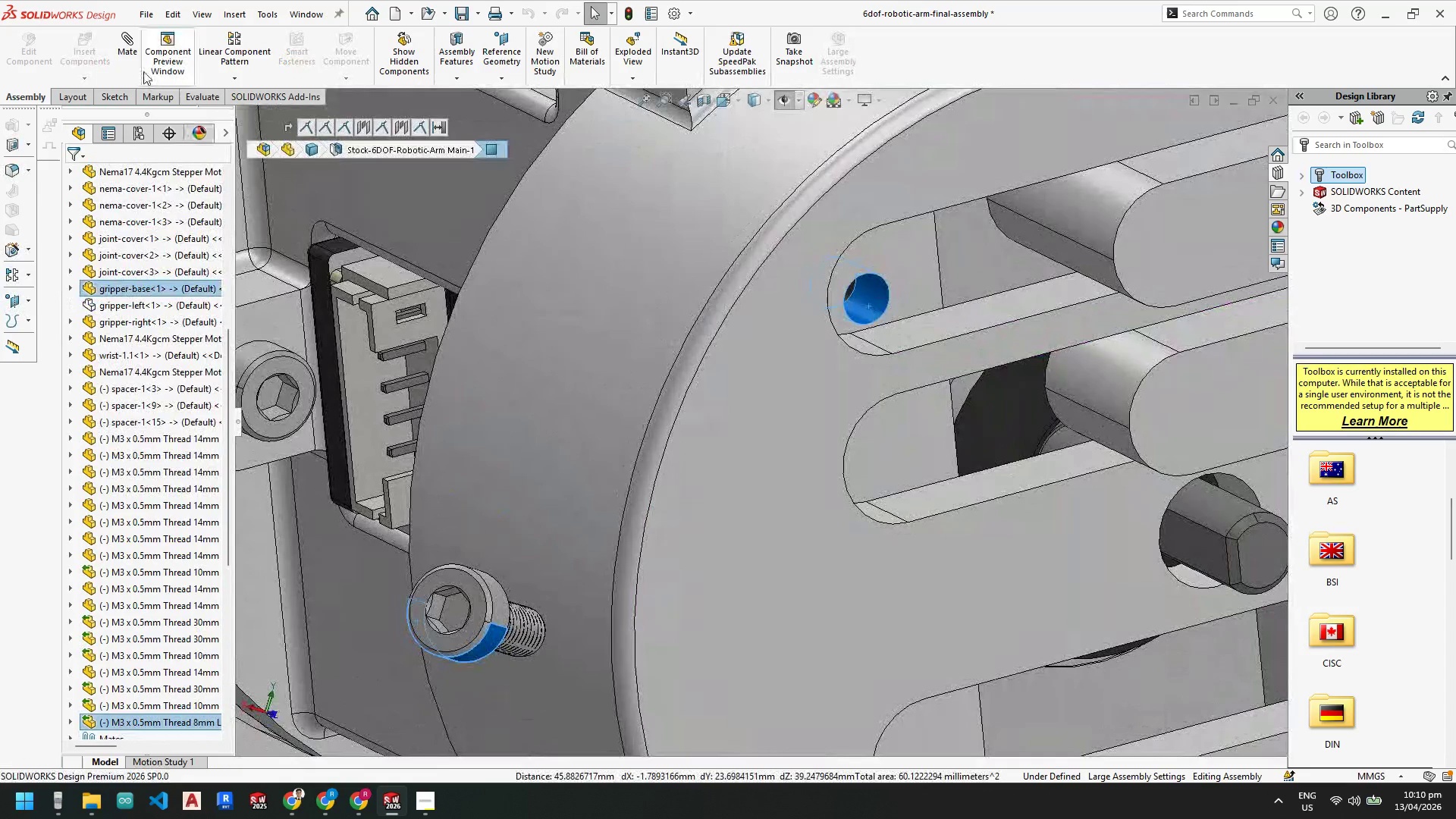 
scroll: coordinate [952, 362], scroll_direction: down, amount: 1.0
 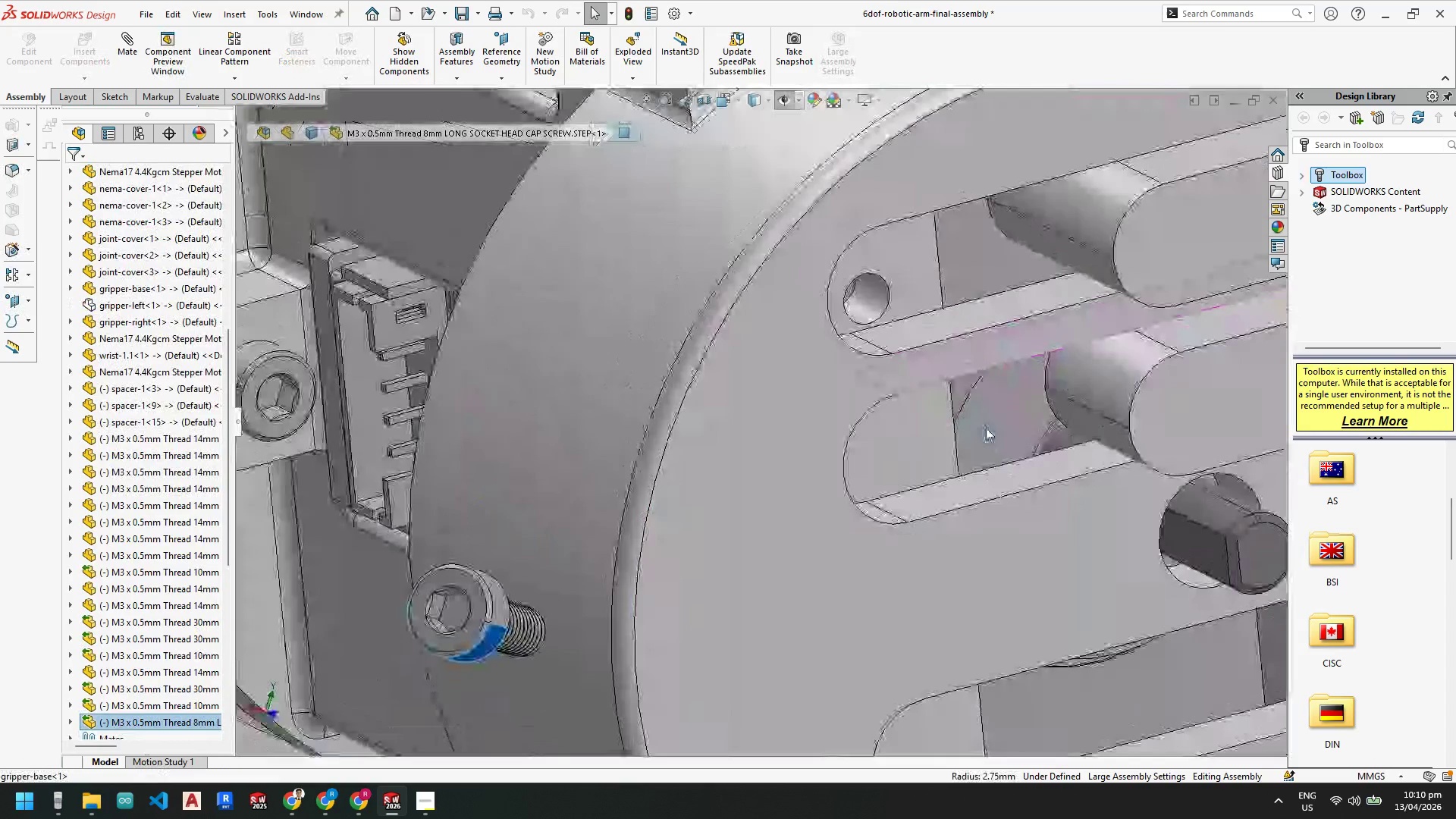 
left_click([869, 306])
 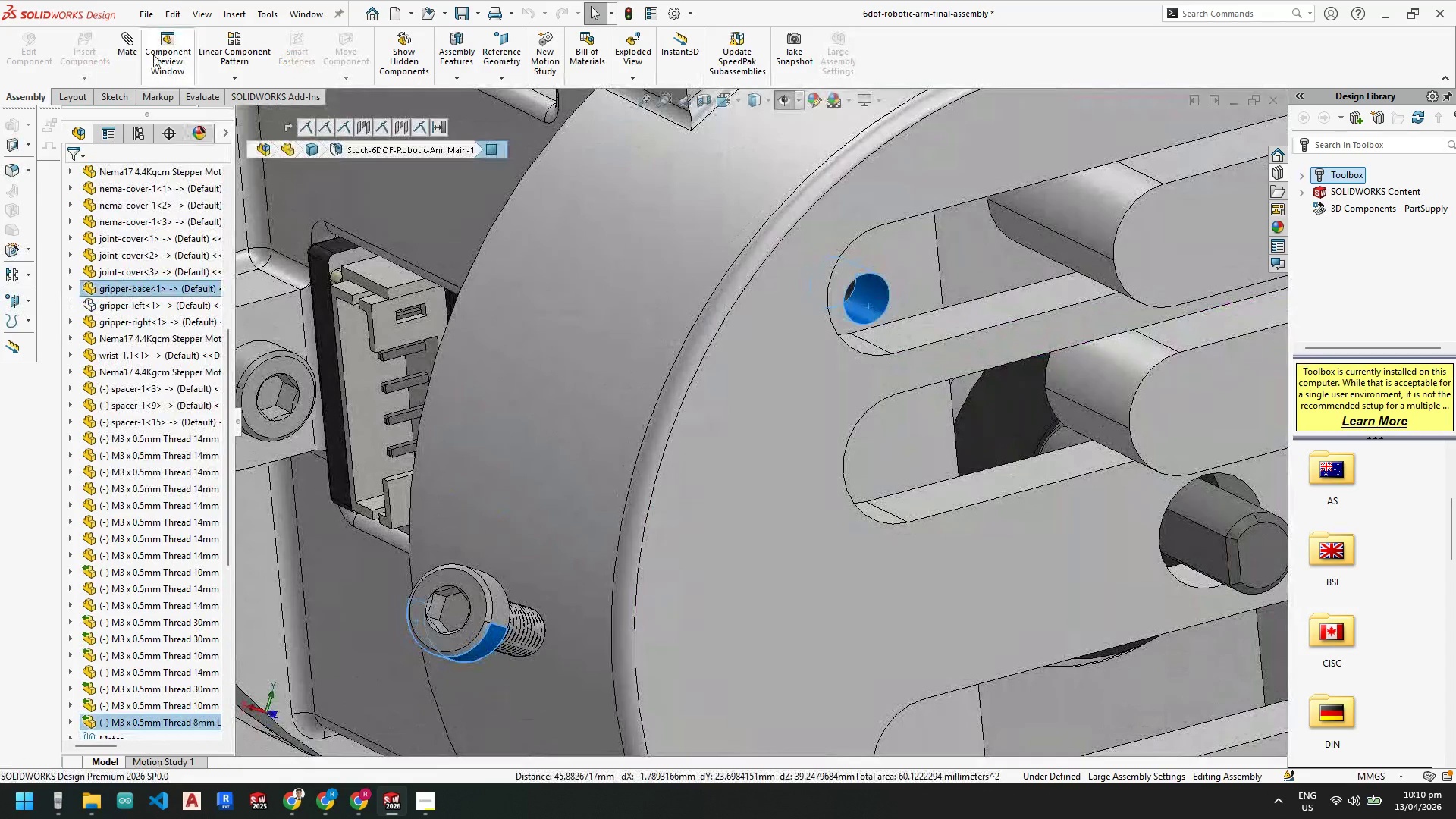 
left_click([131, 43])
 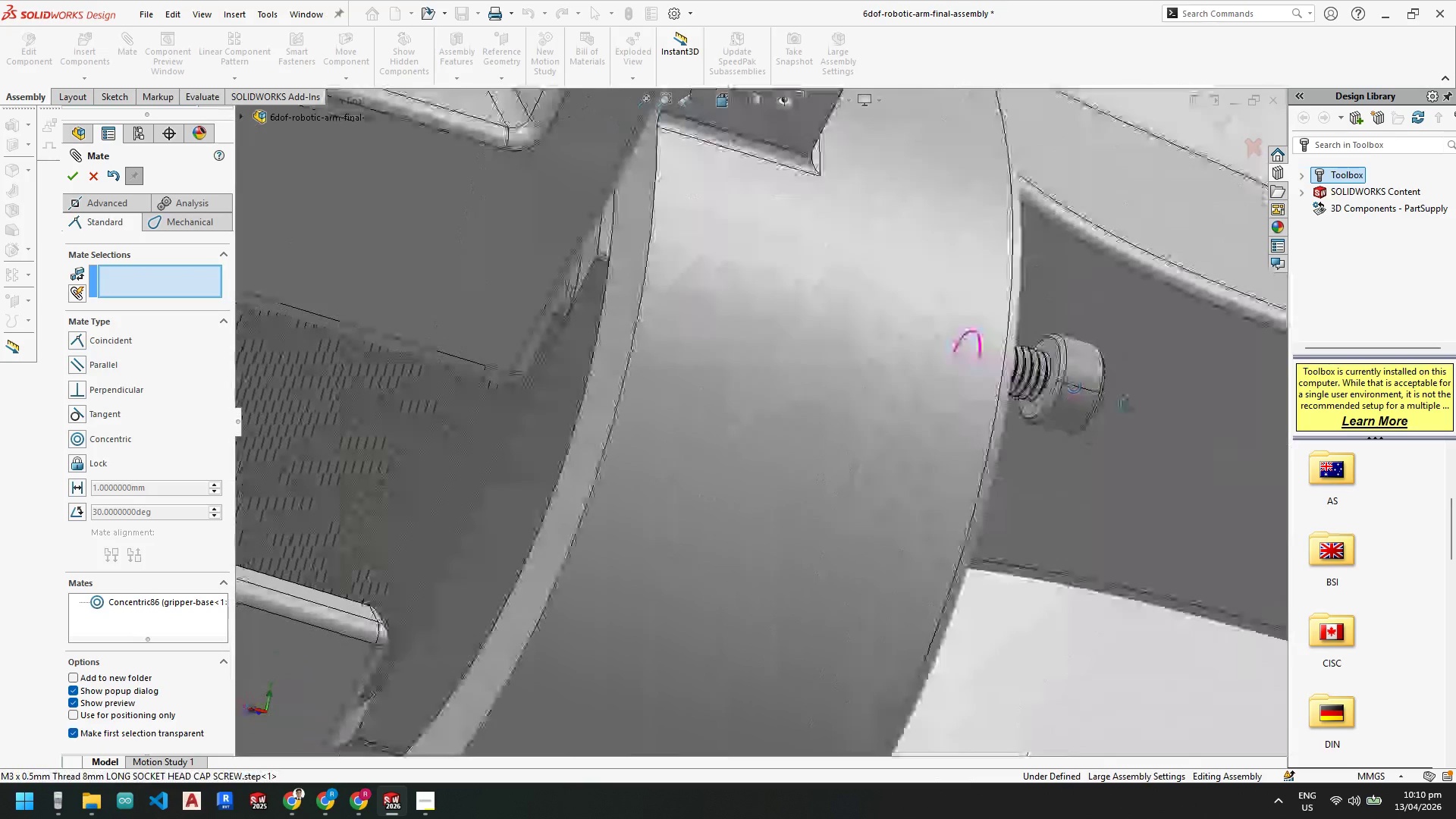 
left_click([1050, 344])
 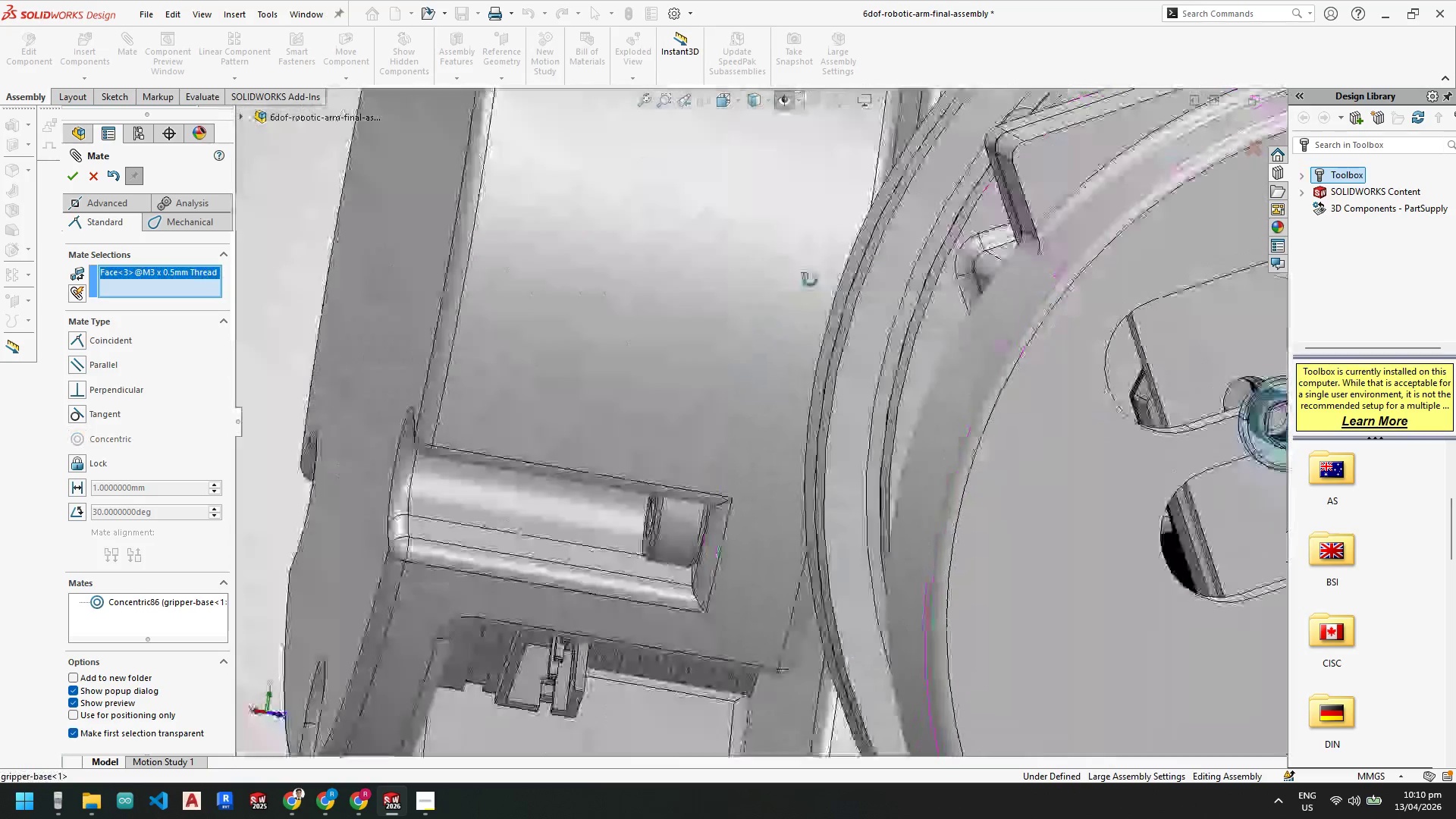 
key(Control+ControlLeft)
 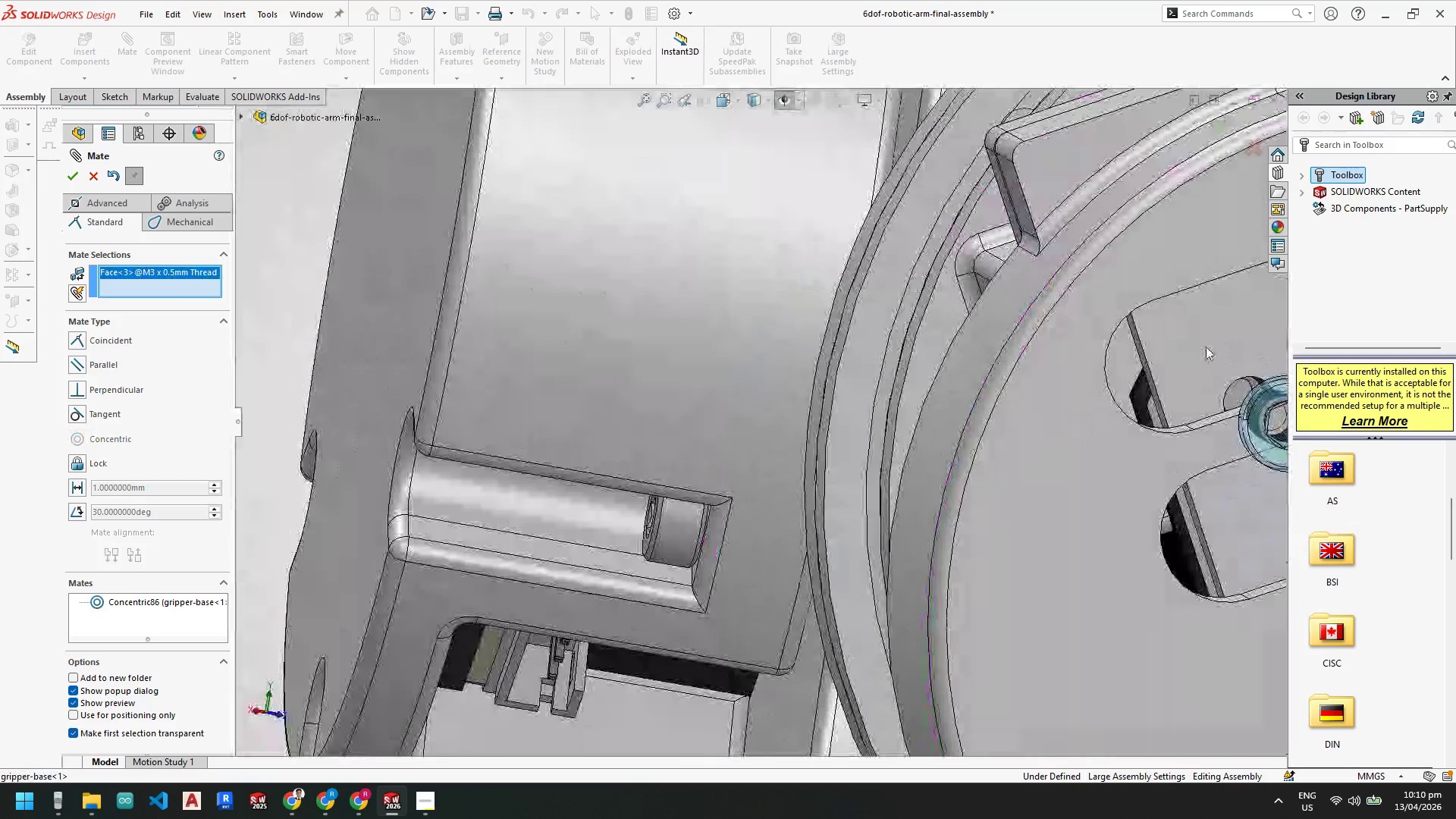 
left_click([1205, 347])
 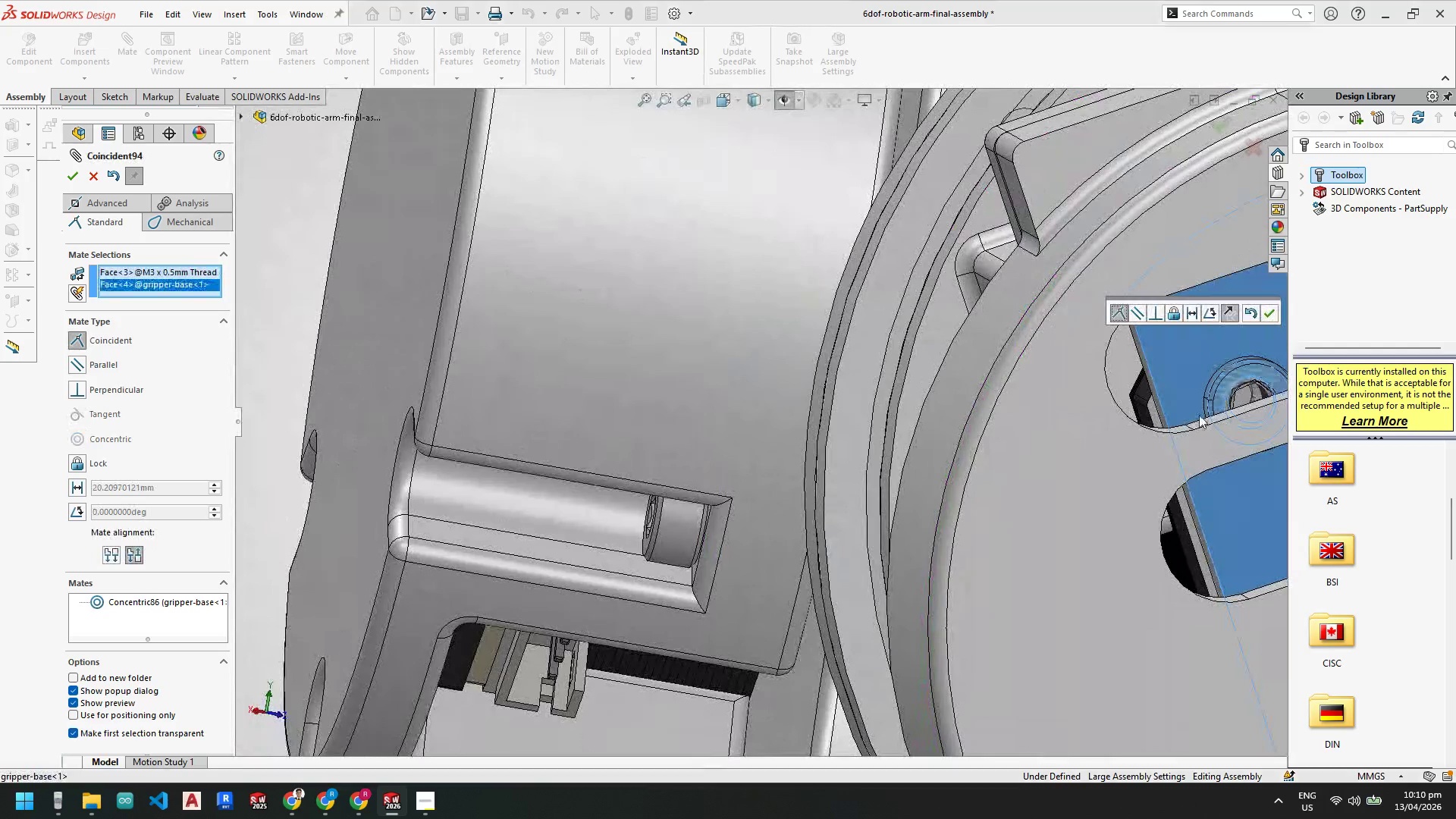 
scroll: coordinate [1199, 417], scroll_direction: up, amount: 1.0
 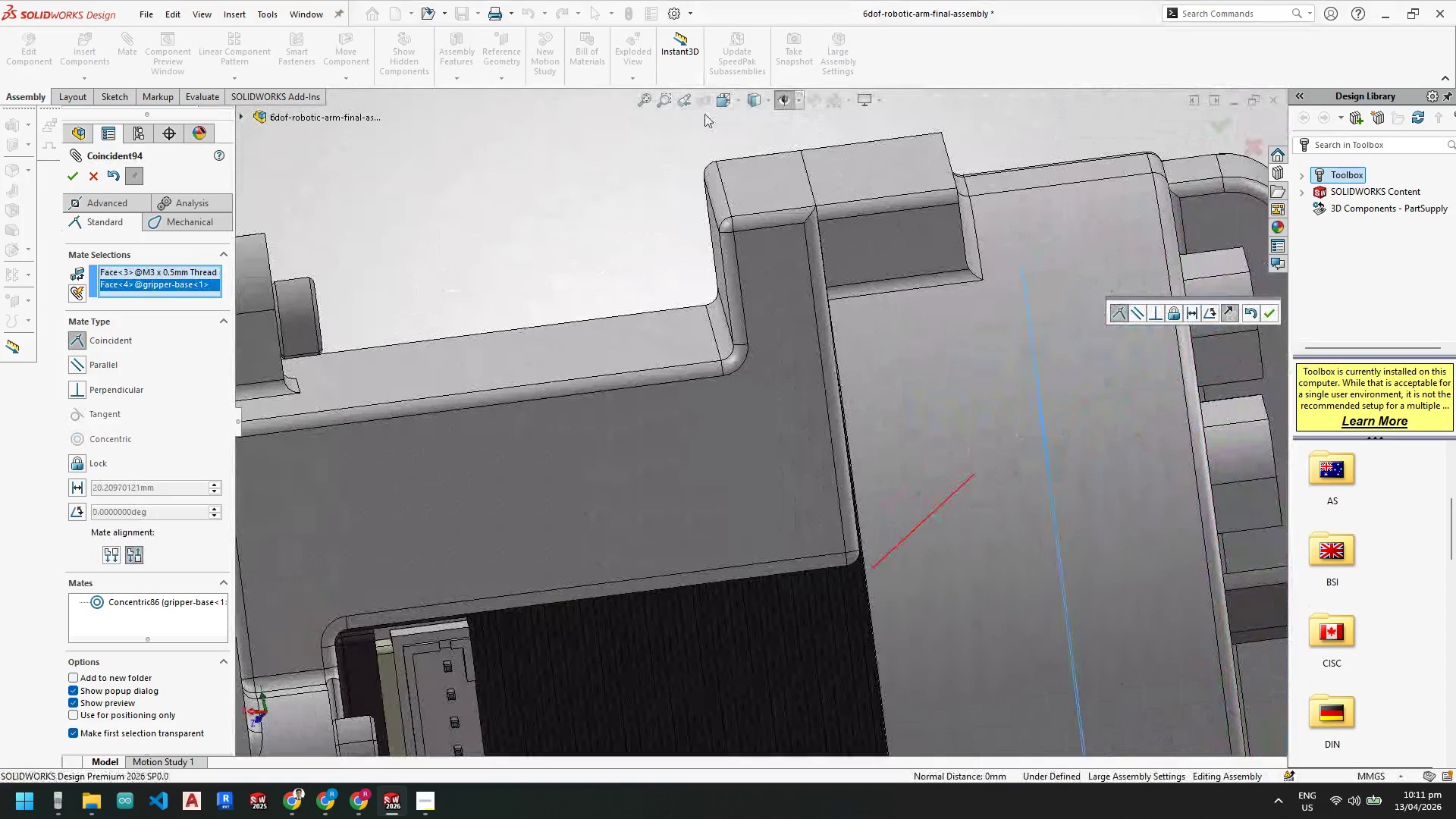 
left_click([764, 99])
 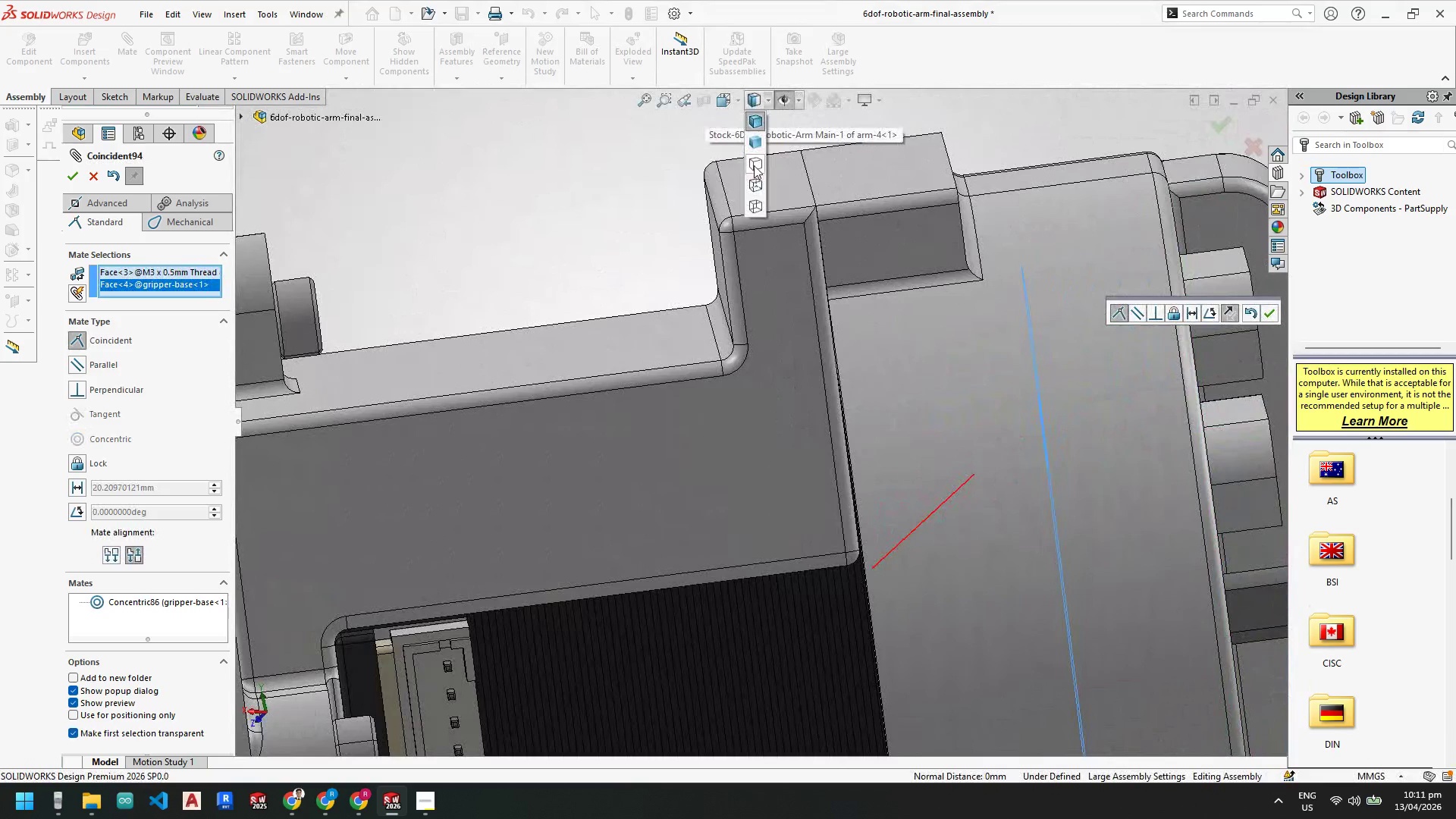 
left_click_drag(start_coordinate=[754, 163], to_coordinate=[760, 142])
 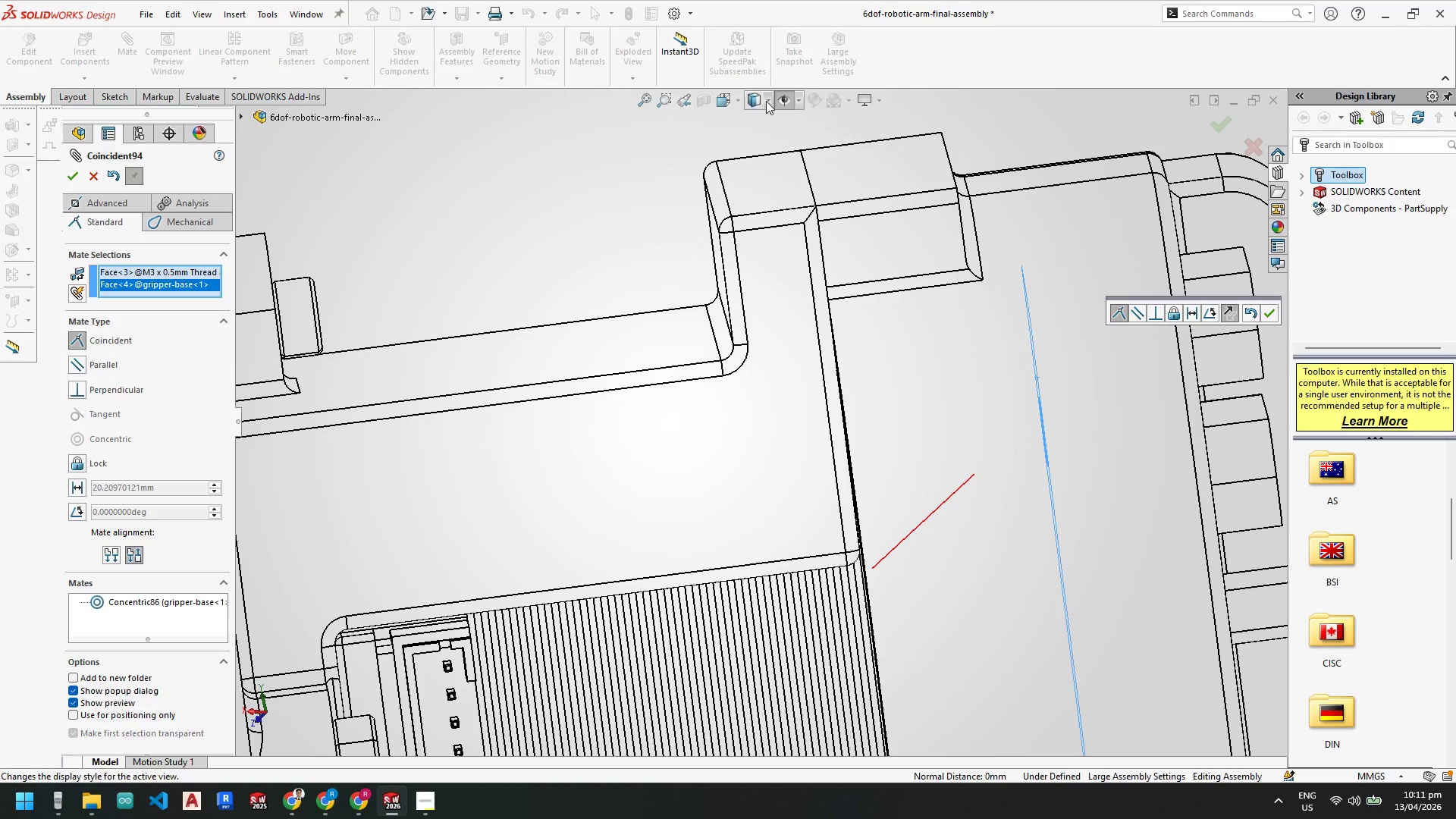 
left_click([767, 101])
 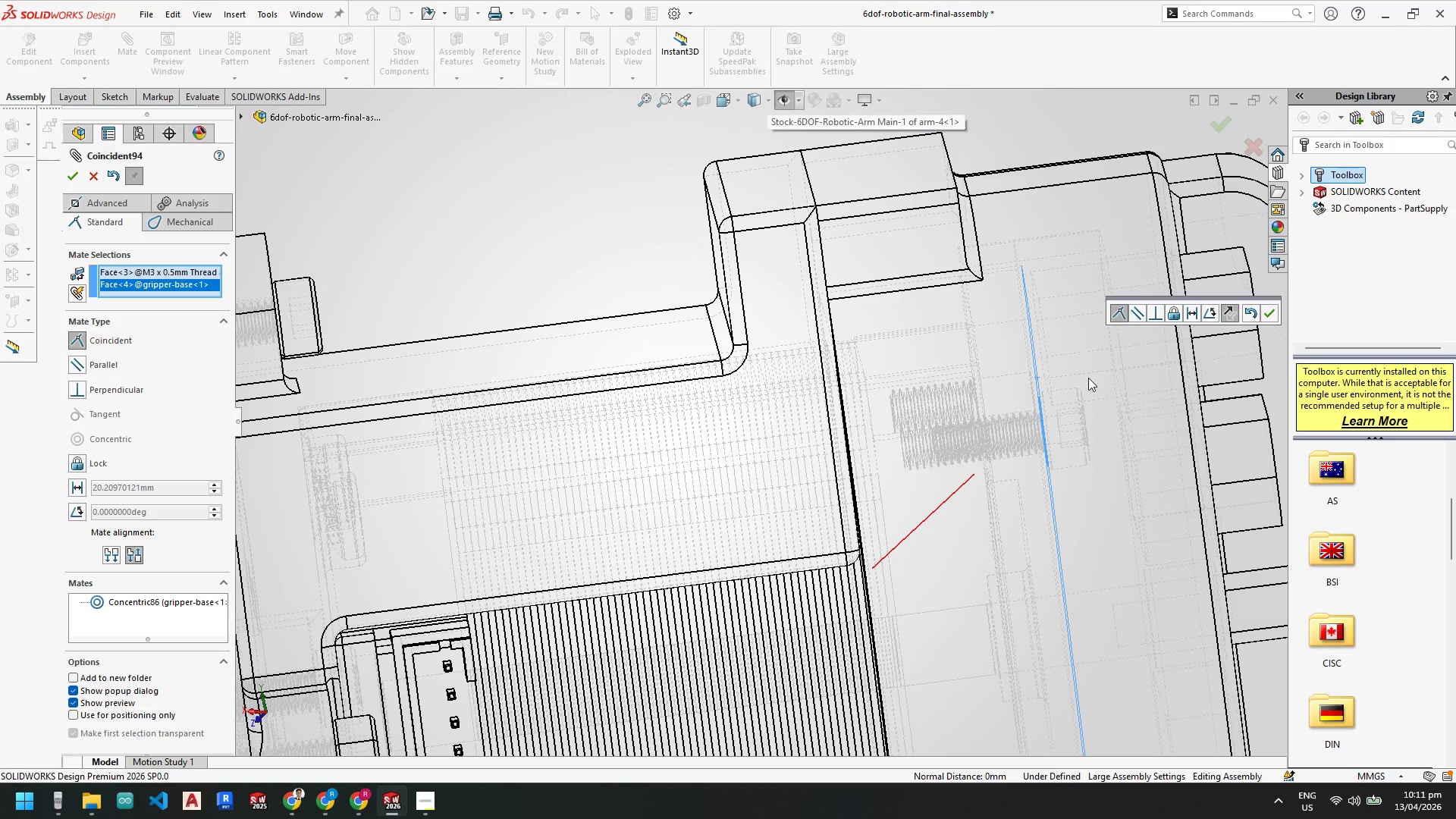 
scroll: coordinate [1099, 444], scroll_direction: down, amount: 2.0
 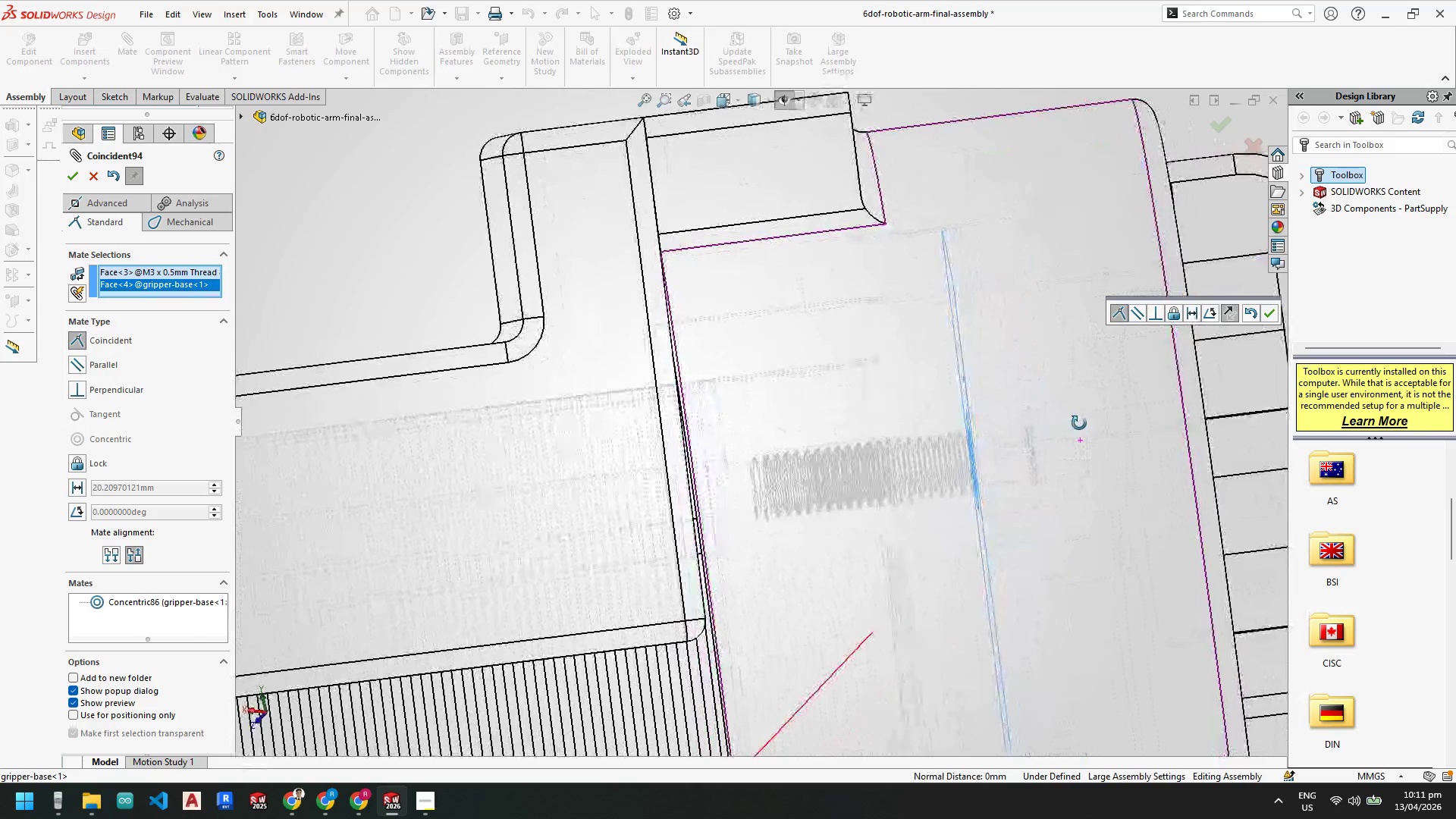 
scroll: coordinate [1073, 460], scroll_direction: up, amount: 2.0
 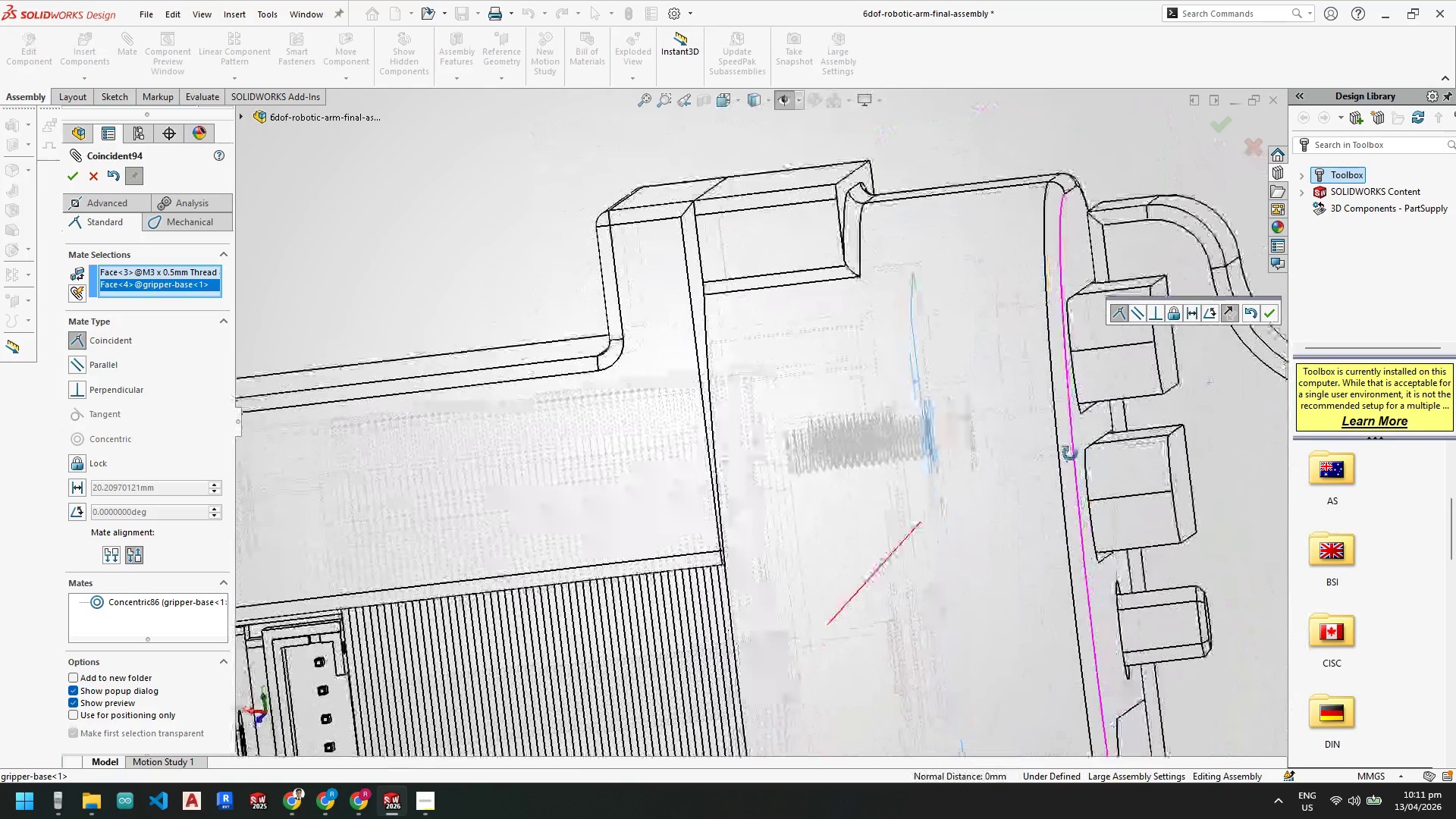 
left_click([73, 176])
 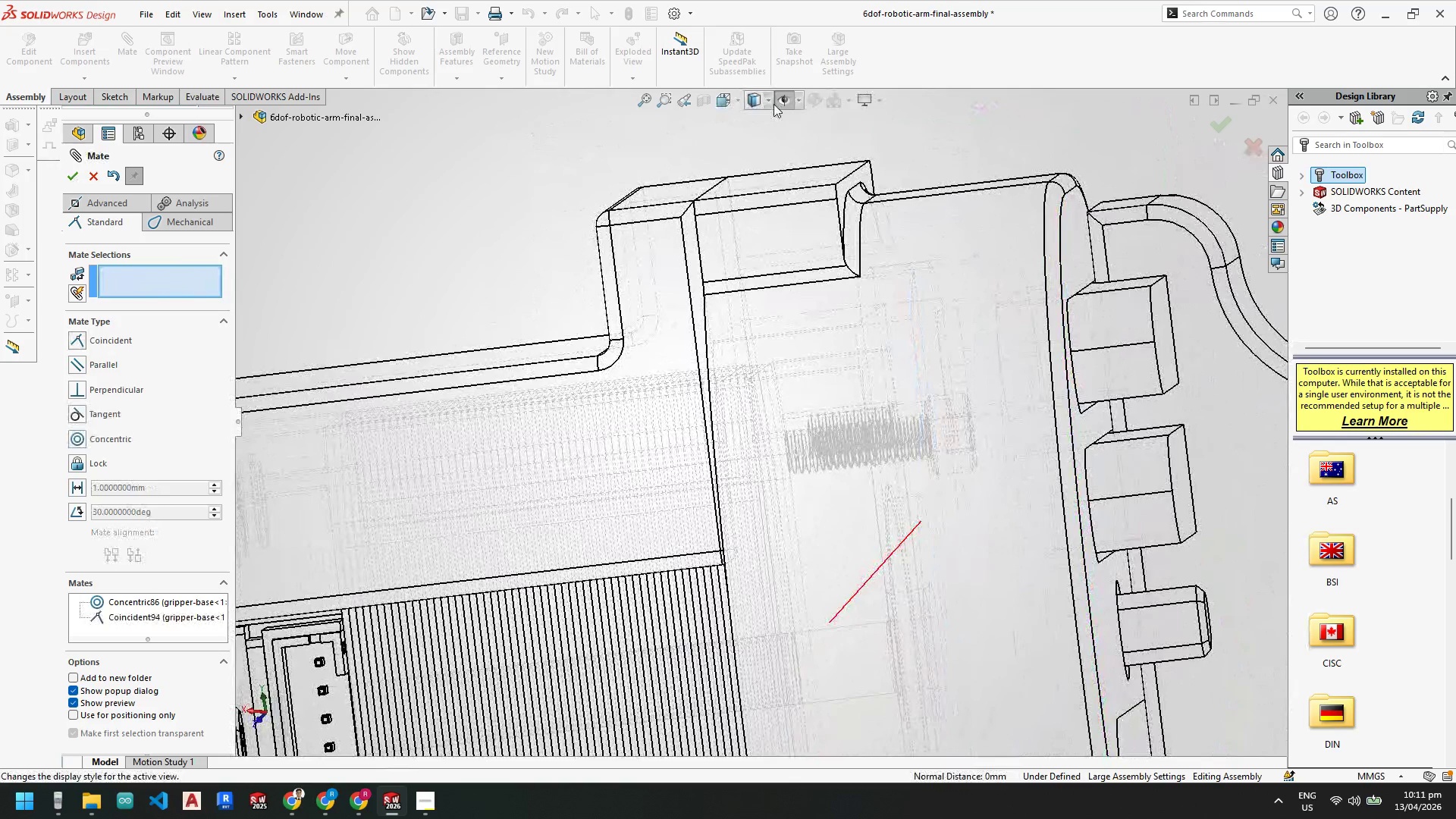 
left_click([770, 102])
 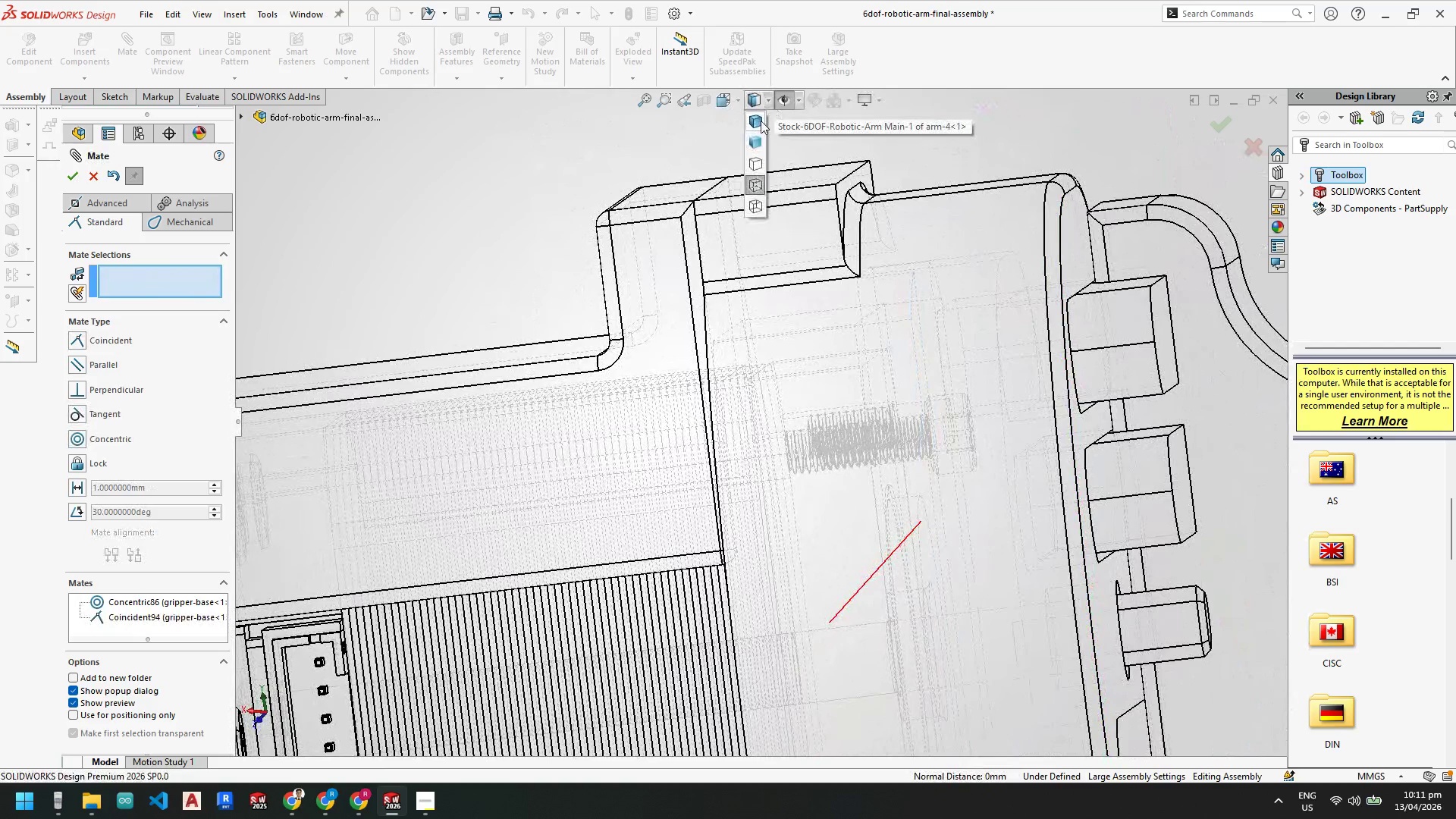 
left_click([759, 121])
 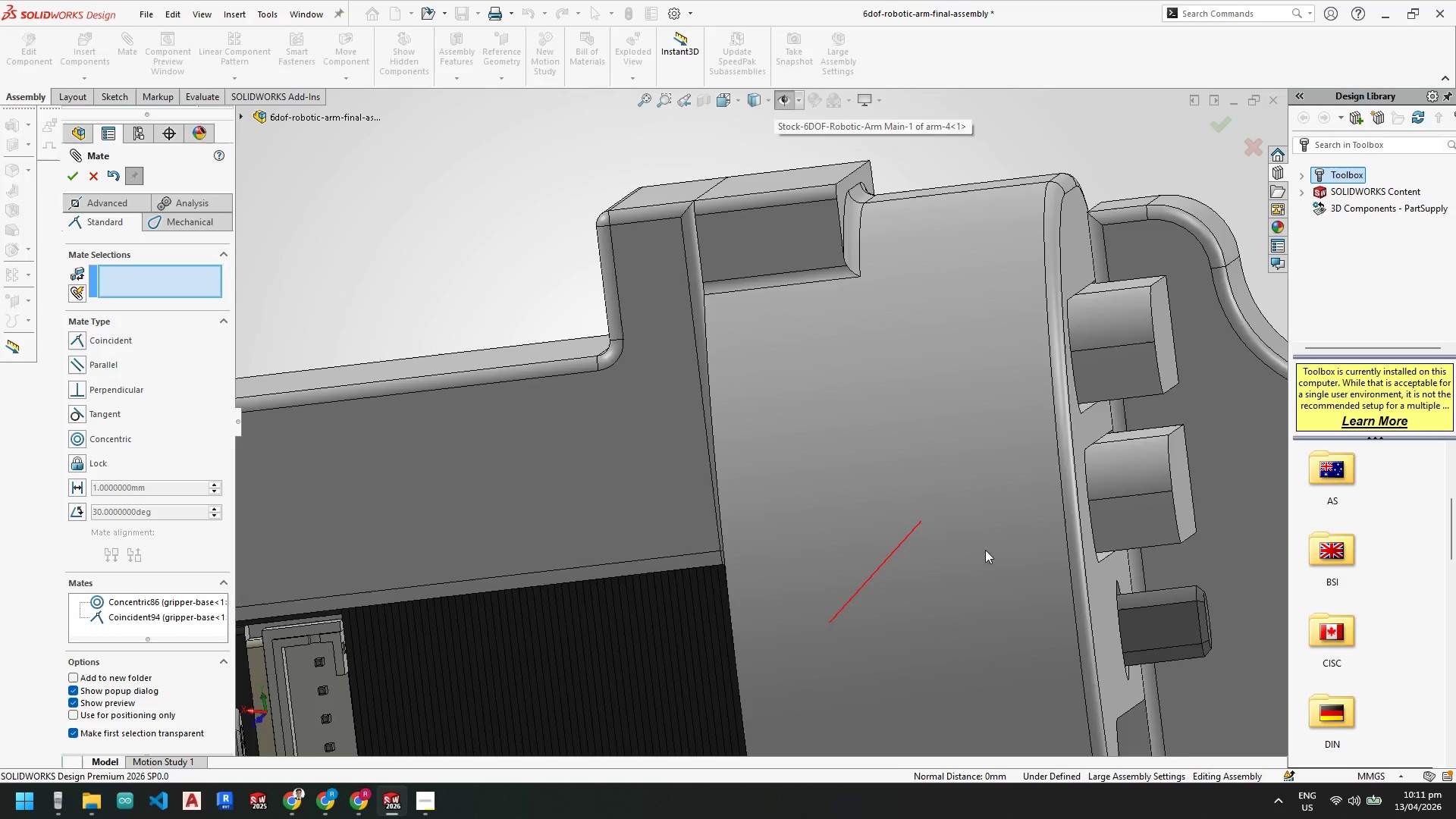 
scroll: coordinate [990, 541], scroll_direction: up, amount: 6.0
 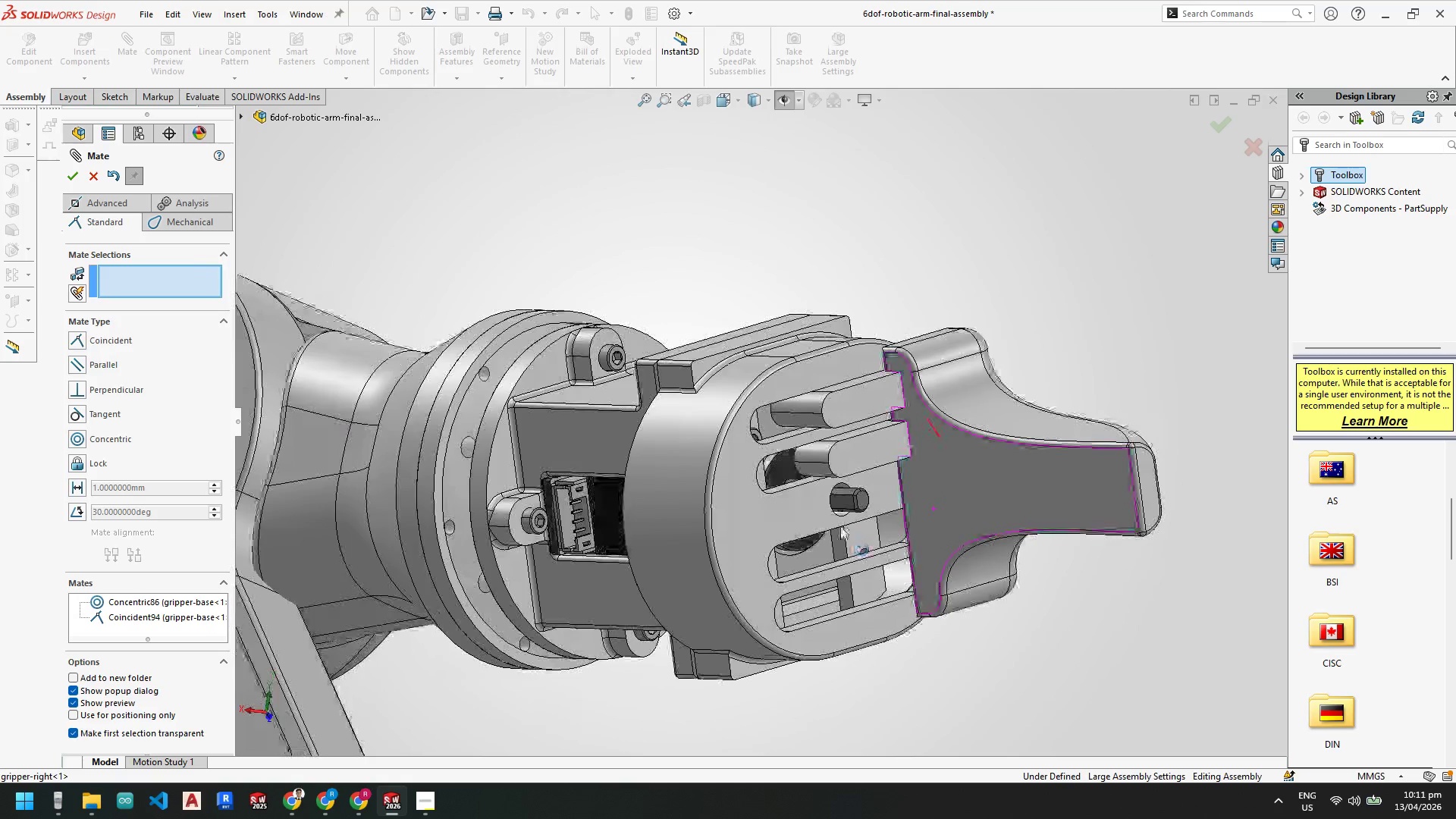 
scroll: coordinate [808, 487], scroll_direction: down, amount: 3.0
 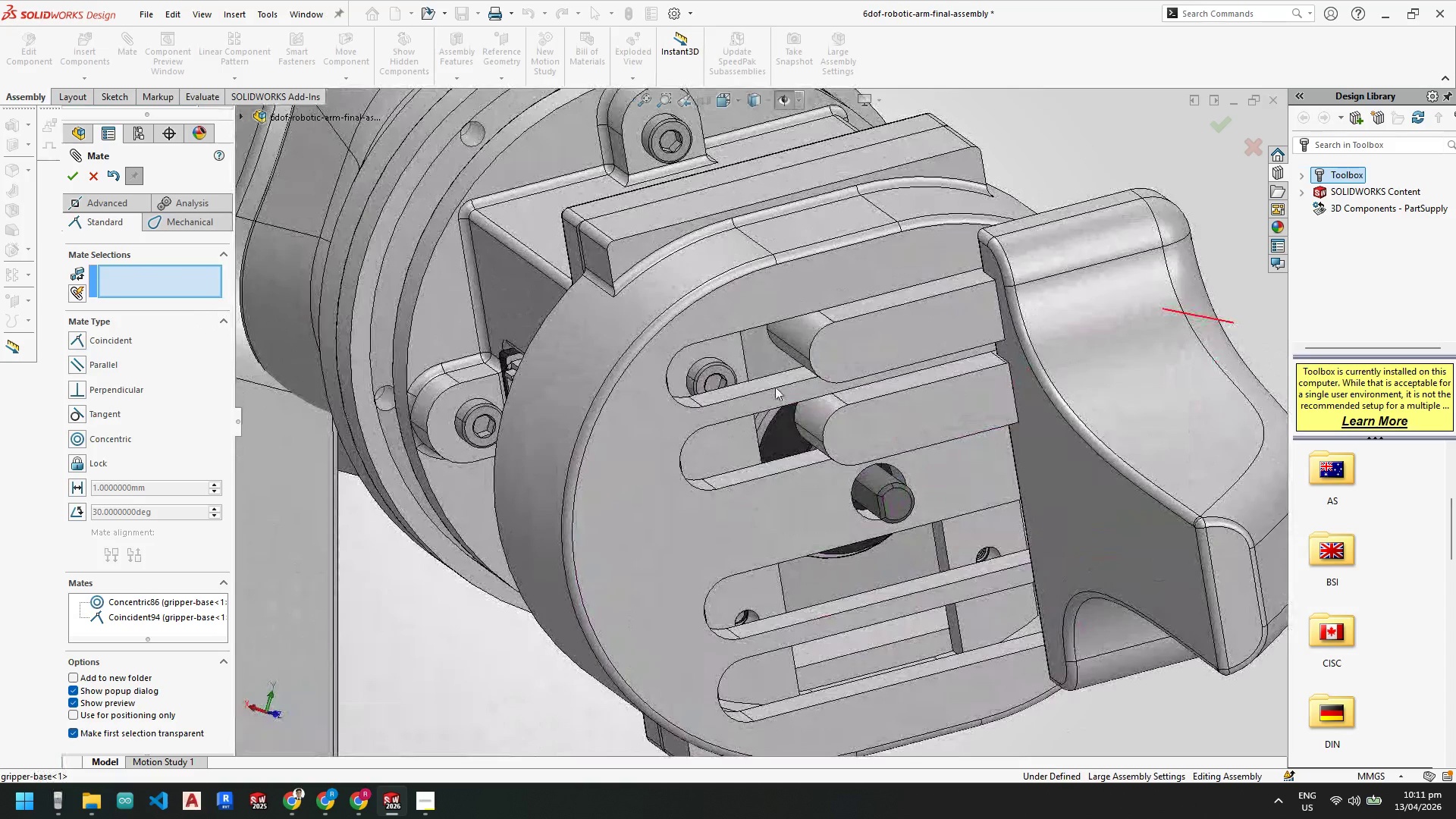 
key(Escape)
 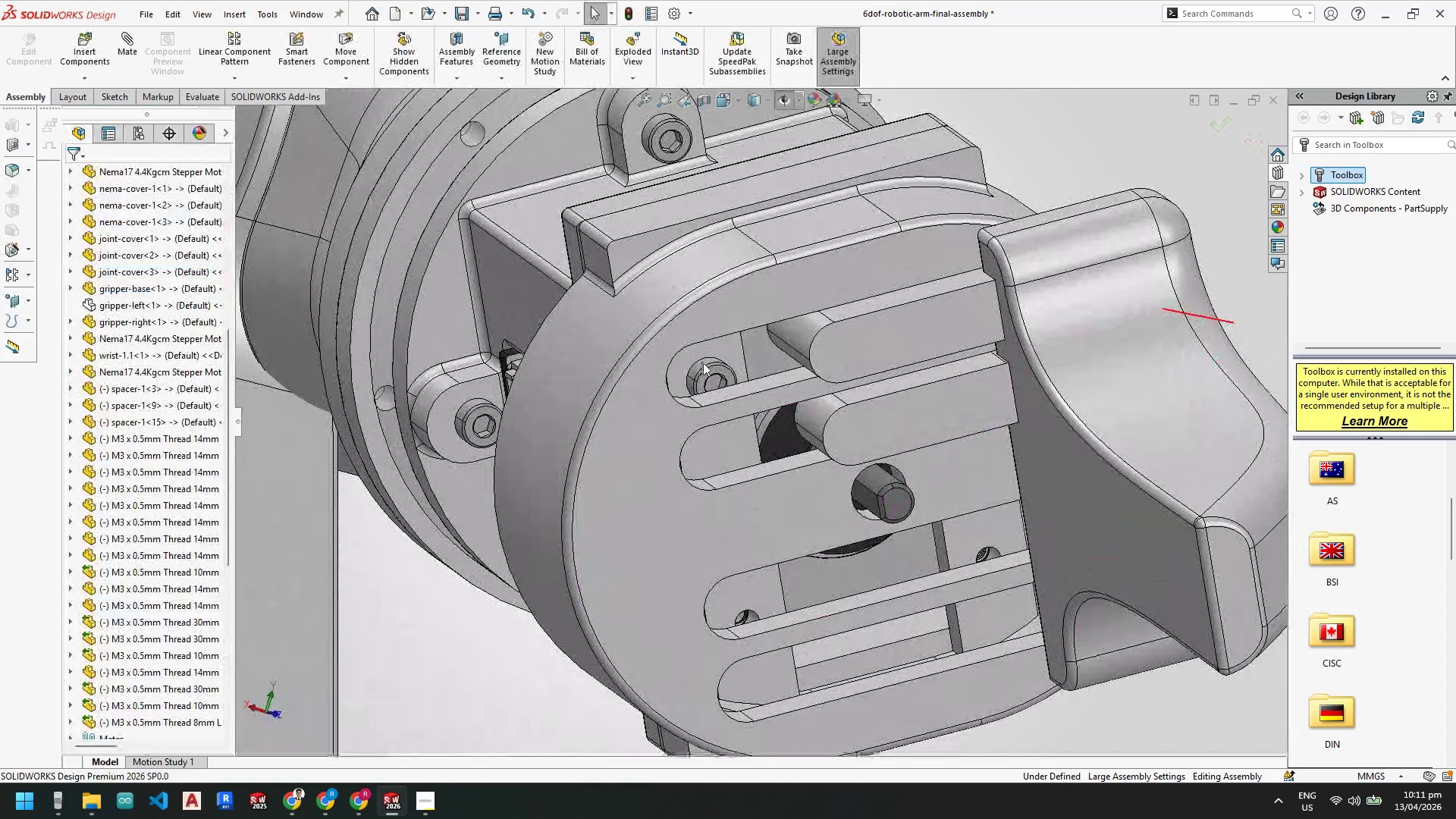 
left_click([703, 362])
 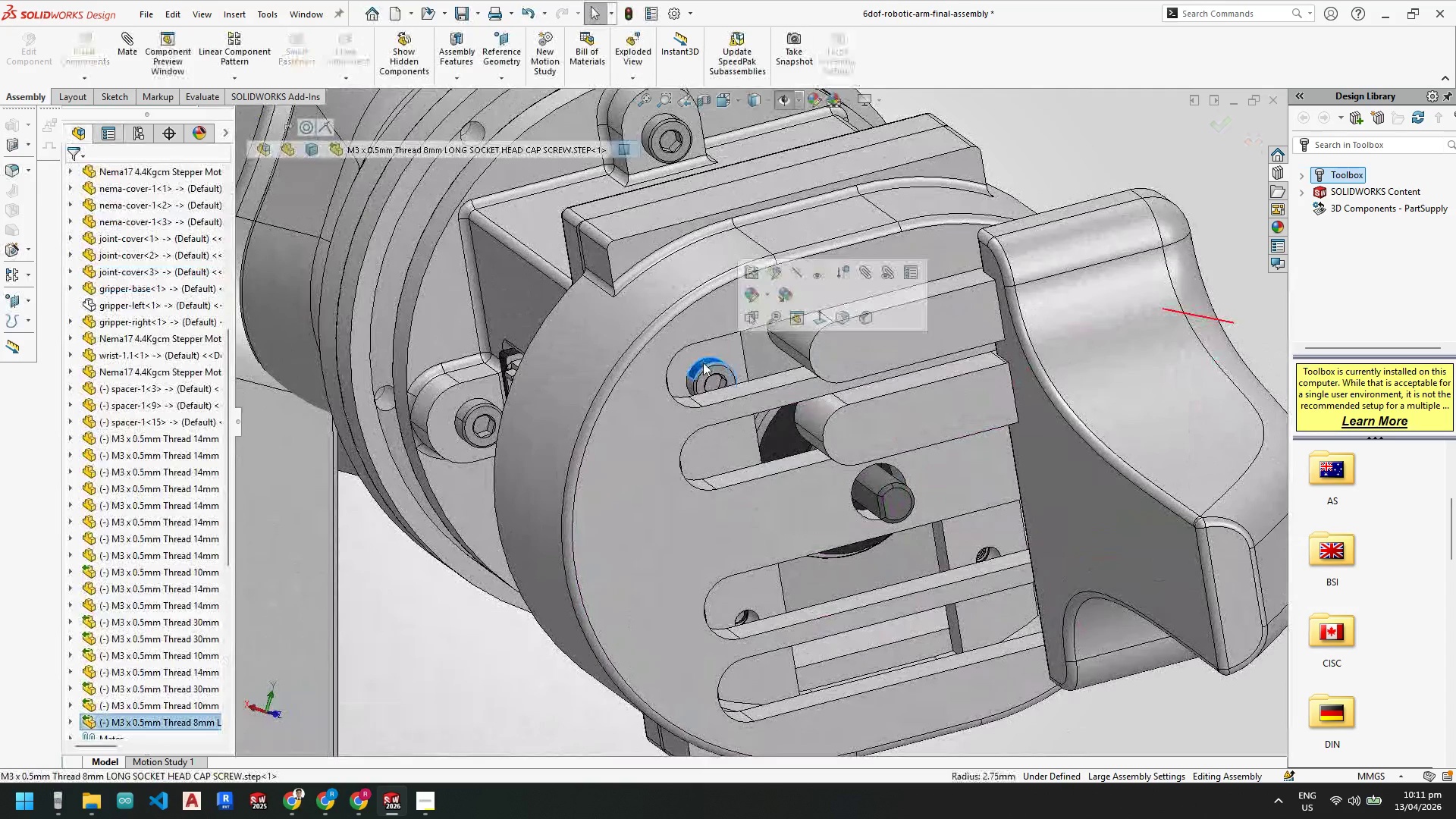 
key(Control+C)
 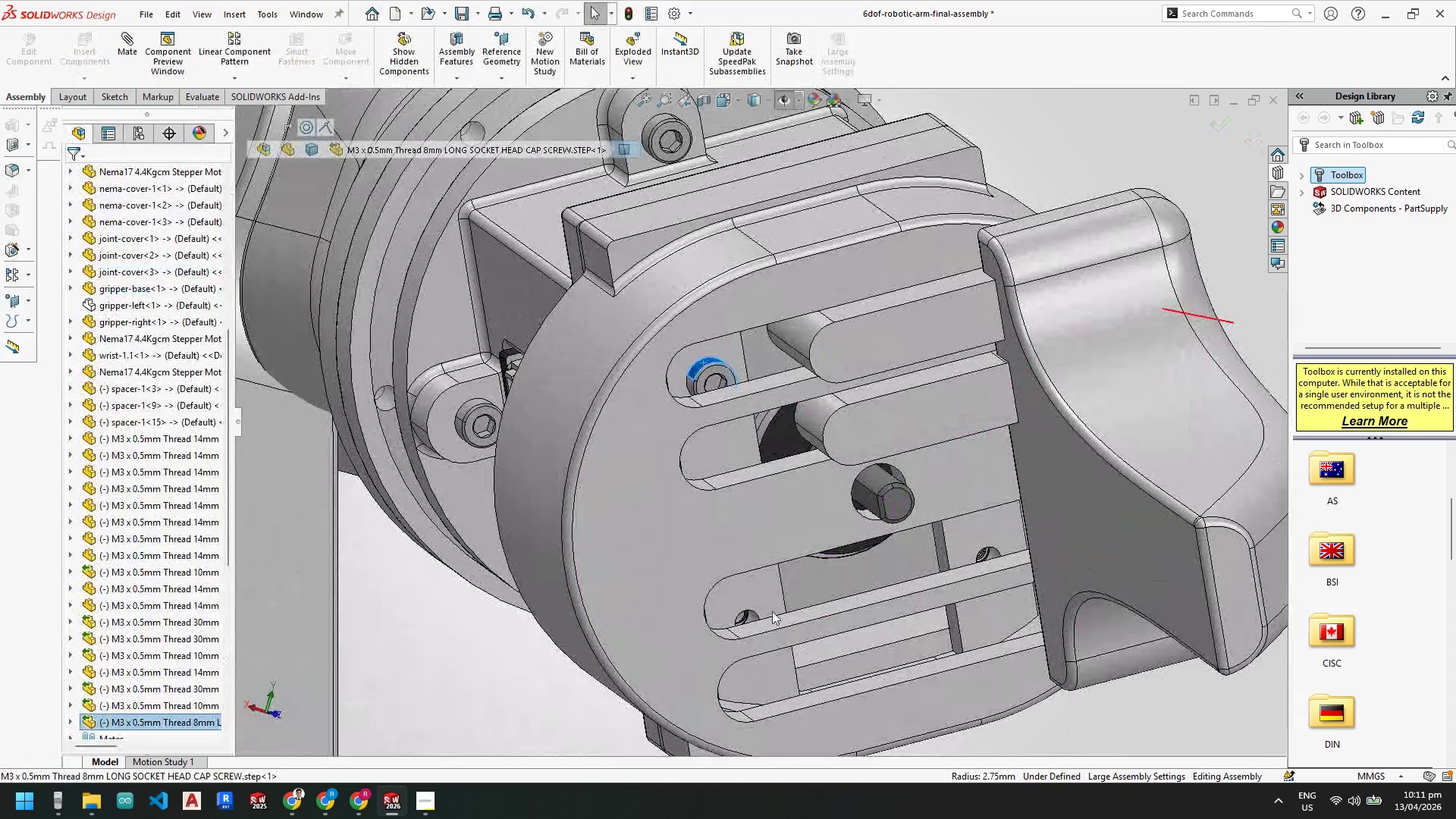 
key(Control+V)
 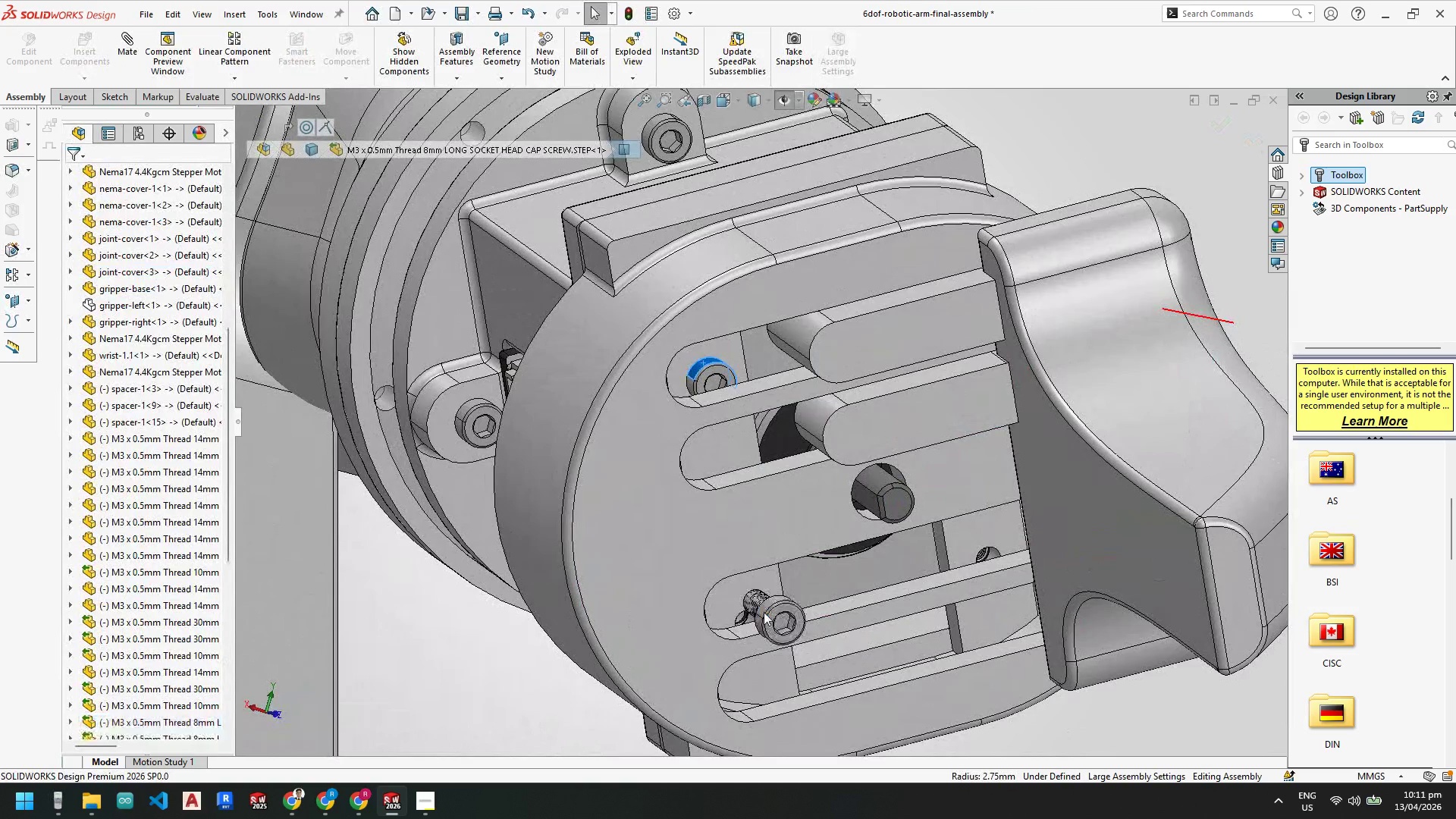 
left_click([766, 517])
 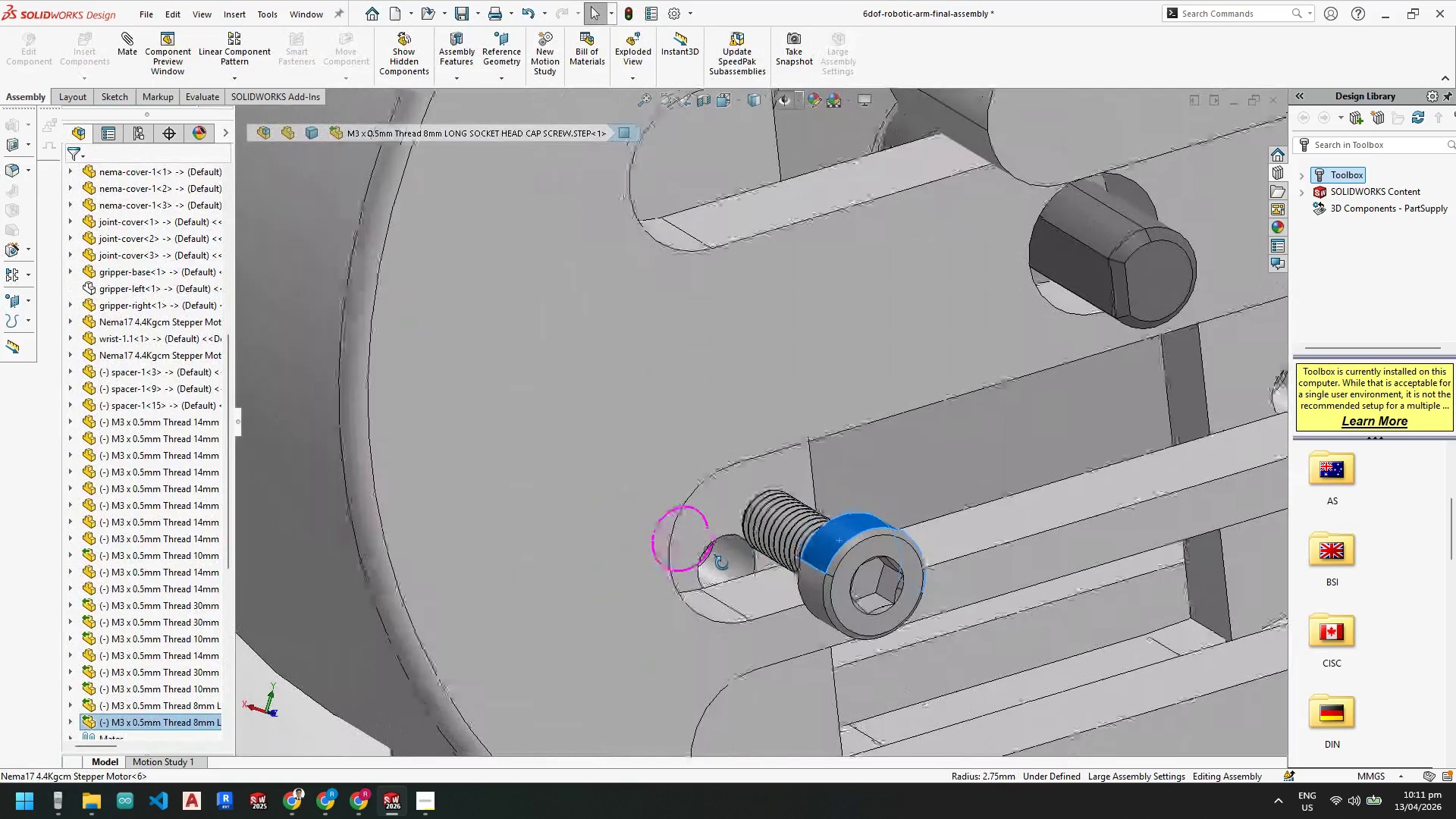 
scroll: coordinate [770, 617], scroll_direction: down, amount: 5.0
 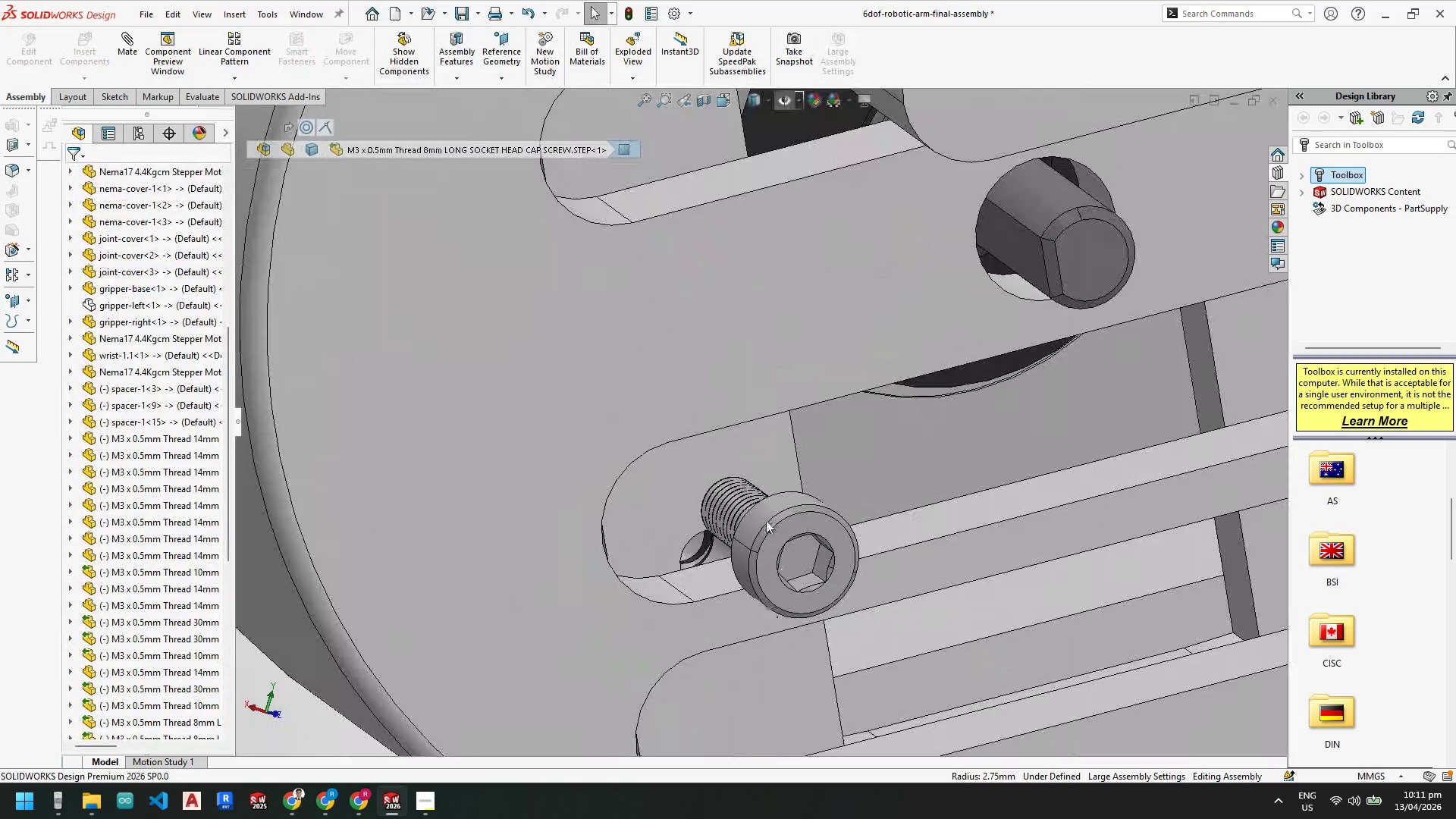 
hold_key(key=ControlLeft, duration=0.41)
left_click([742, 566])
 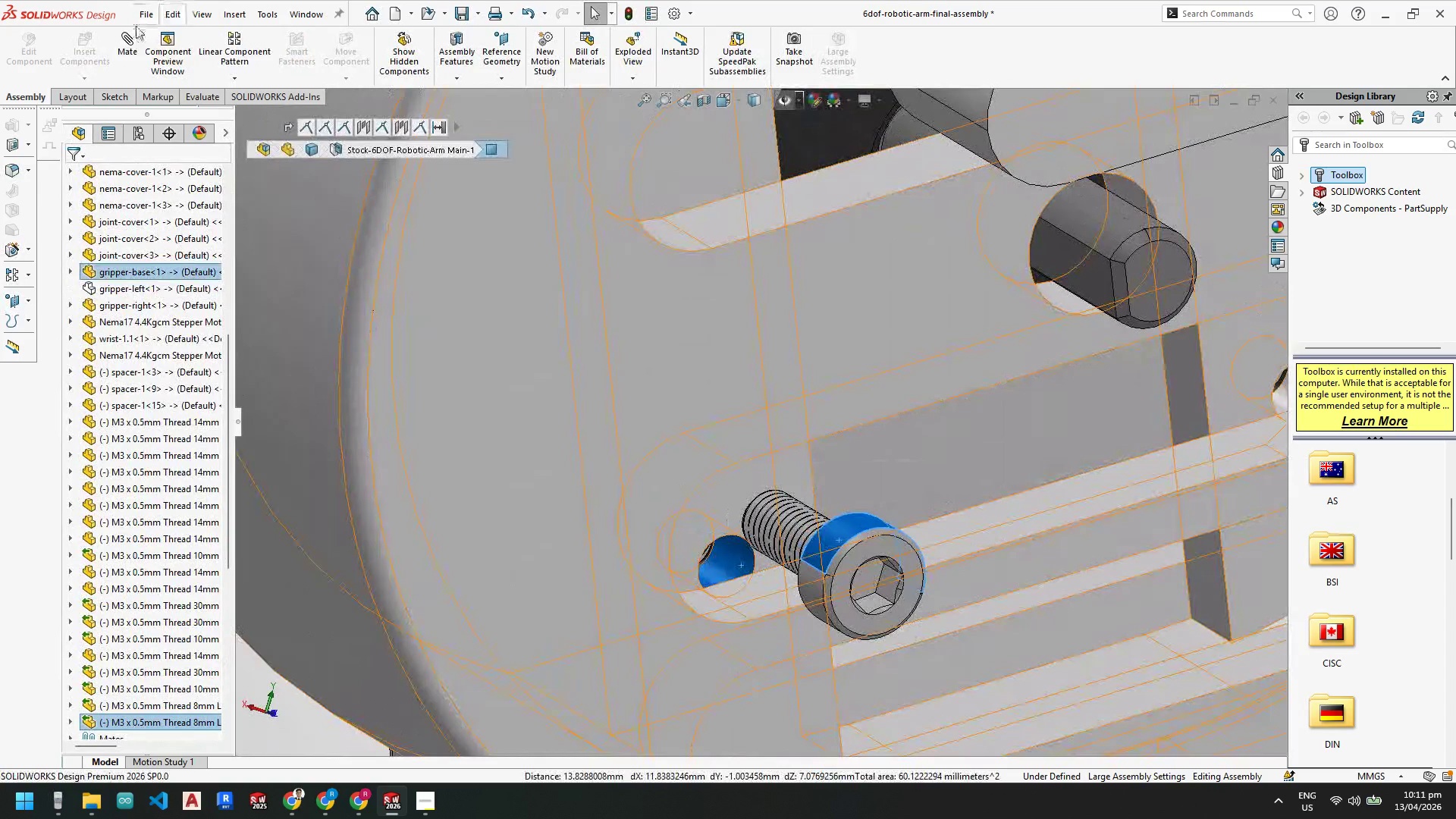 
left_click([130, 42])
 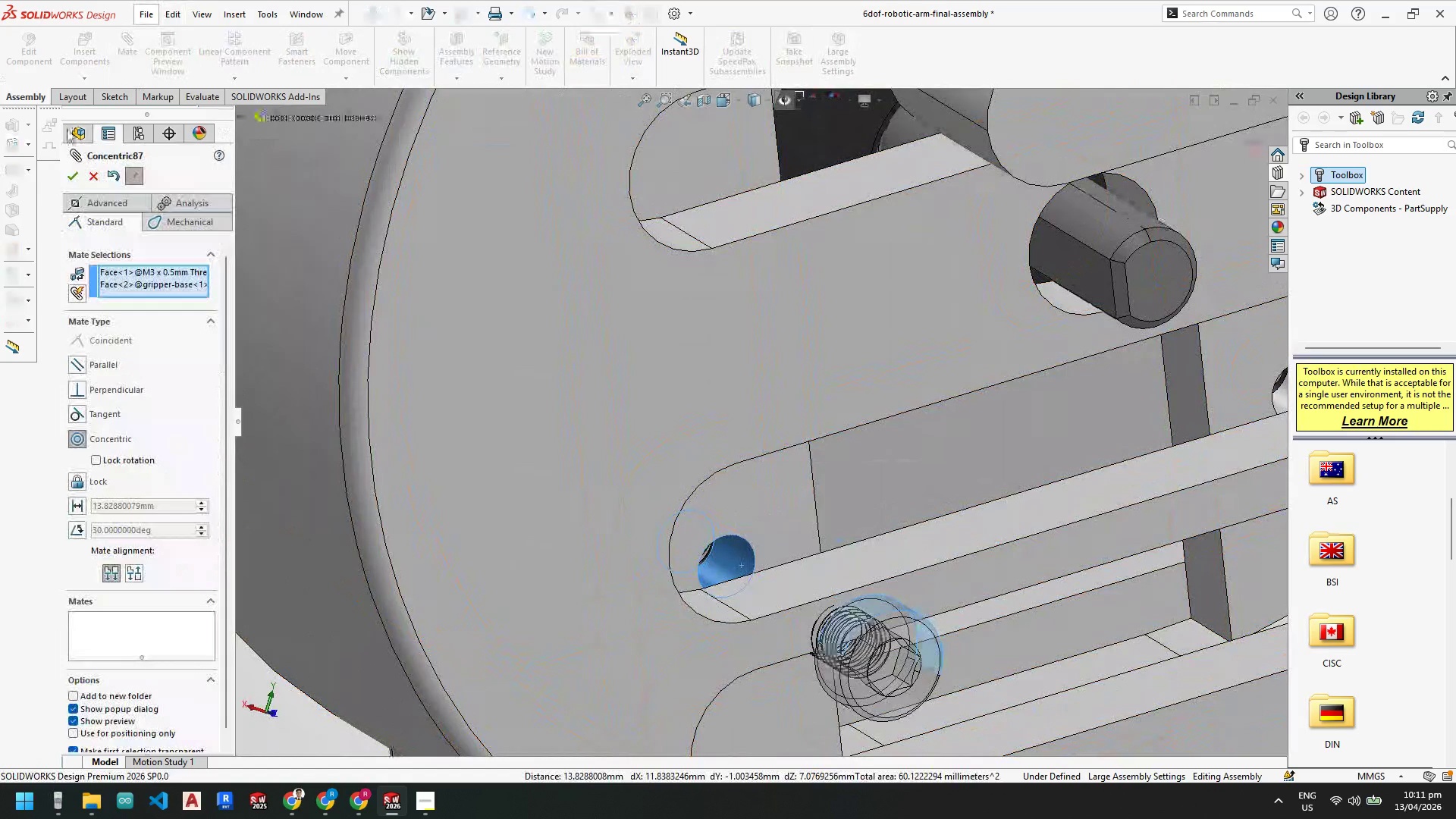 
left_click([70, 177])
 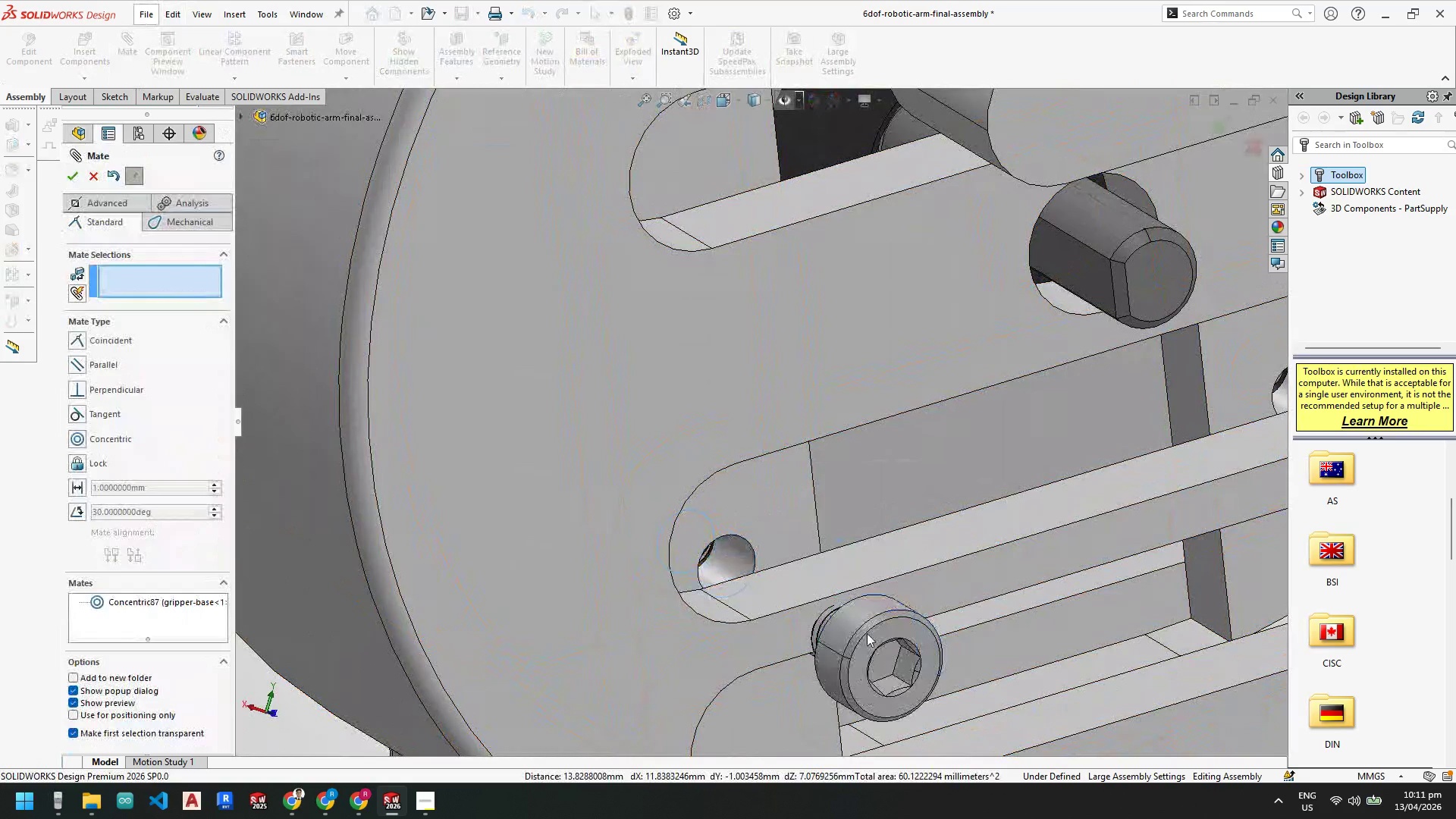 
scroll: coordinate [848, 604], scroll_direction: down, amount: 1.0
 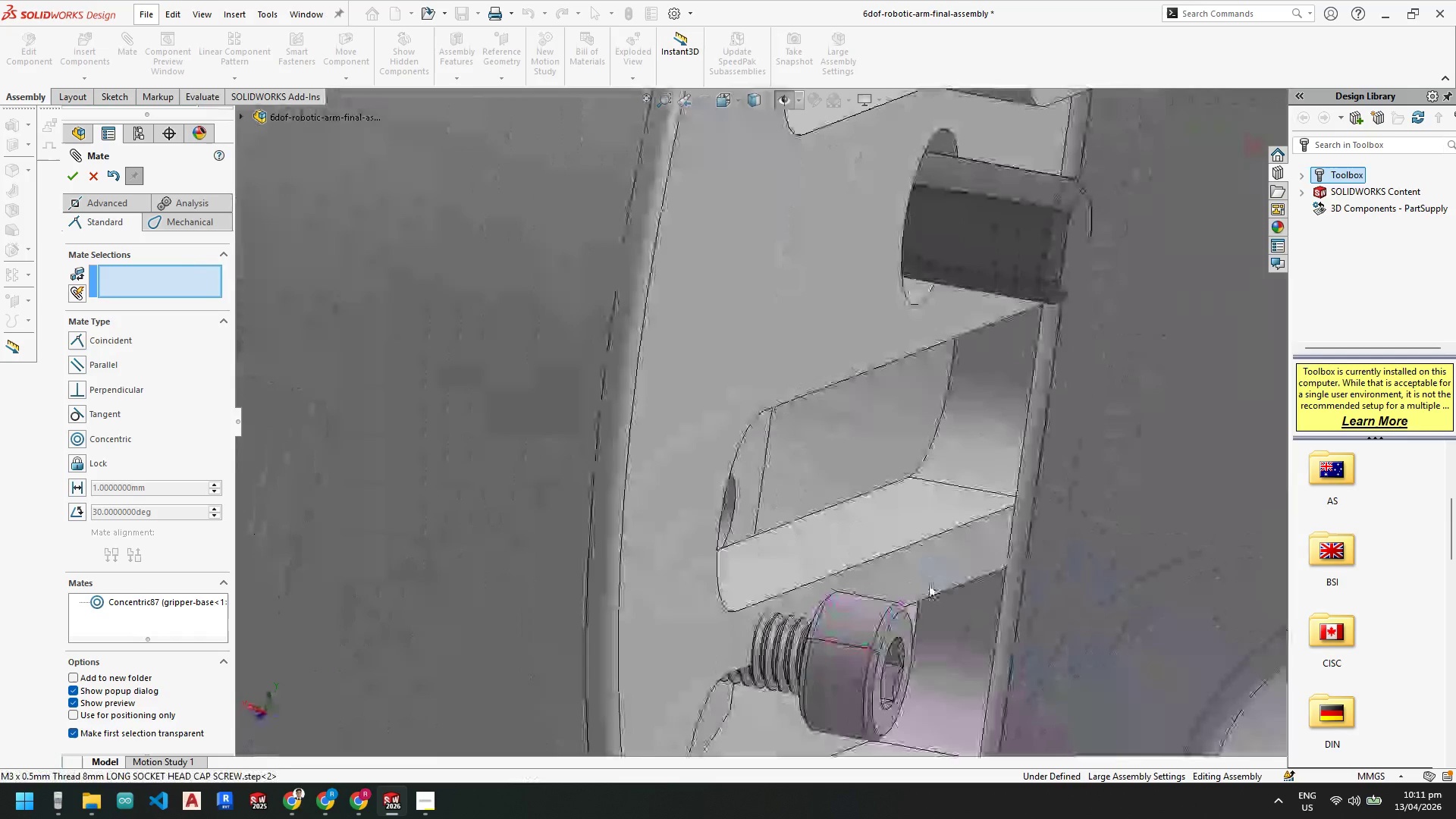 
left_click_drag(start_coordinate=[852, 661], to_coordinate=[1159, 676])
 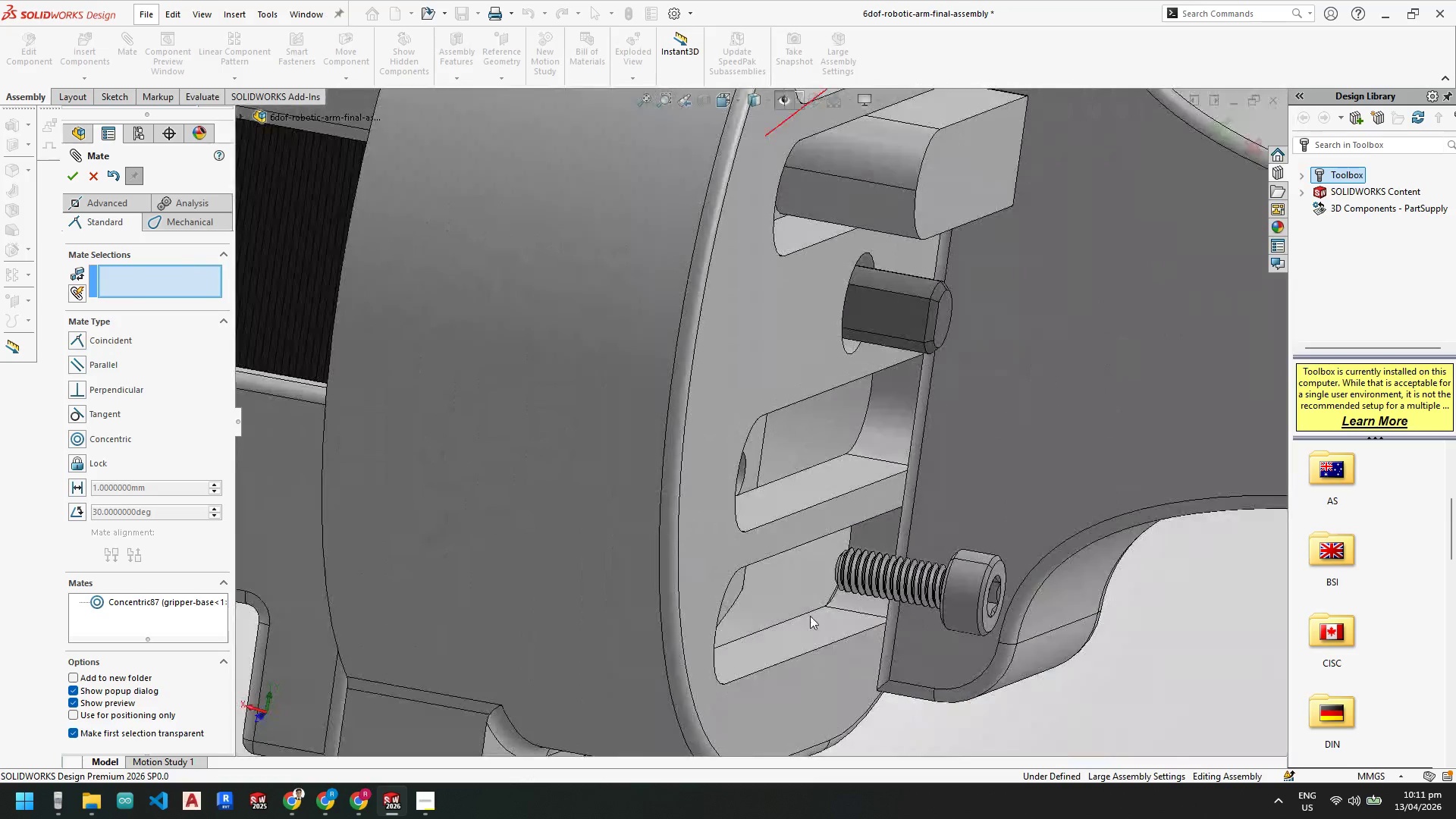 
scroll: coordinate [813, 612], scroll_direction: up, amount: 5.0
 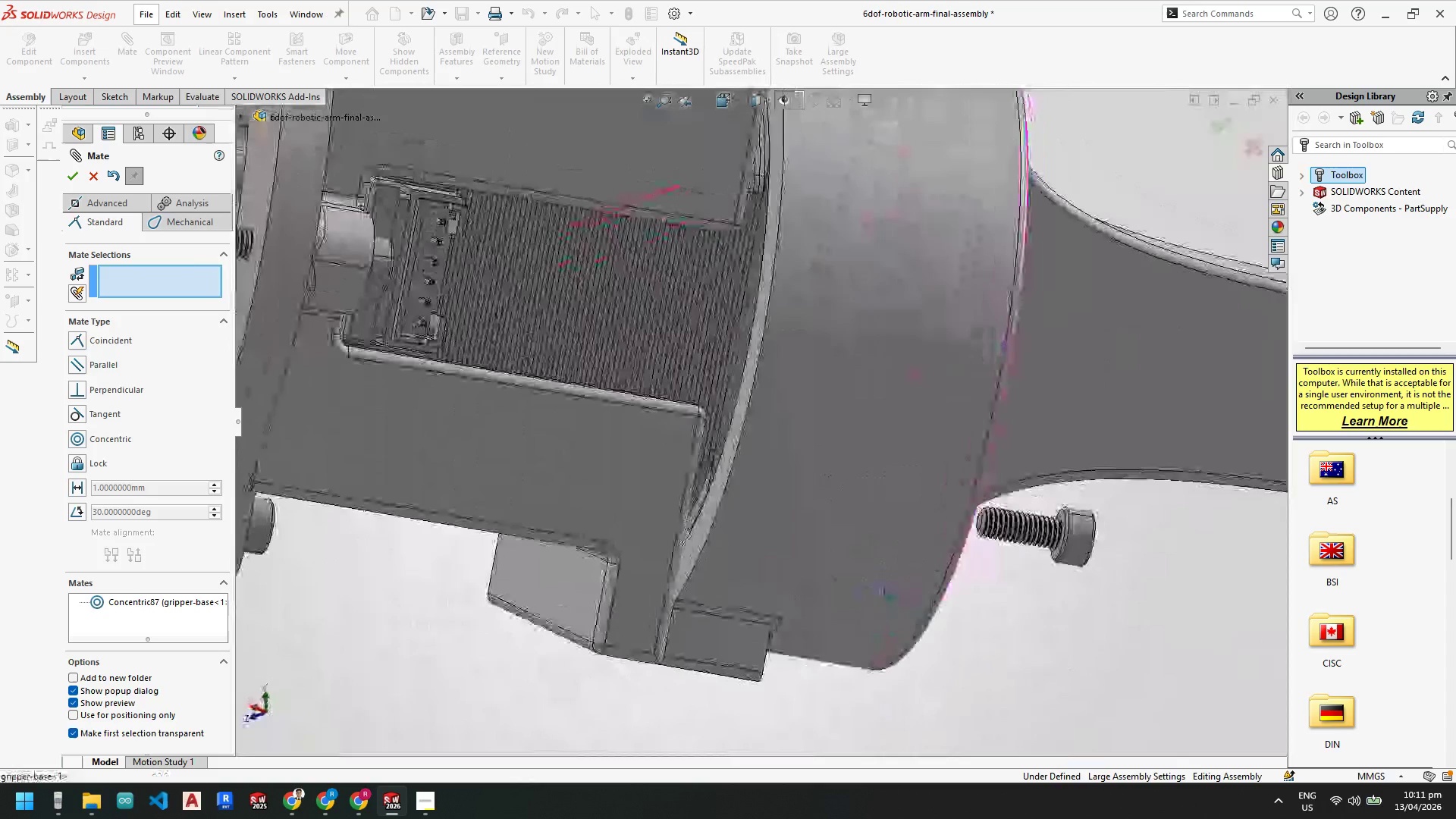 
scroll: coordinate [1091, 540], scroll_direction: down, amount: 5.0
 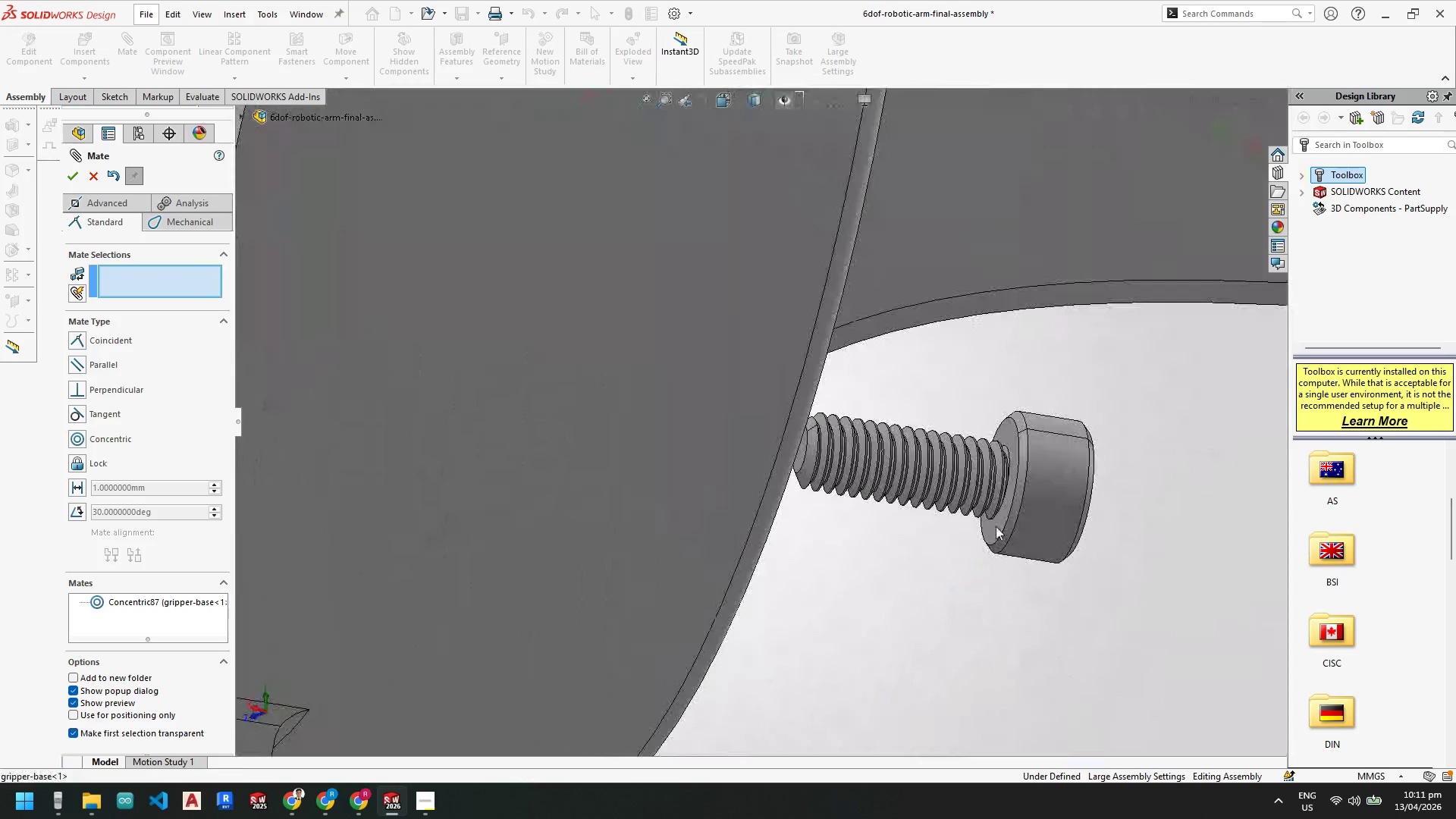 
left_click([995, 526])
 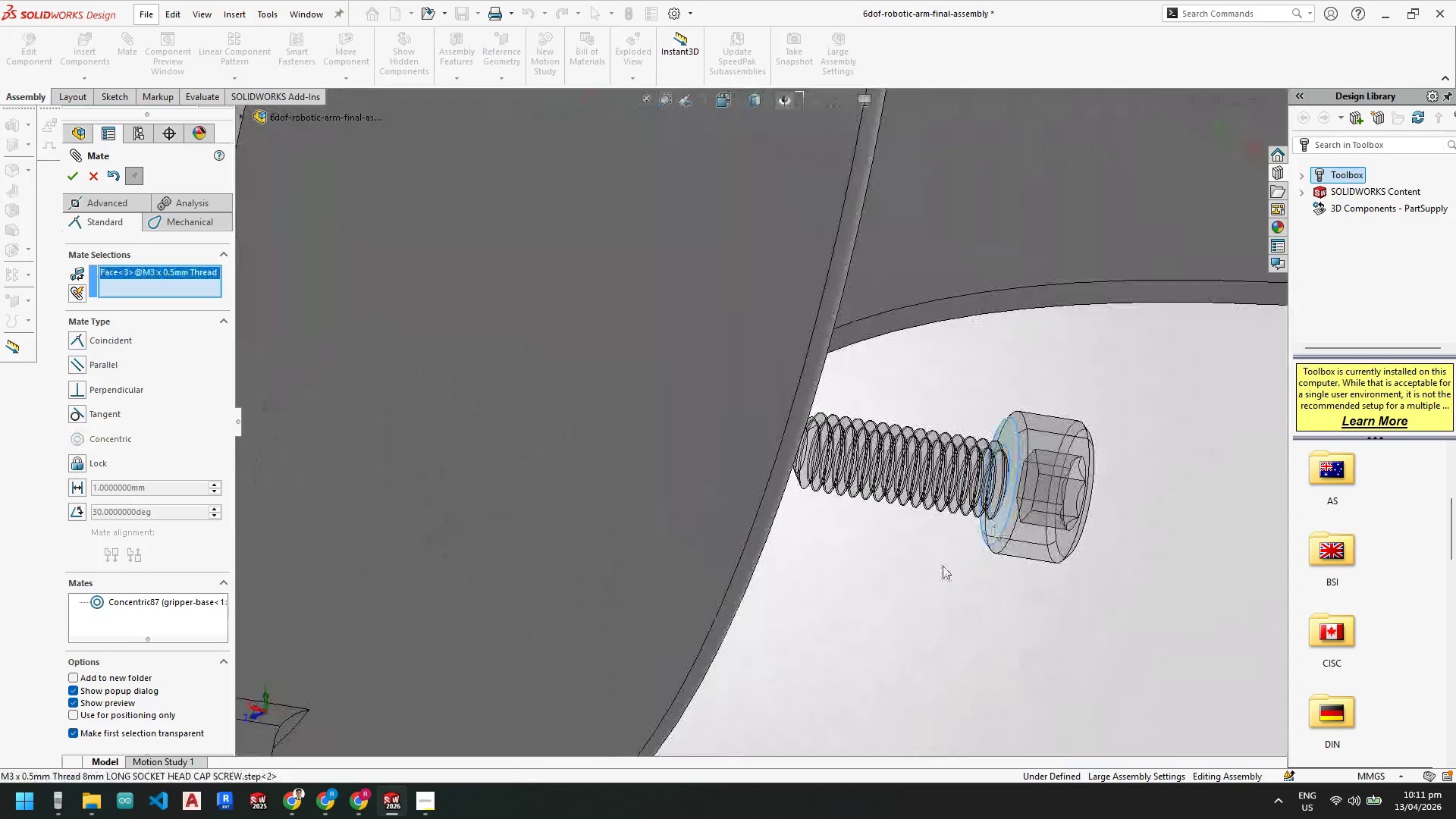 
scroll: coordinate [849, 548], scroll_direction: up, amount: 3.0
 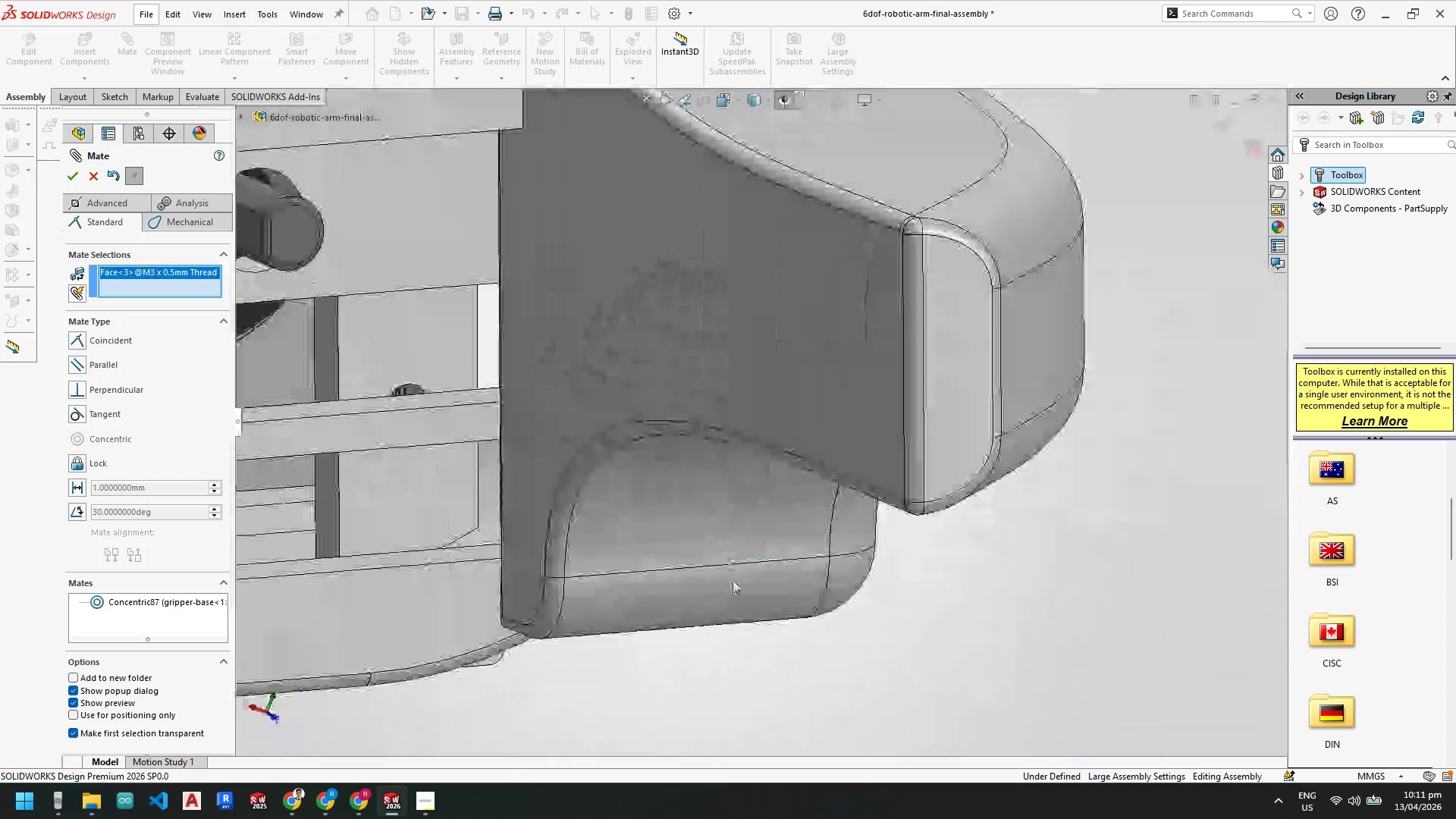 
scroll: coordinate [445, 347], scroll_direction: down, amount: 2.0
 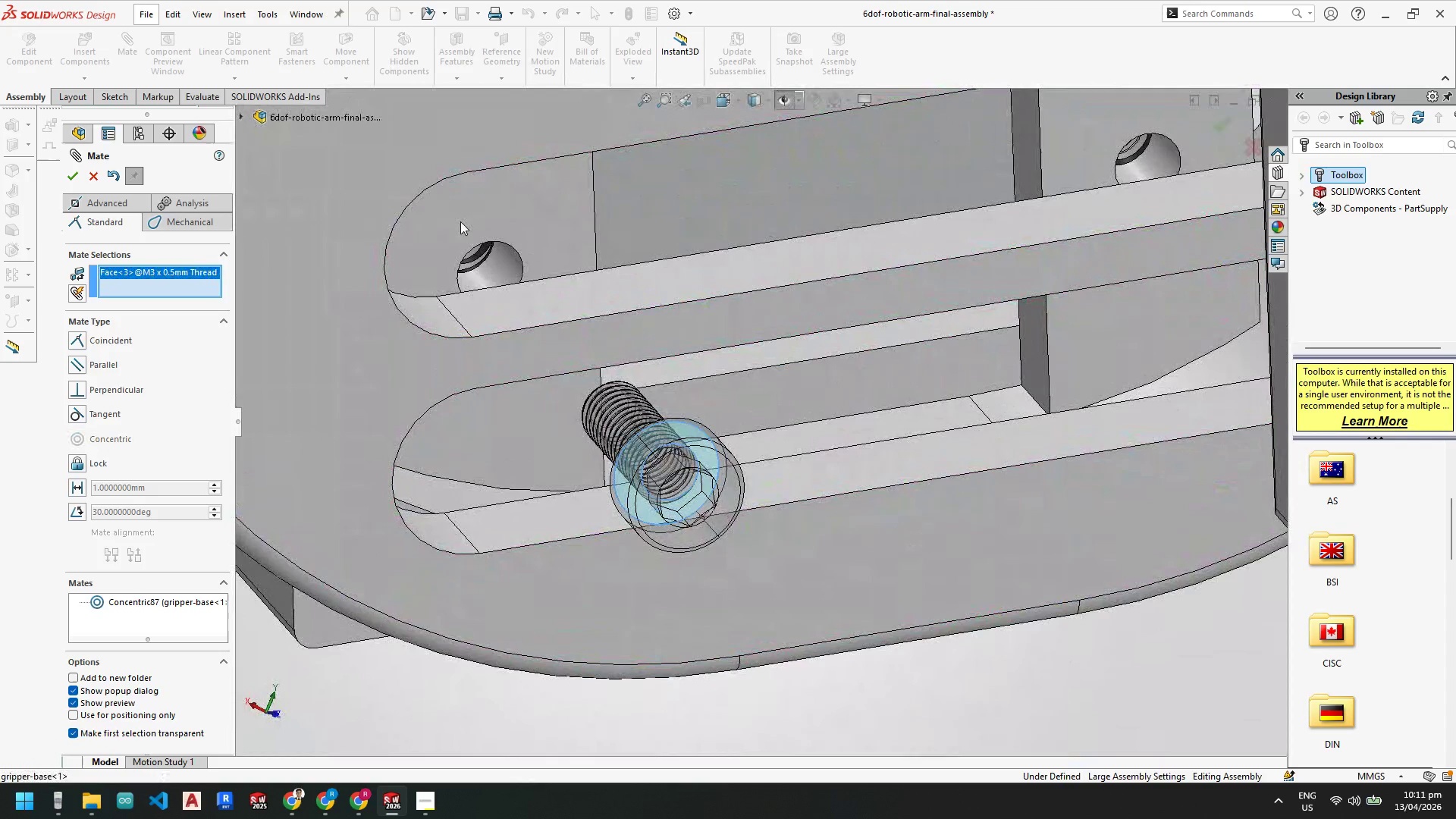 
left_click([460, 221])
 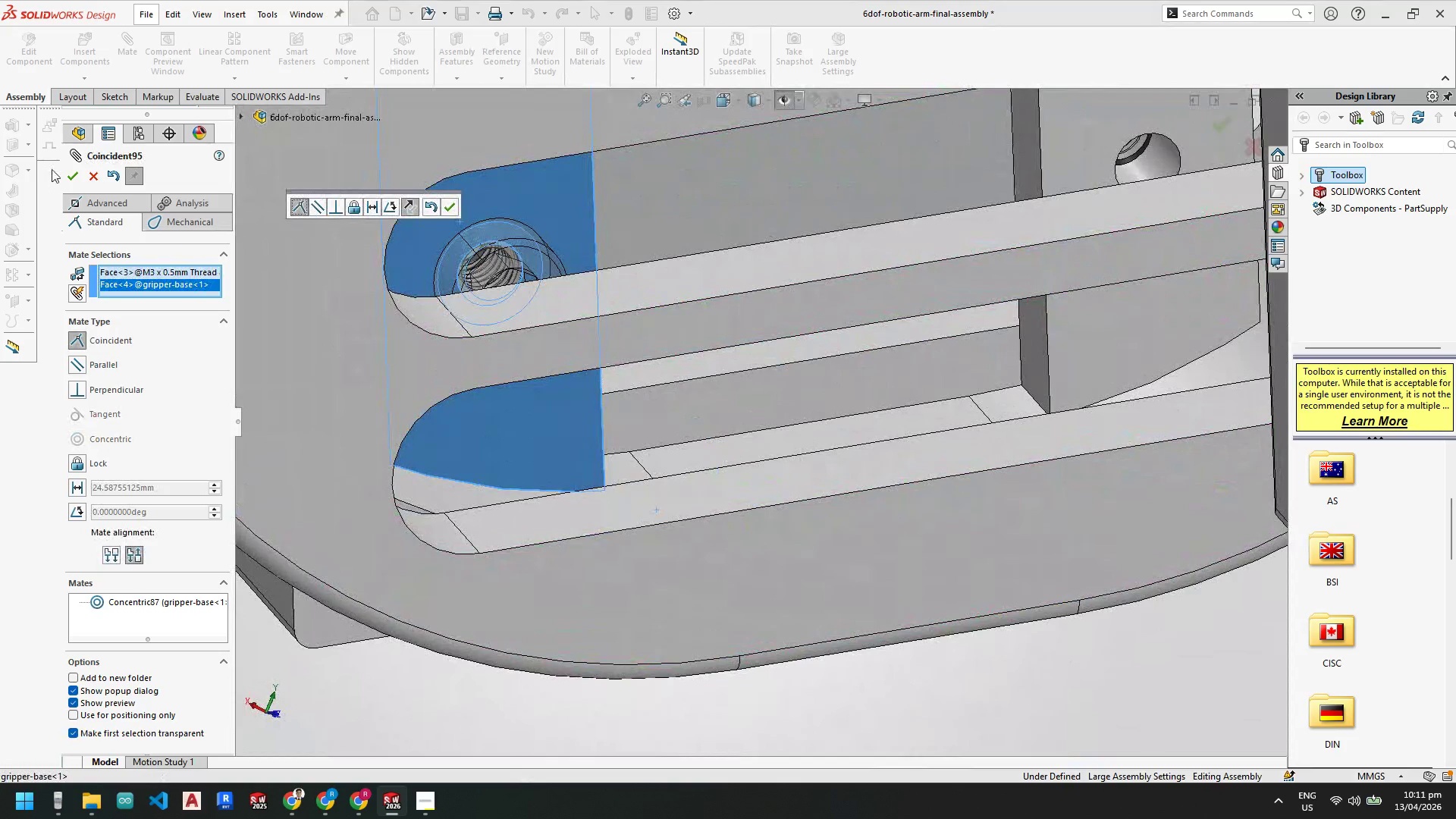 
left_click([67, 172])
 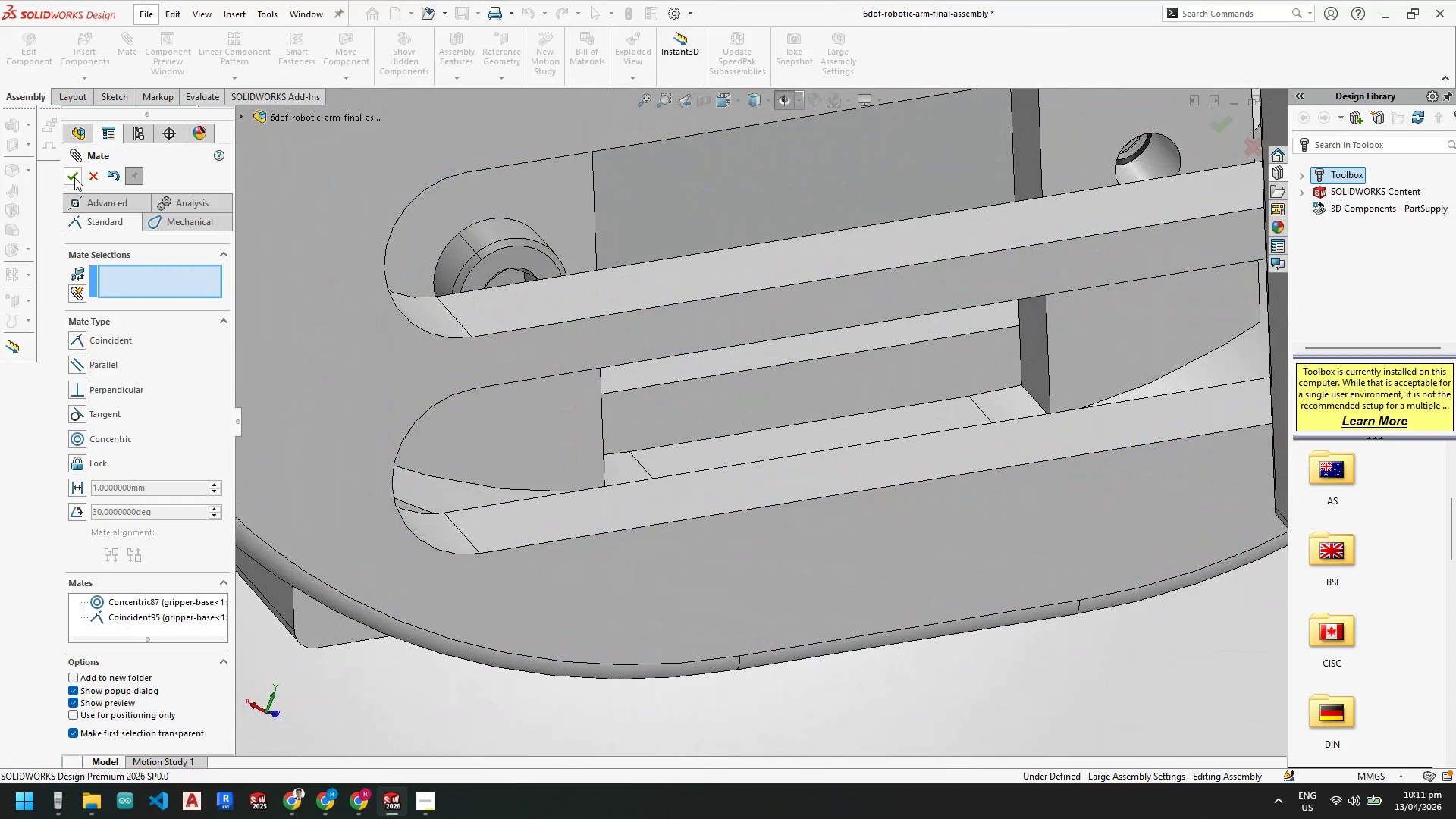 
left_click([74, 177])
 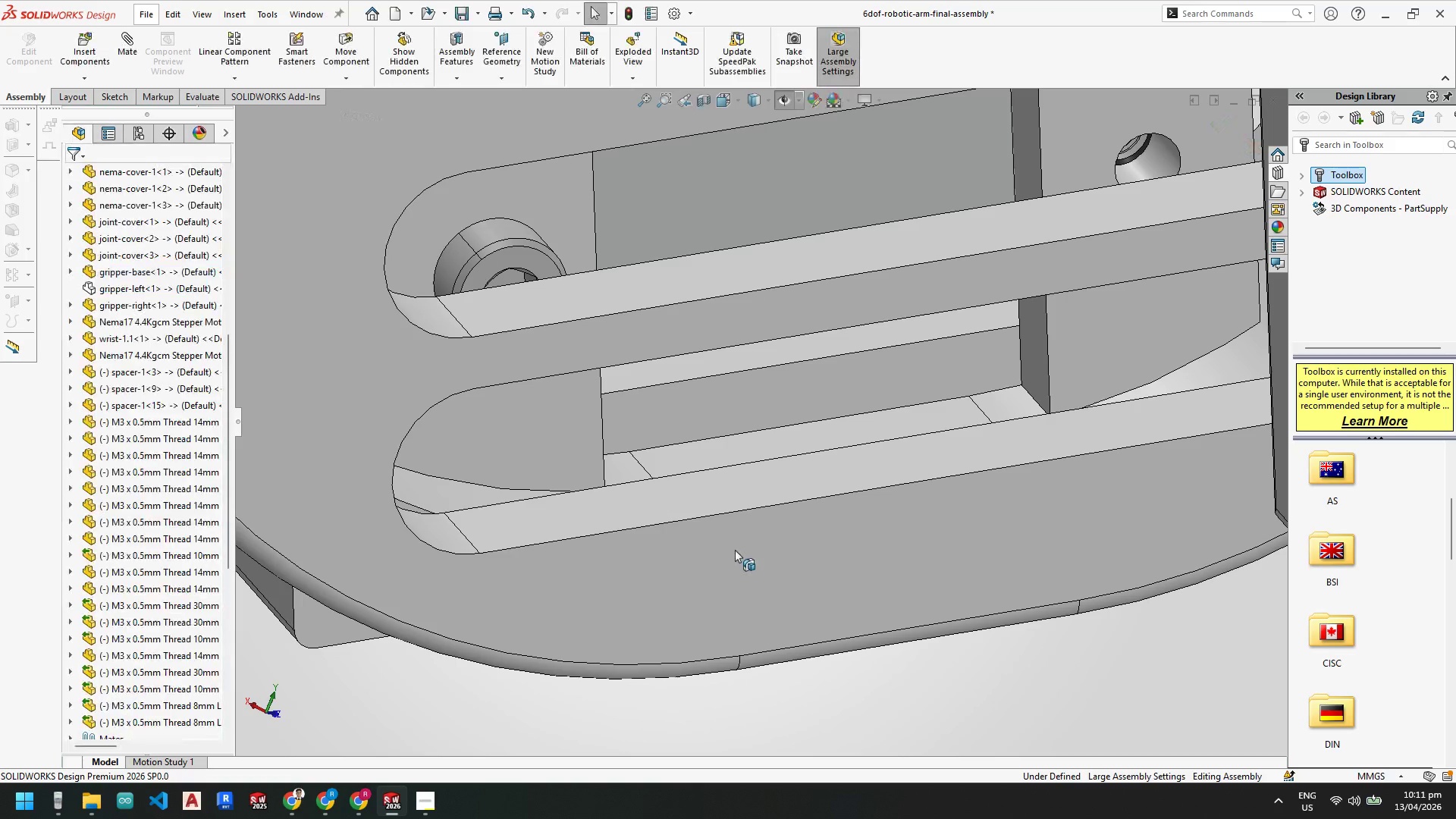 
scroll: coordinate [800, 285], scroll_direction: up, amount: 8.0
 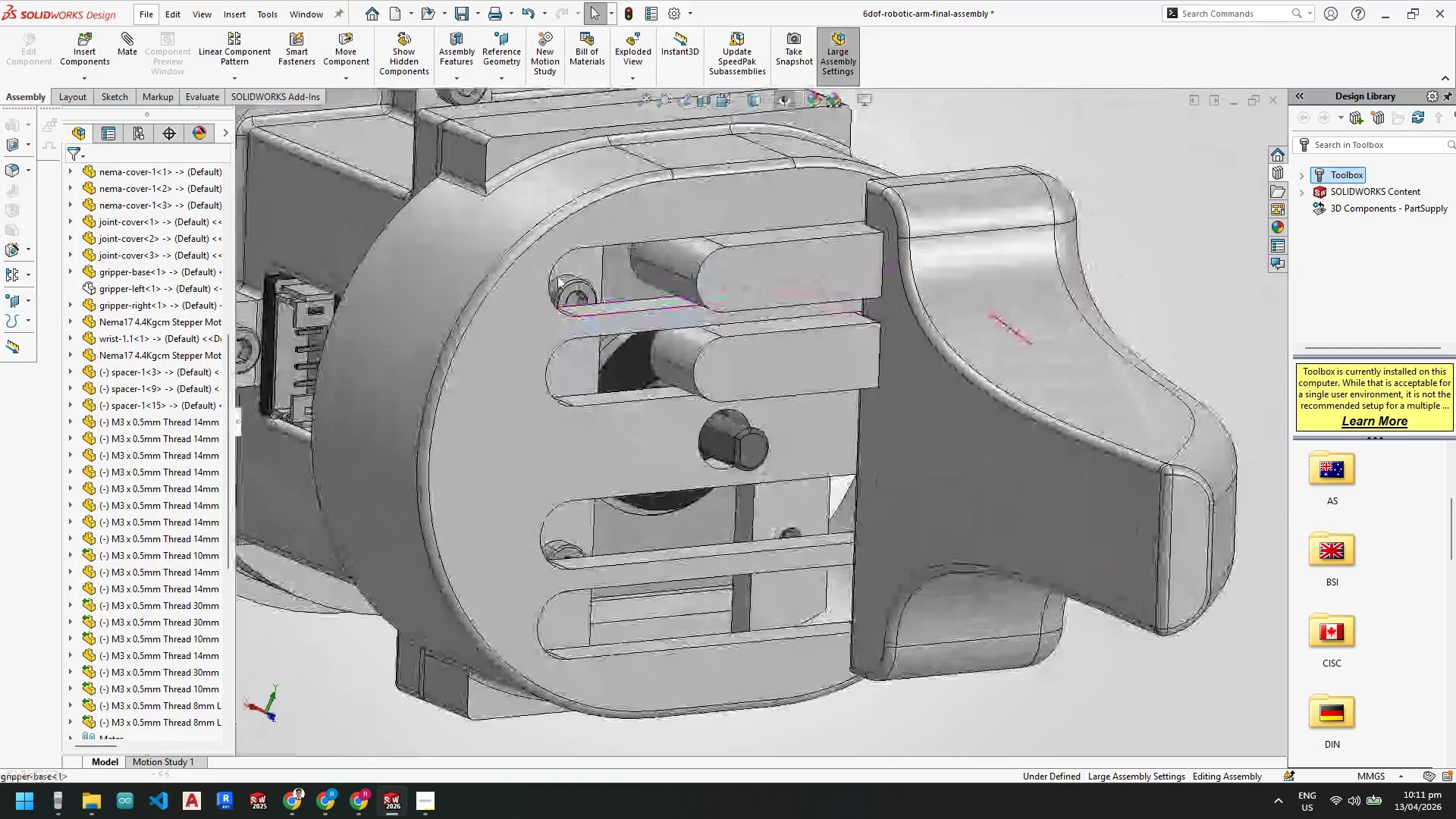 
left_click([564, 280])
 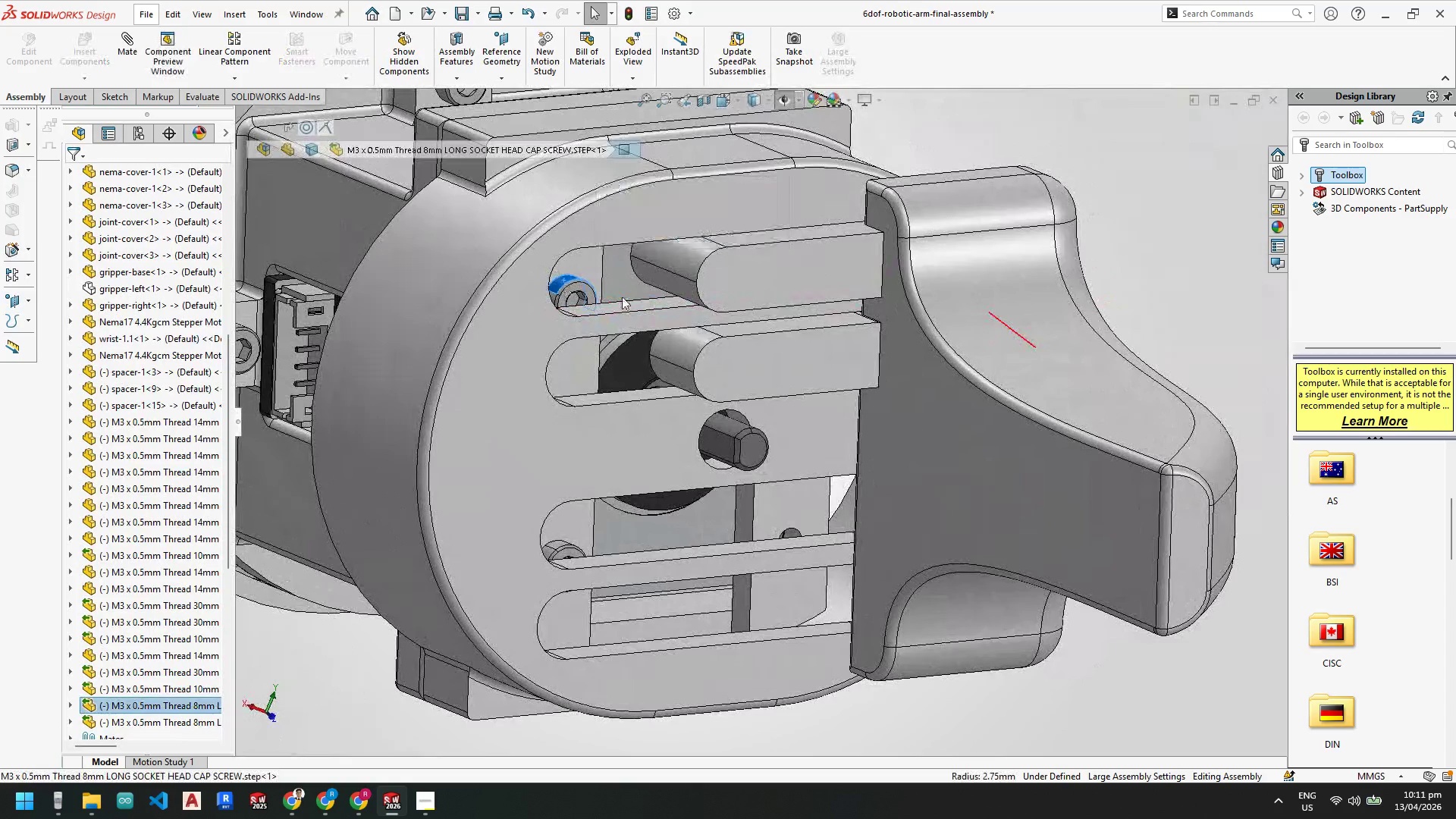 
key(Control+C)
 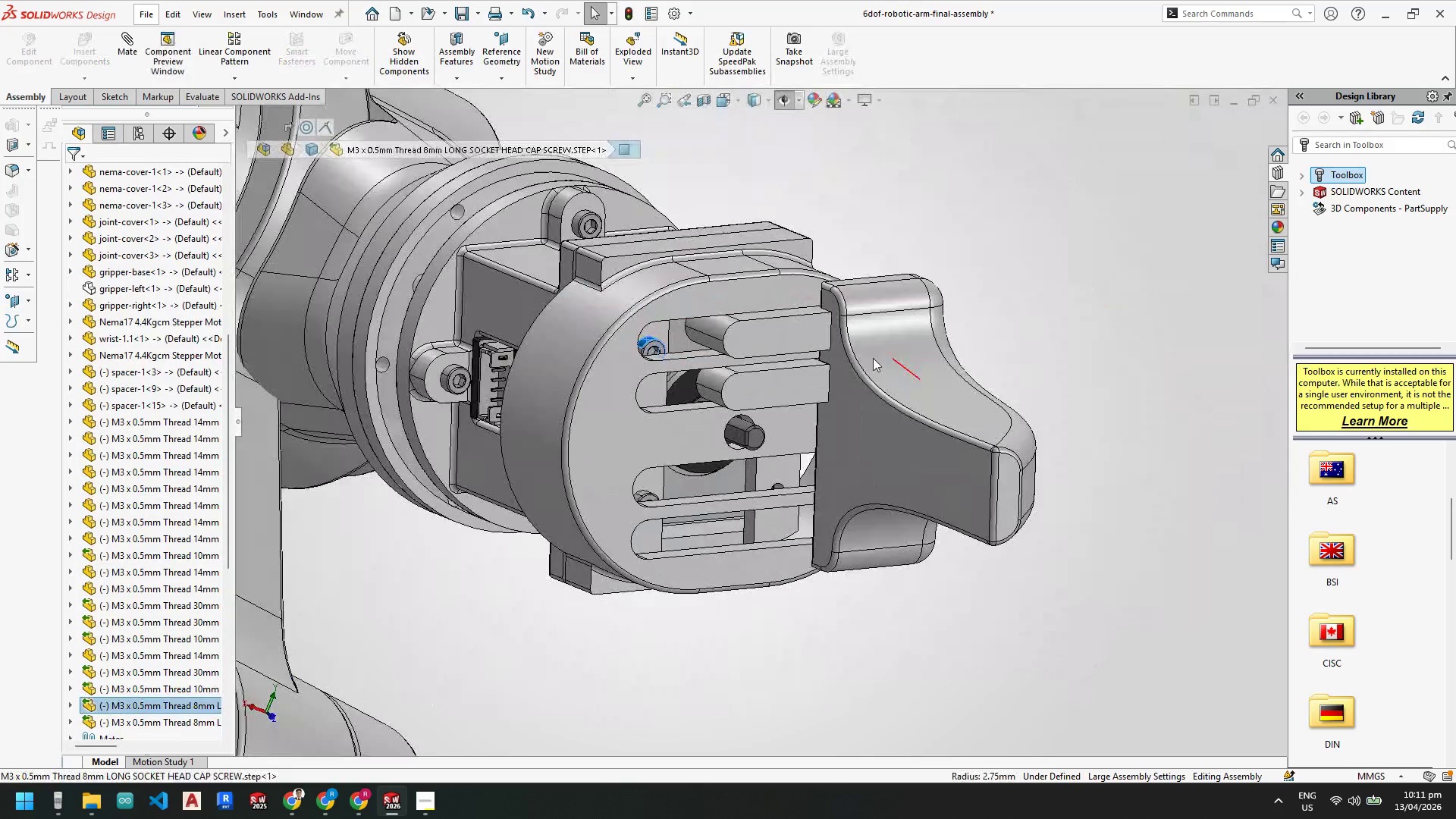 
scroll: coordinate [842, 357], scroll_direction: down, amount: 1.0
 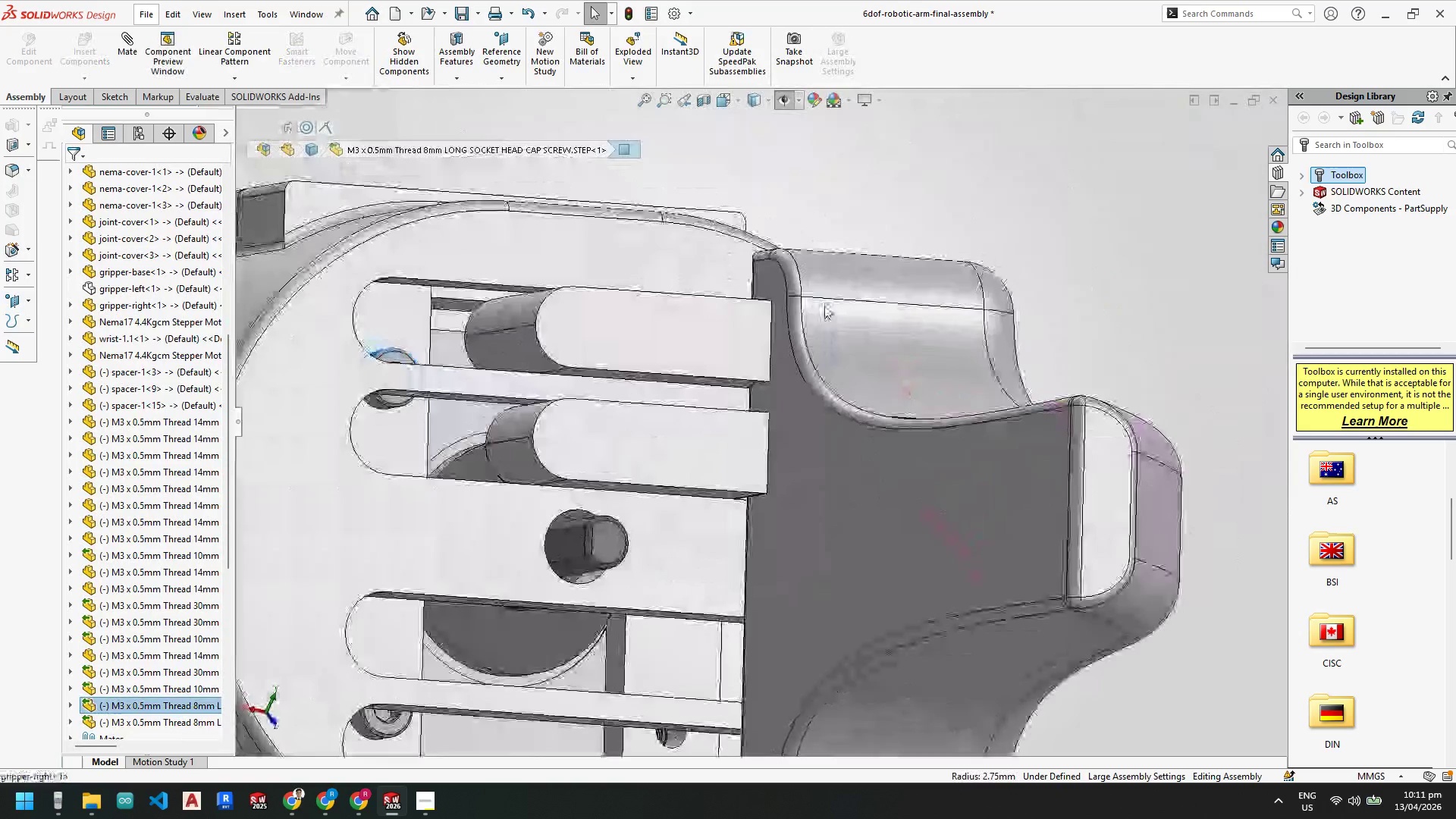 
scroll: coordinate [687, 726], scroll_direction: up, amount: 3.0
 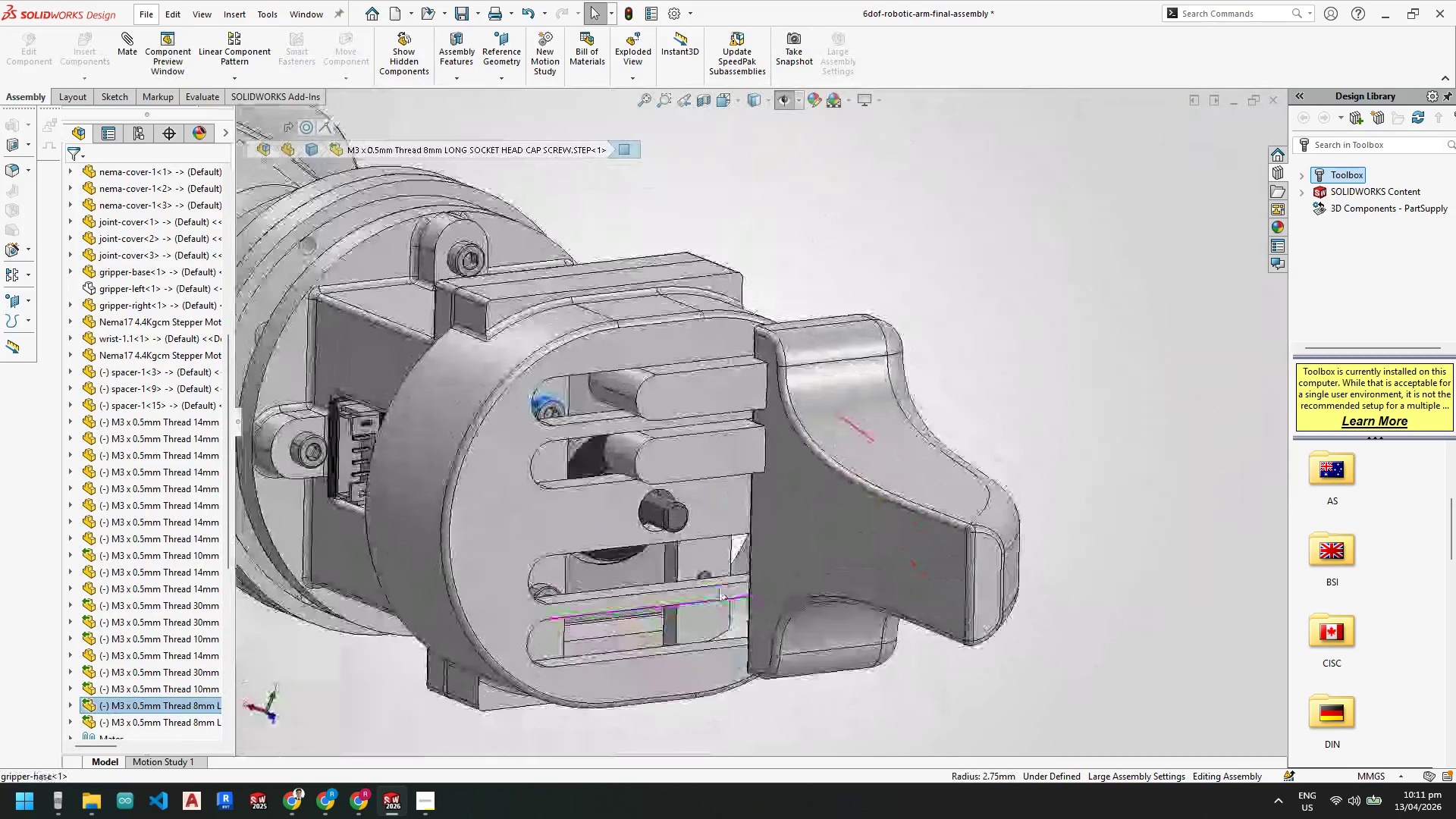 
key(Control+V)
 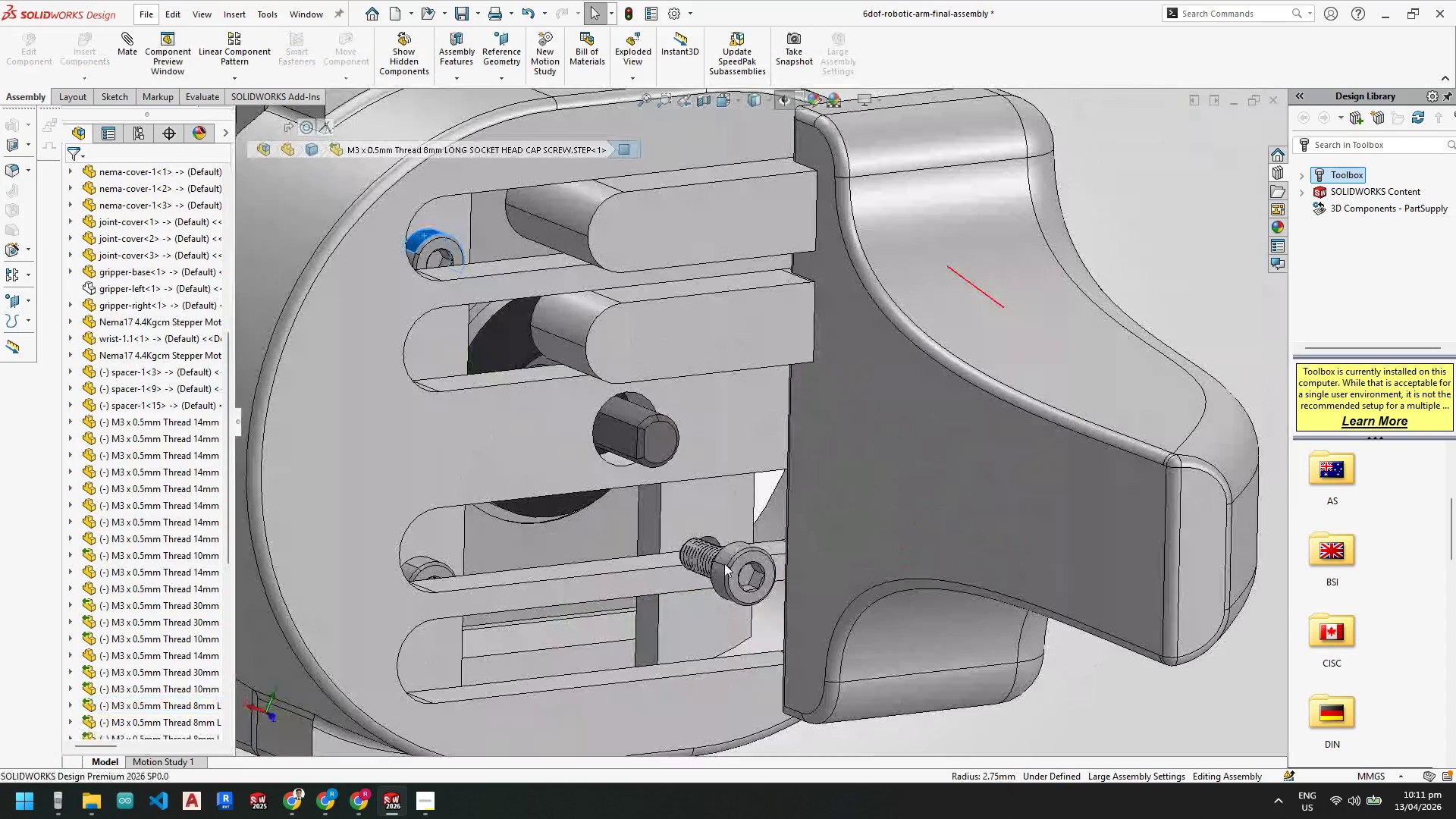 
scroll: coordinate [725, 563], scroll_direction: down, amount: 7.0
 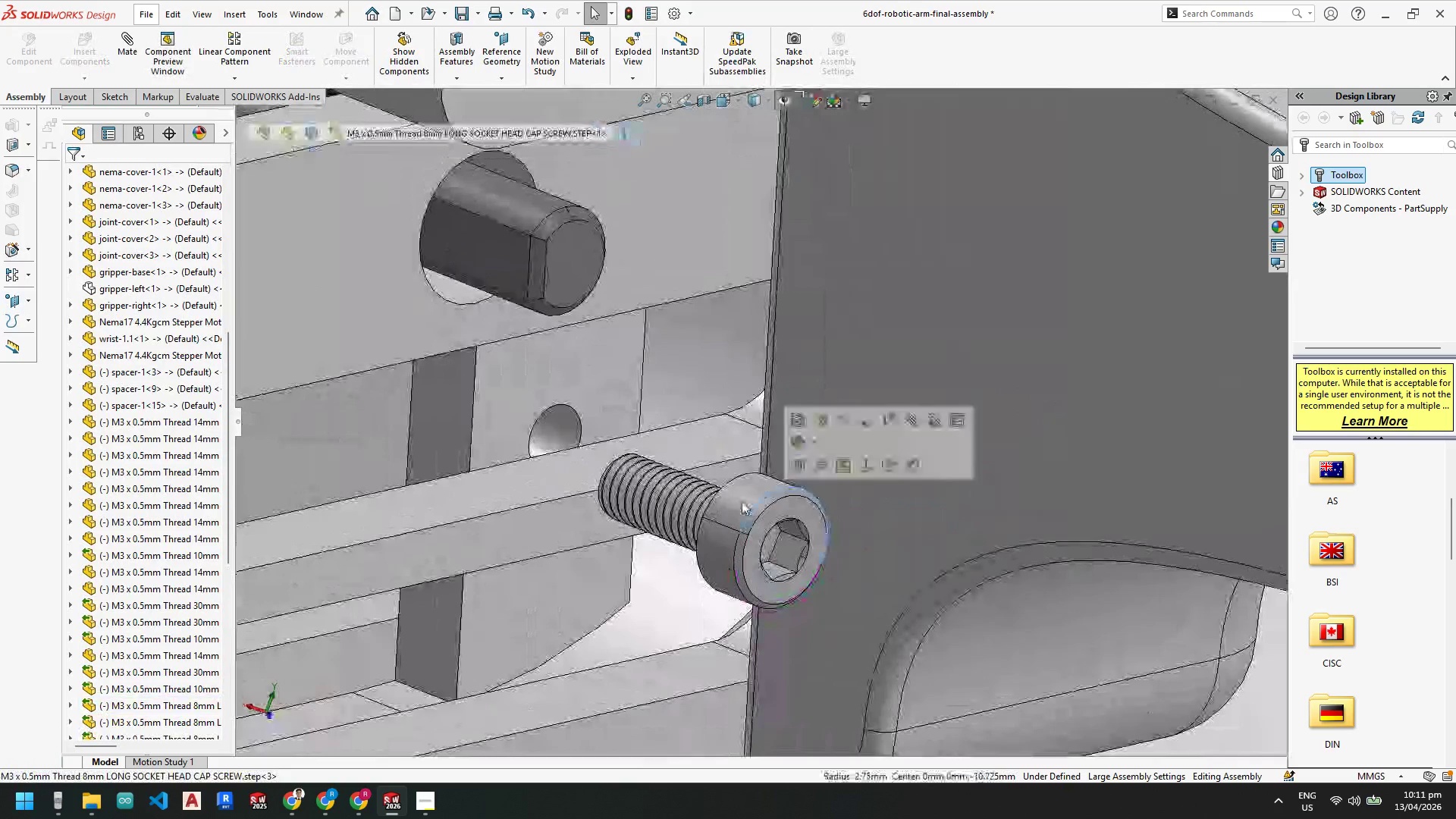 
double_click([739, 499])
 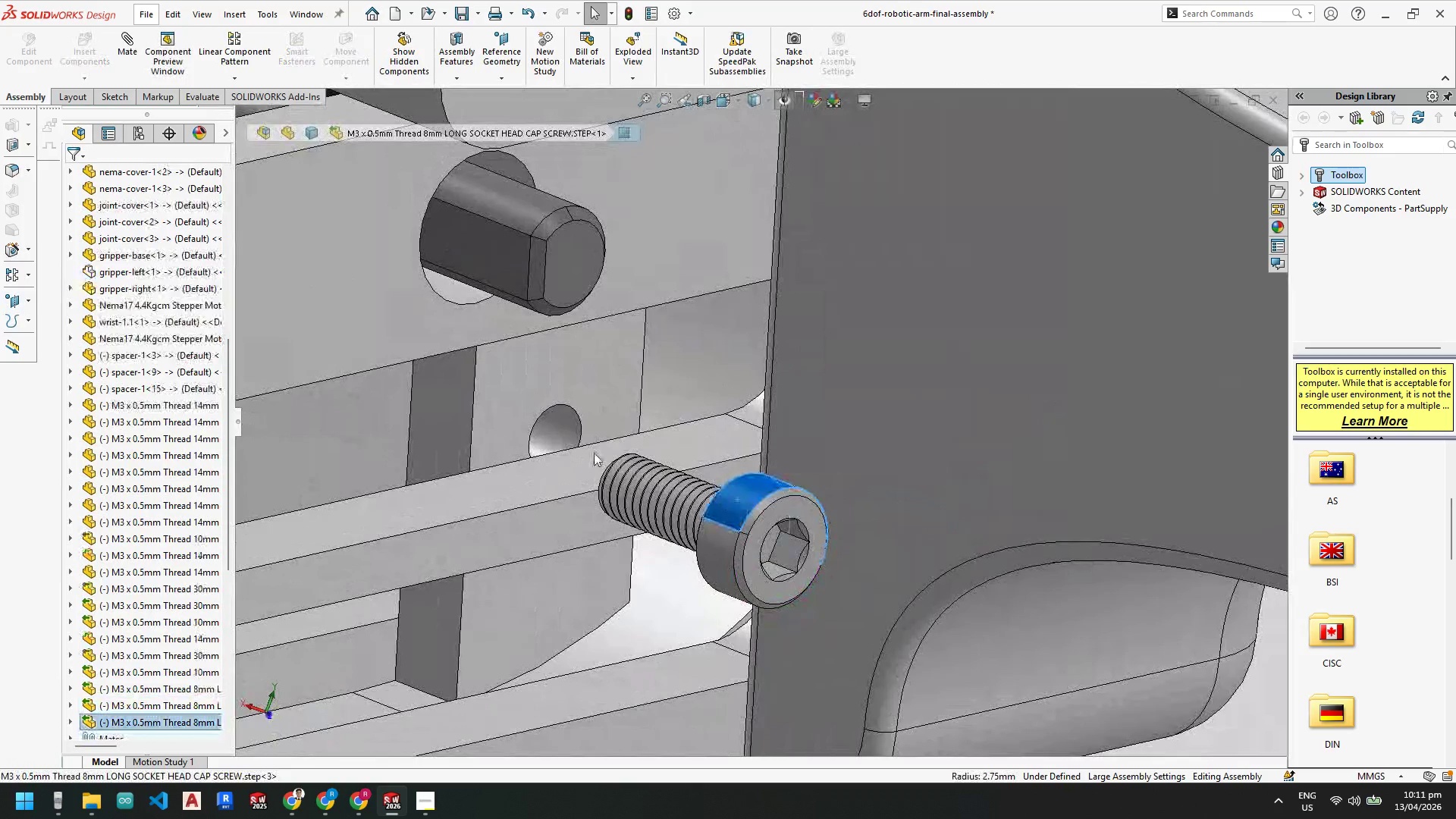 
hold_key(key=ControlLeft, duration=0.53)
left_click([569, 435])
 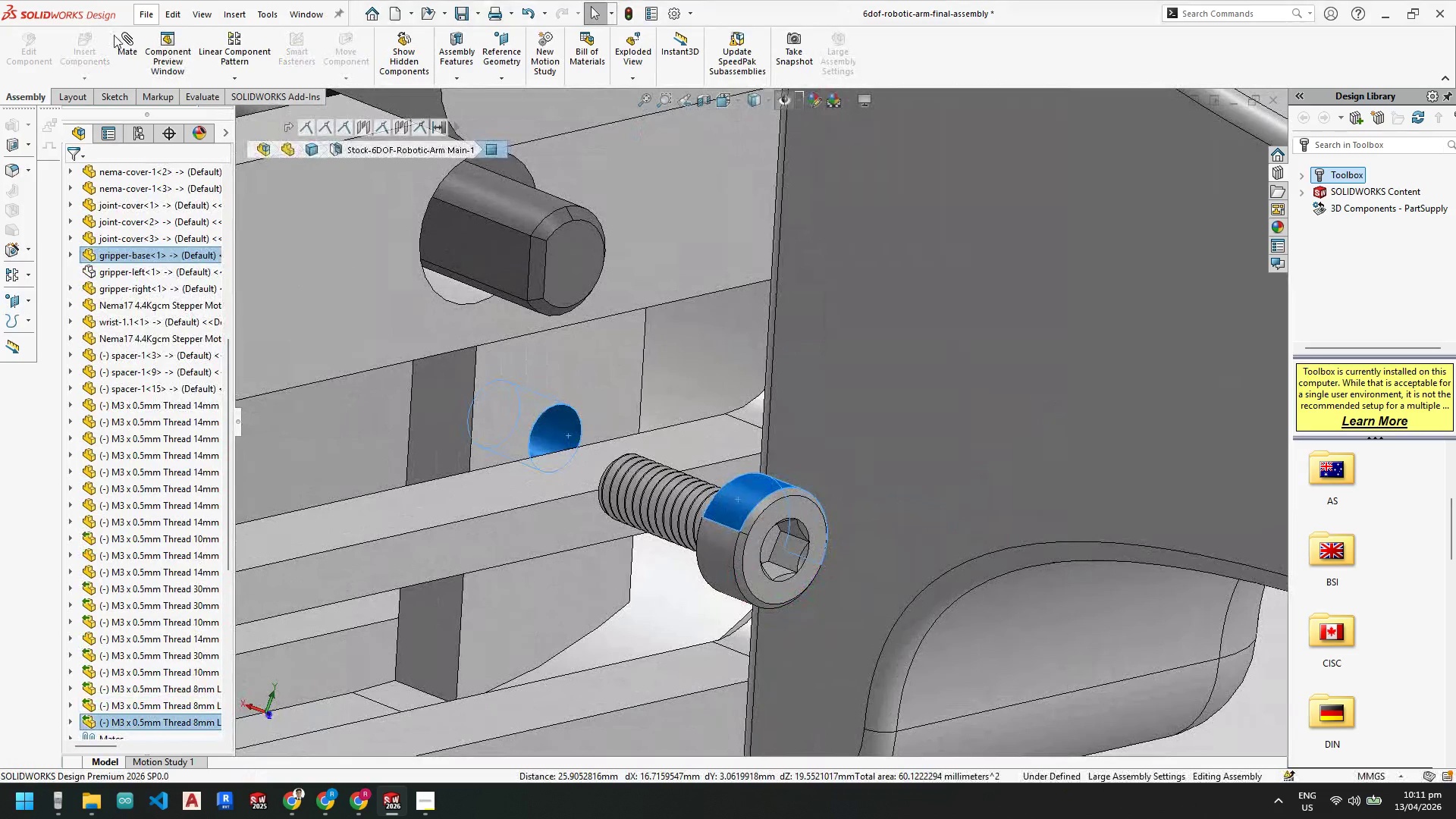 
left_click([118, 37])
 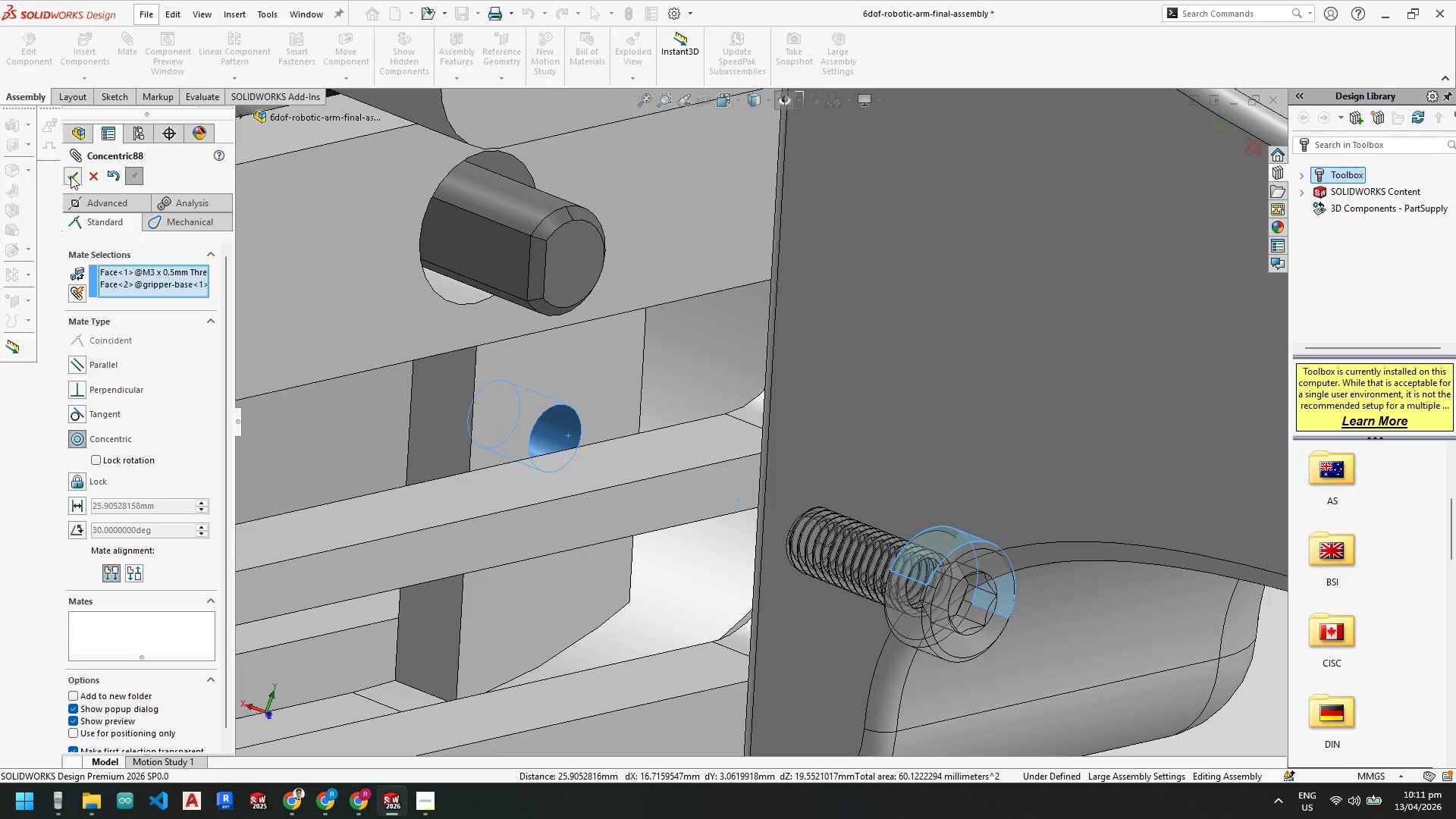 
scroll: coordinate [796, 546], scroll_direction: up, amount: 1.0
 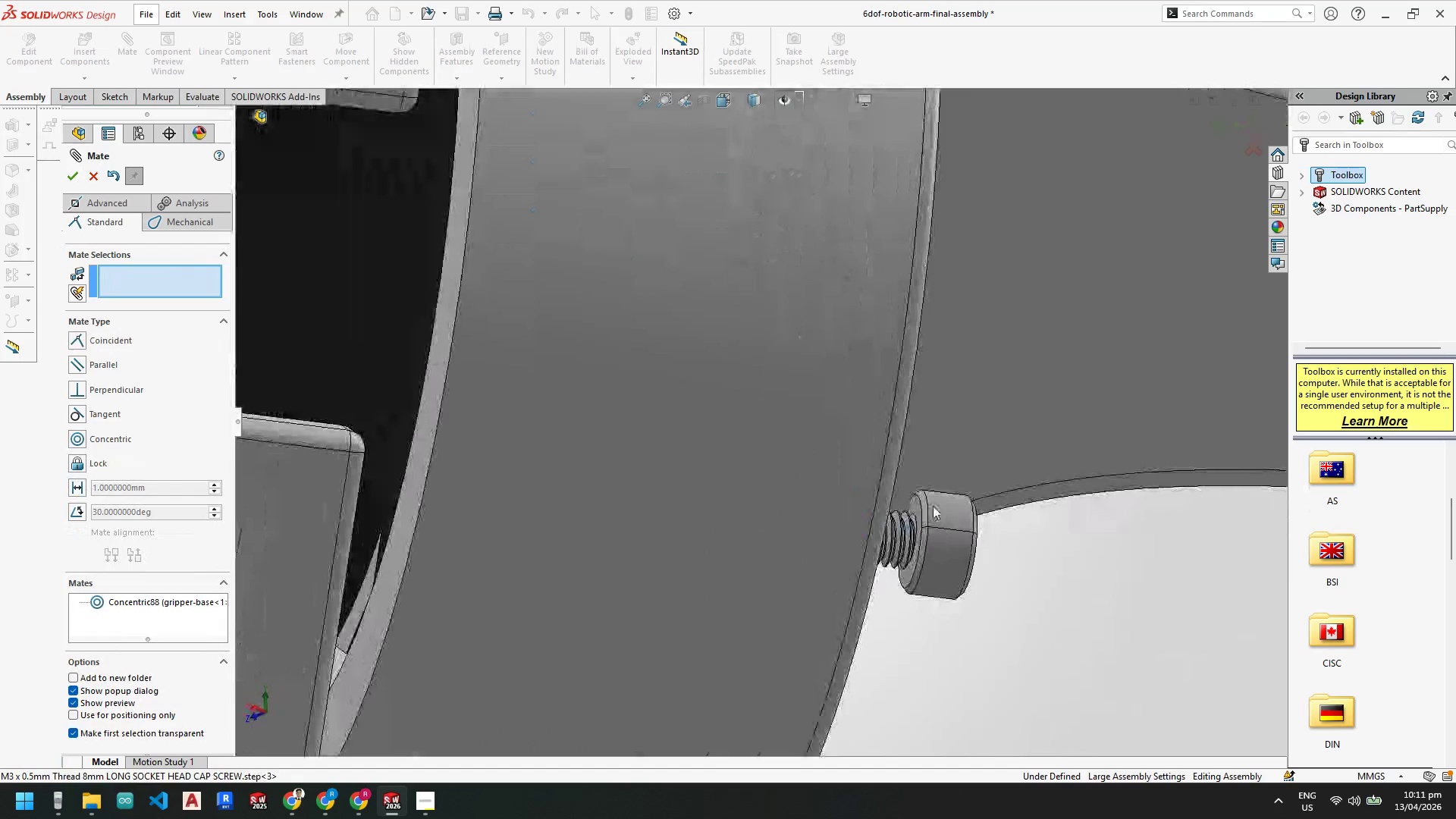 
left_click([917, 504])
 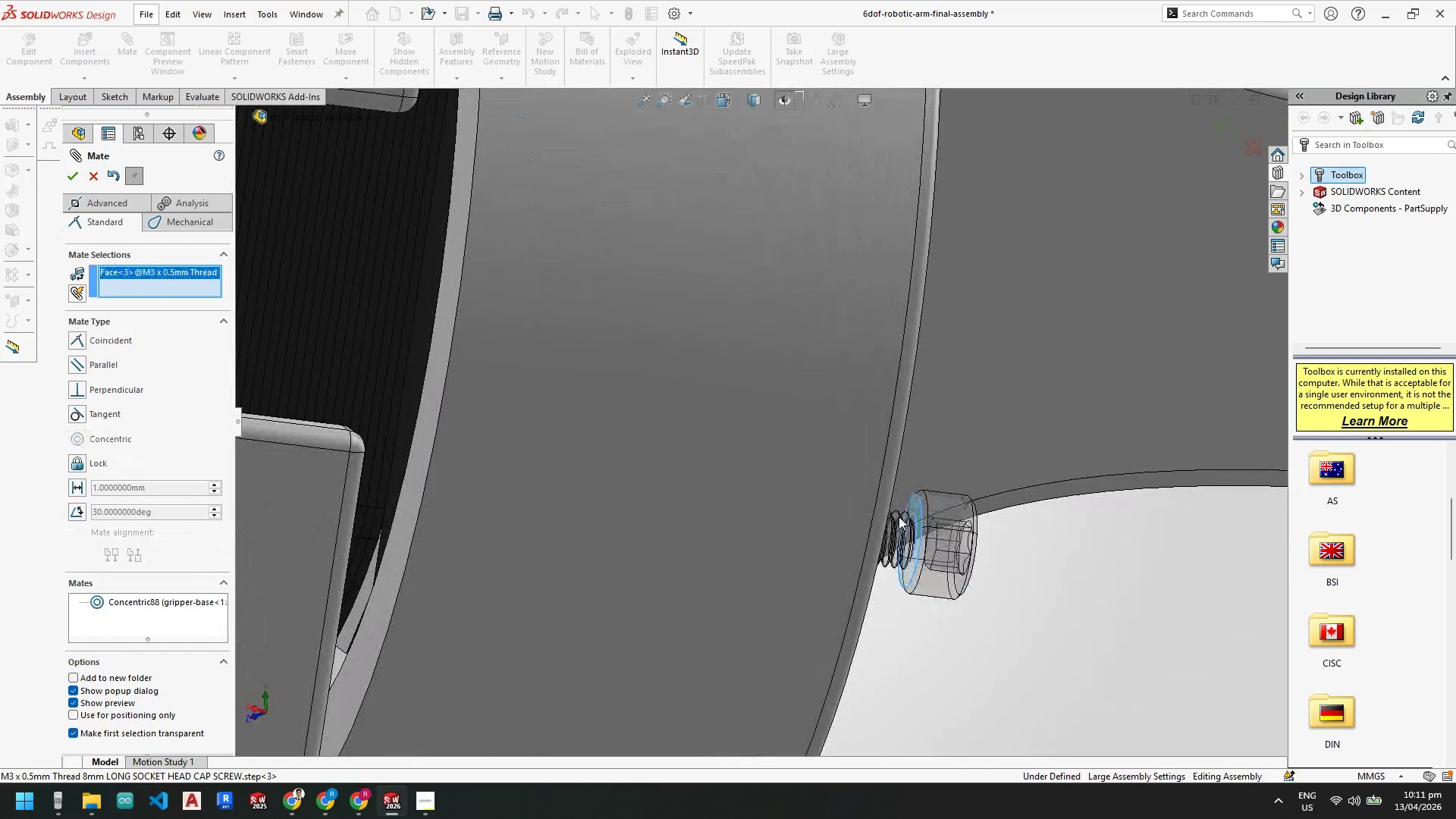 
scroll: coordinate [874, 513], scroll_direction: up, amount: 1.0
 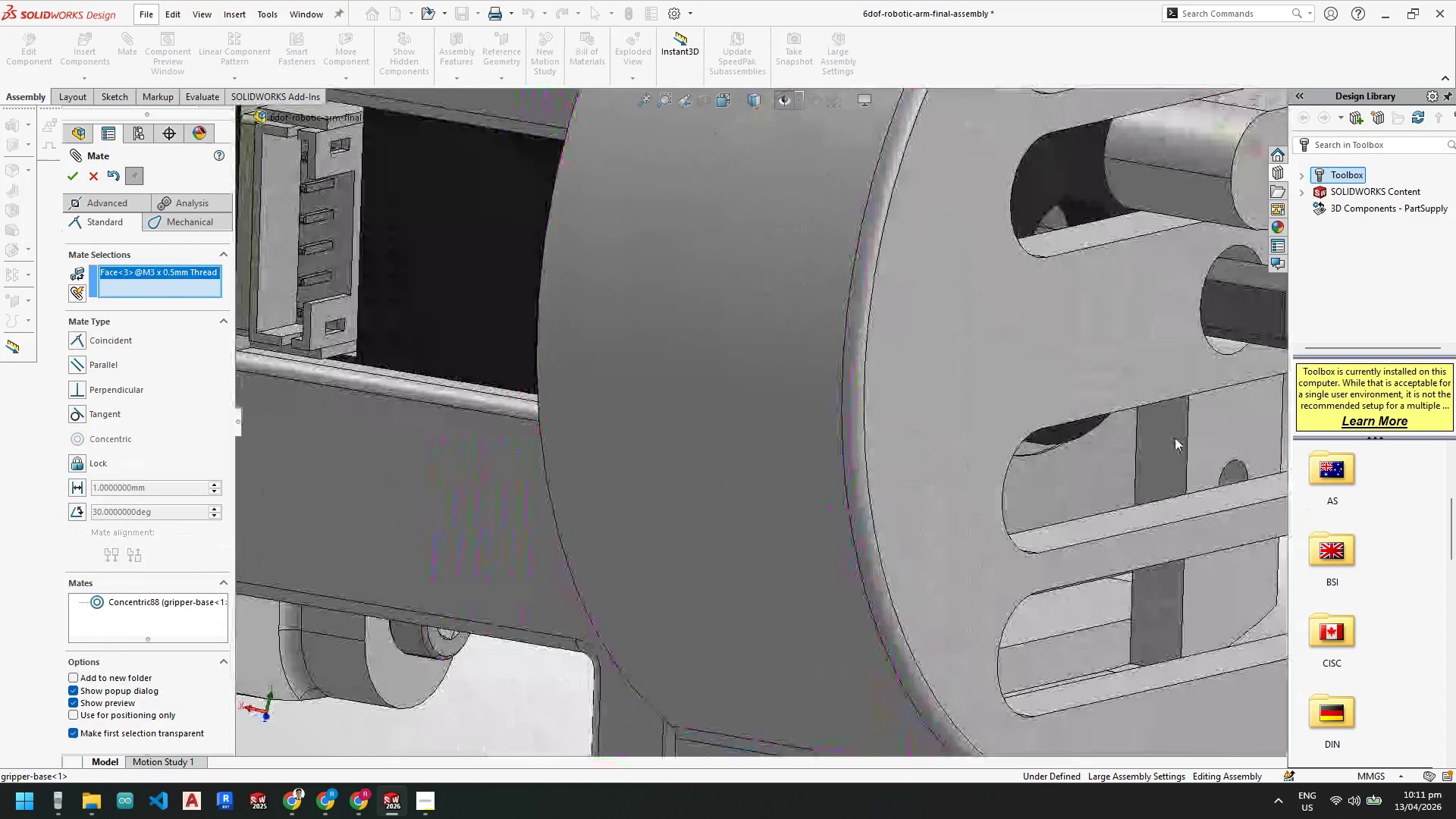 
left_click([1205, 437])
 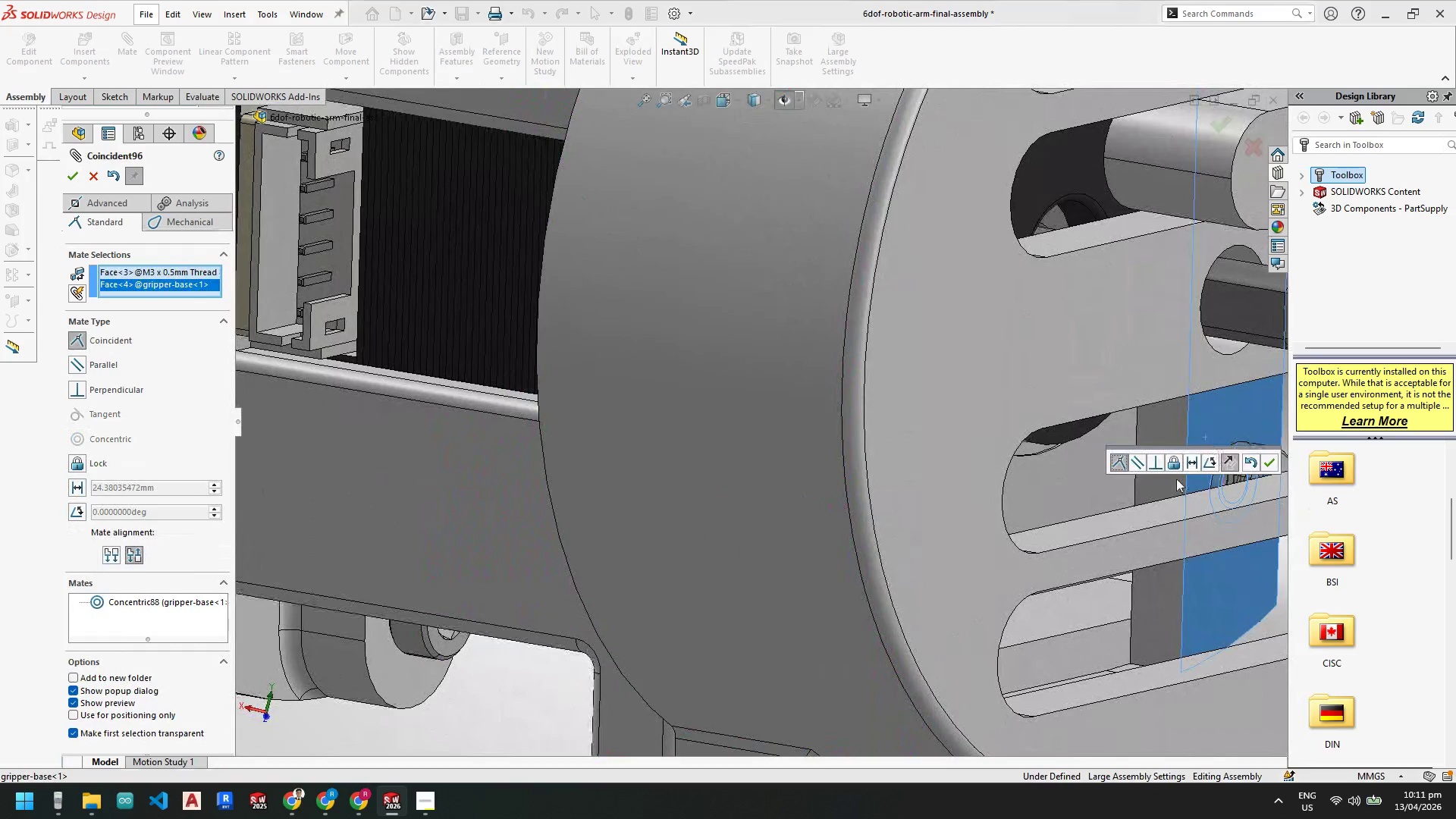 
scroll: coordinate [1100, 540], scroll_direction: up, amount: 3.0
 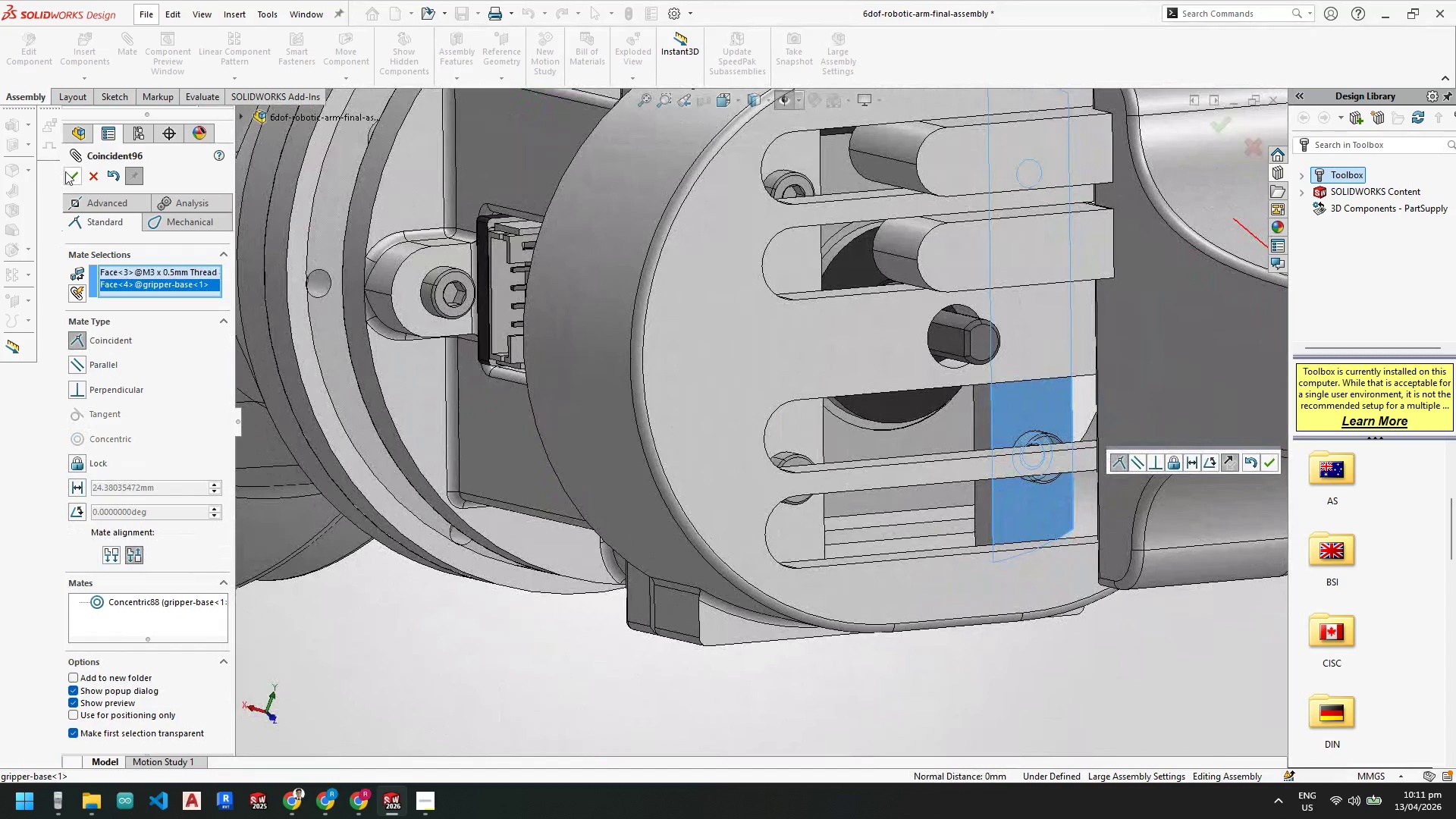 
left_click([69, 175])
 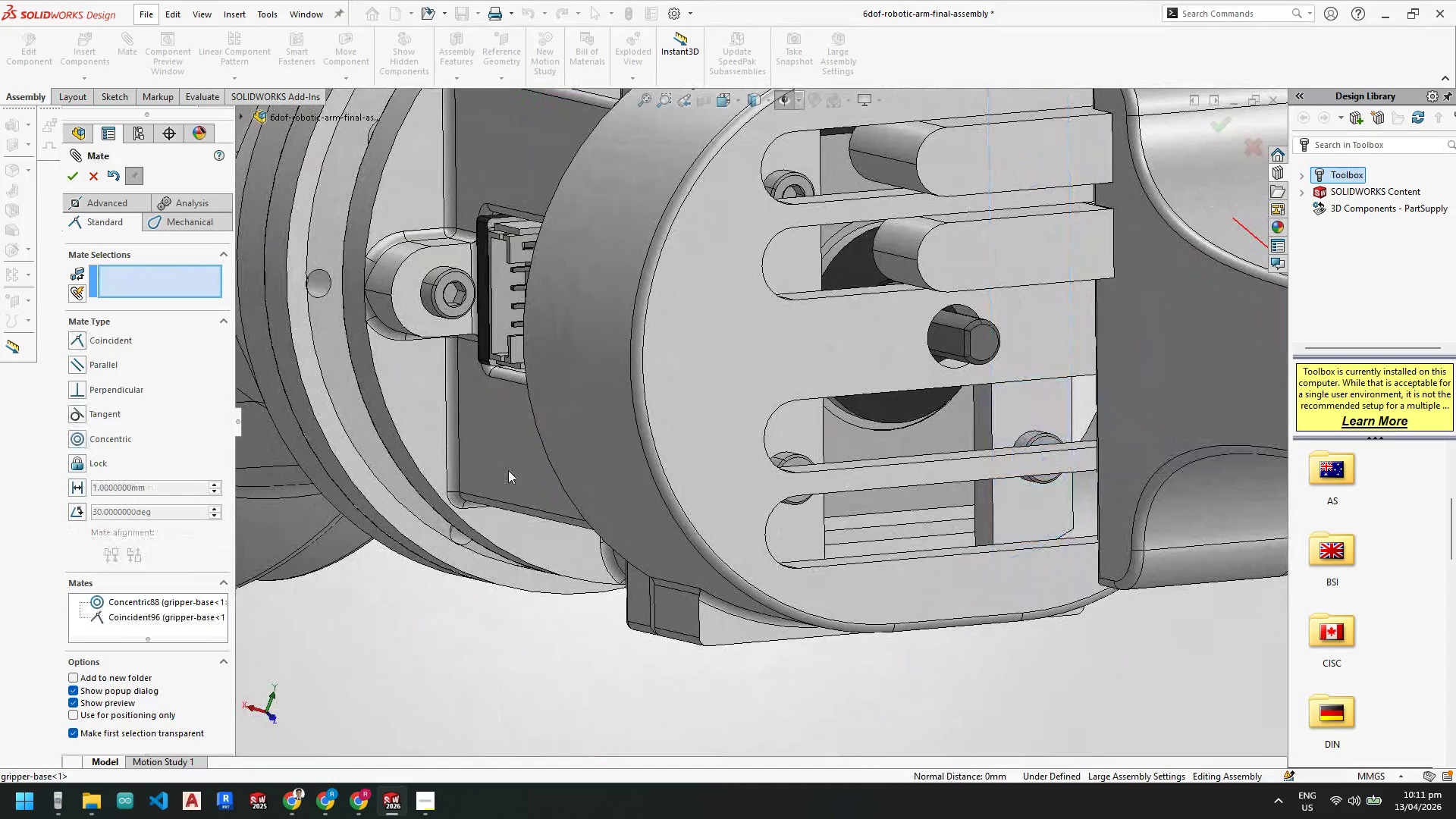 
scroll: coordinate [598, 517], scroll_direction: up, amount: 5.0
 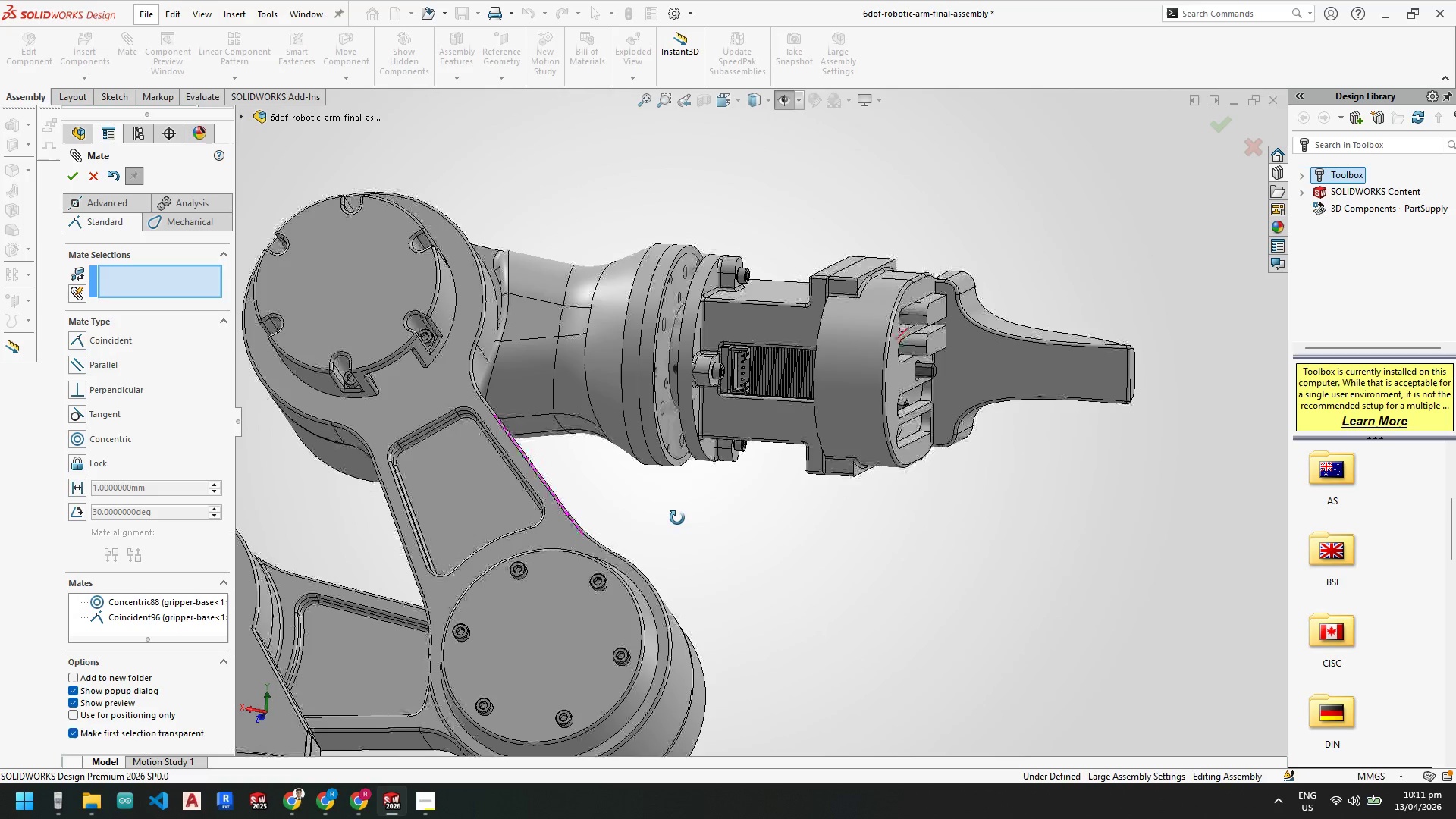 
wait(8.08)
 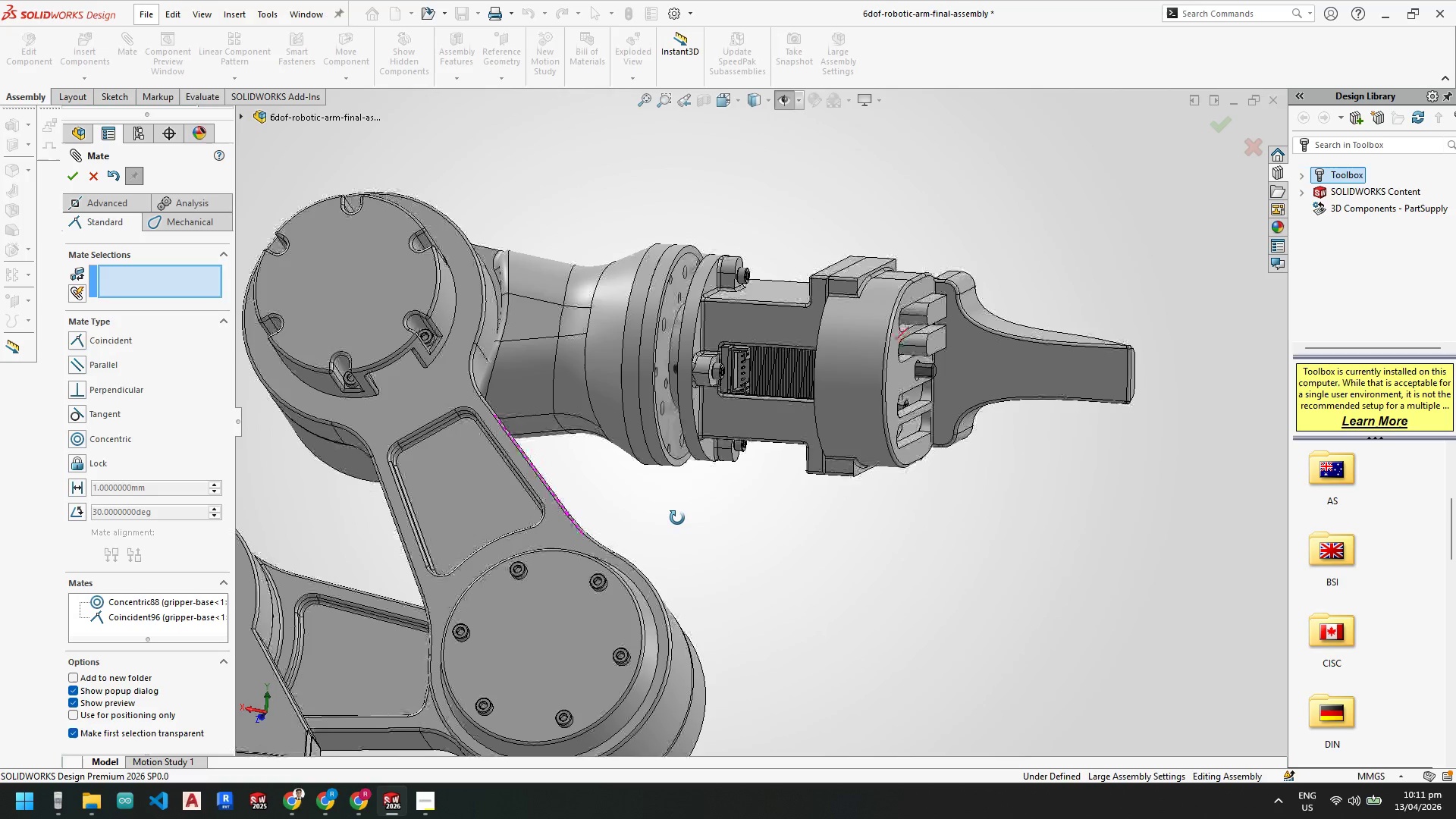 
scroll: coordinate [896, 573], scroll_direction: down, amount: 6.0
 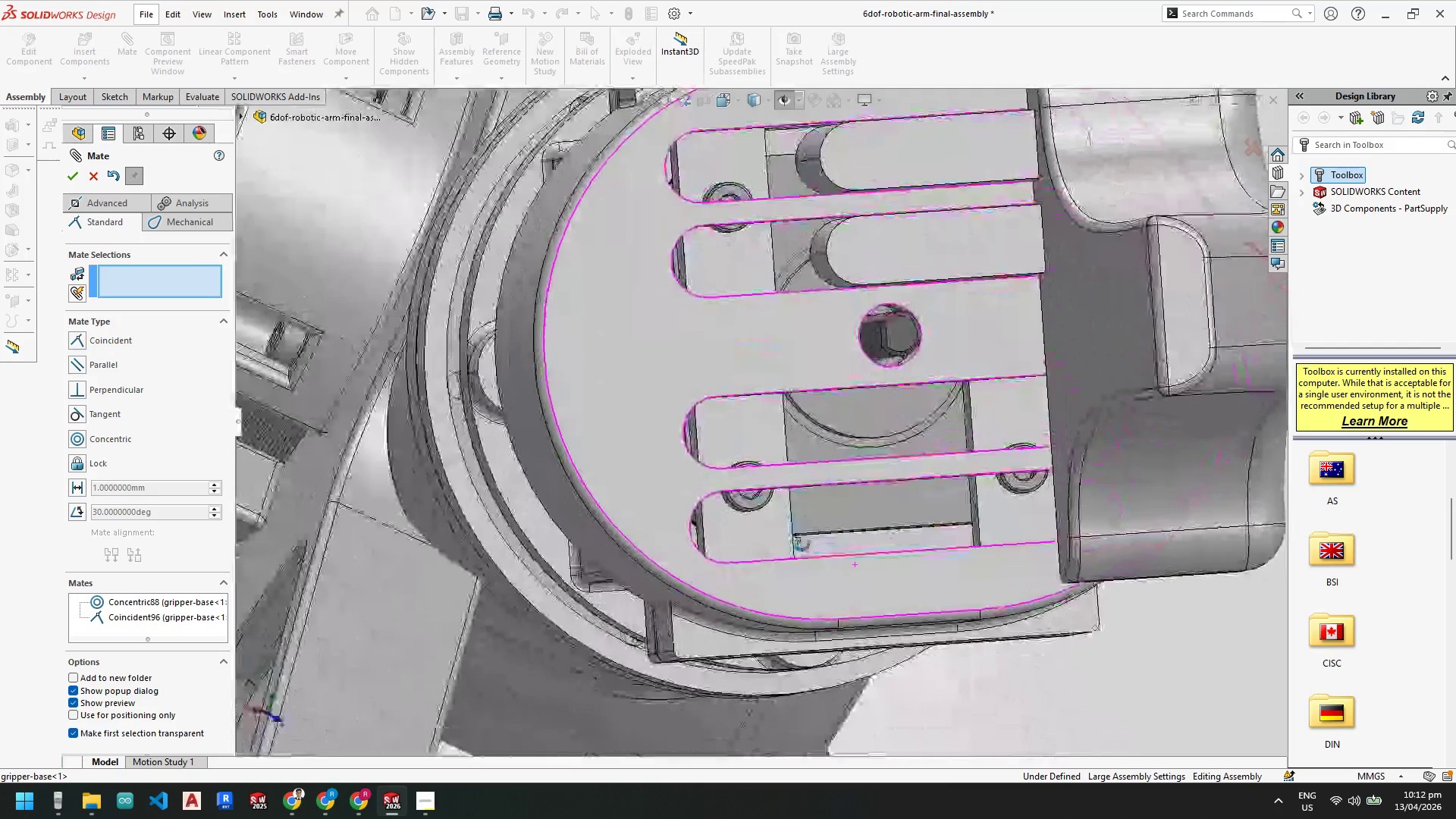 
scroll: coordinate [714, 234], scroll_direction: up, amount: 2.0
 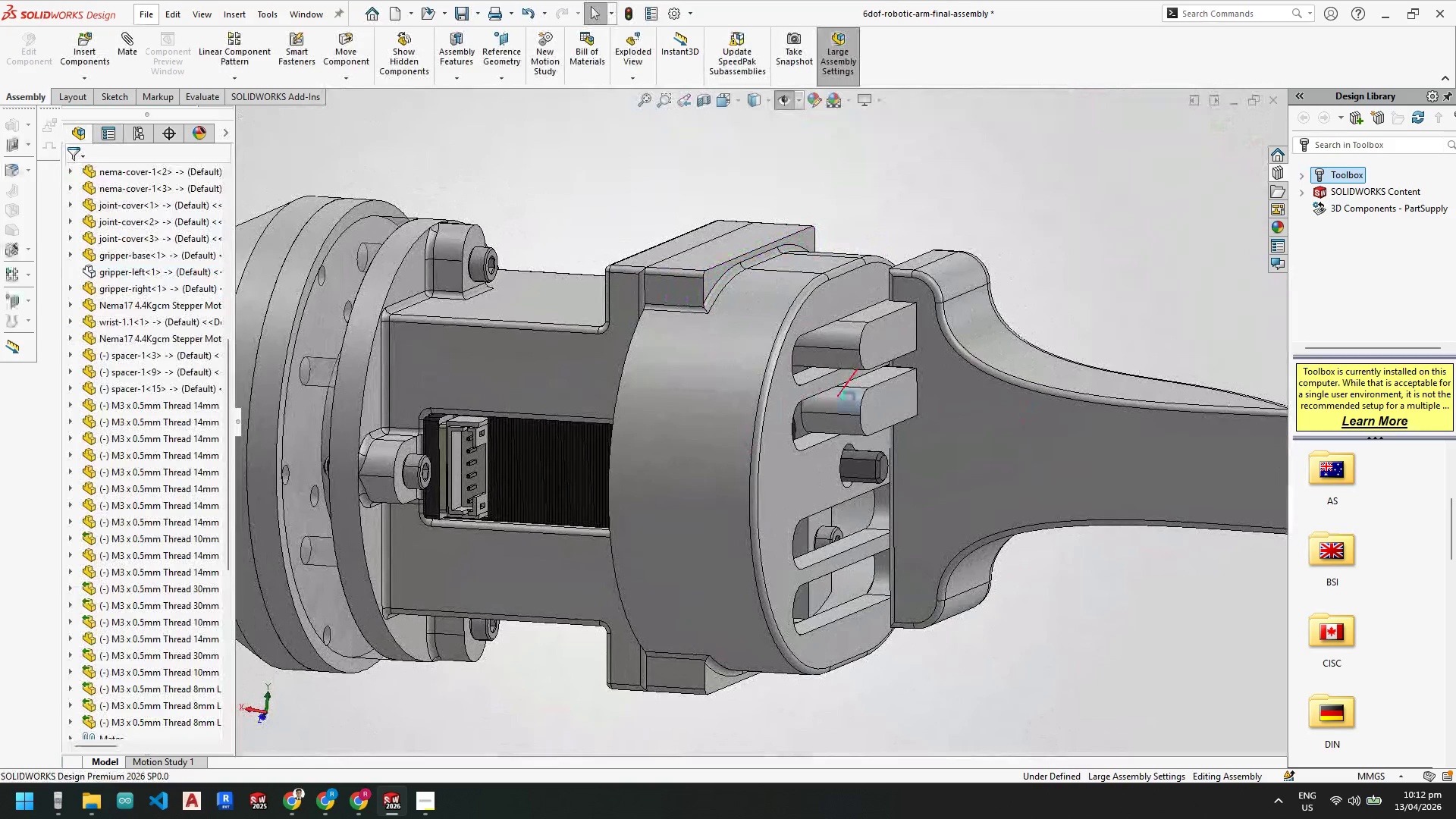 
wait(7.29)
 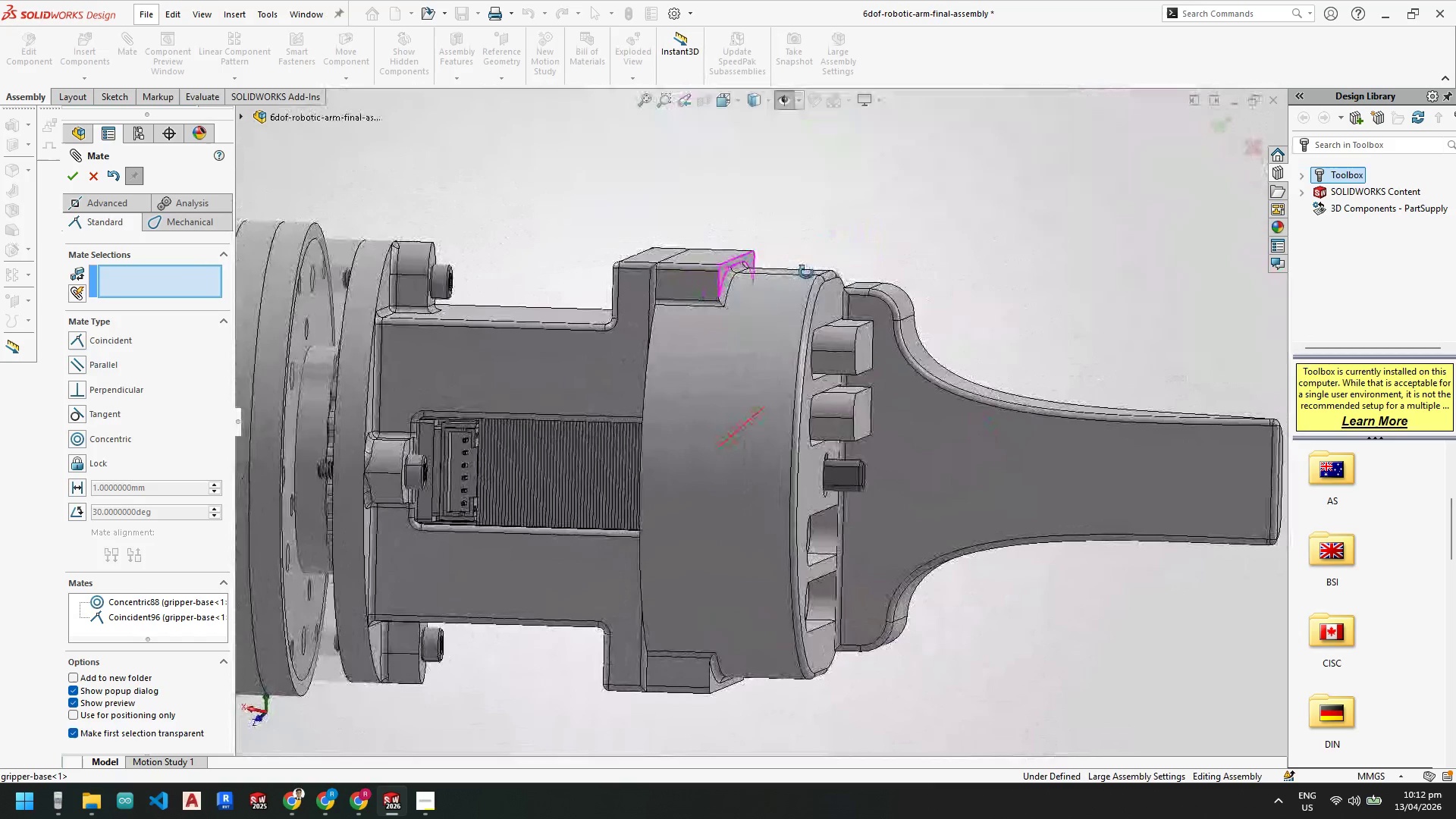 
left_click([1094, 301])
 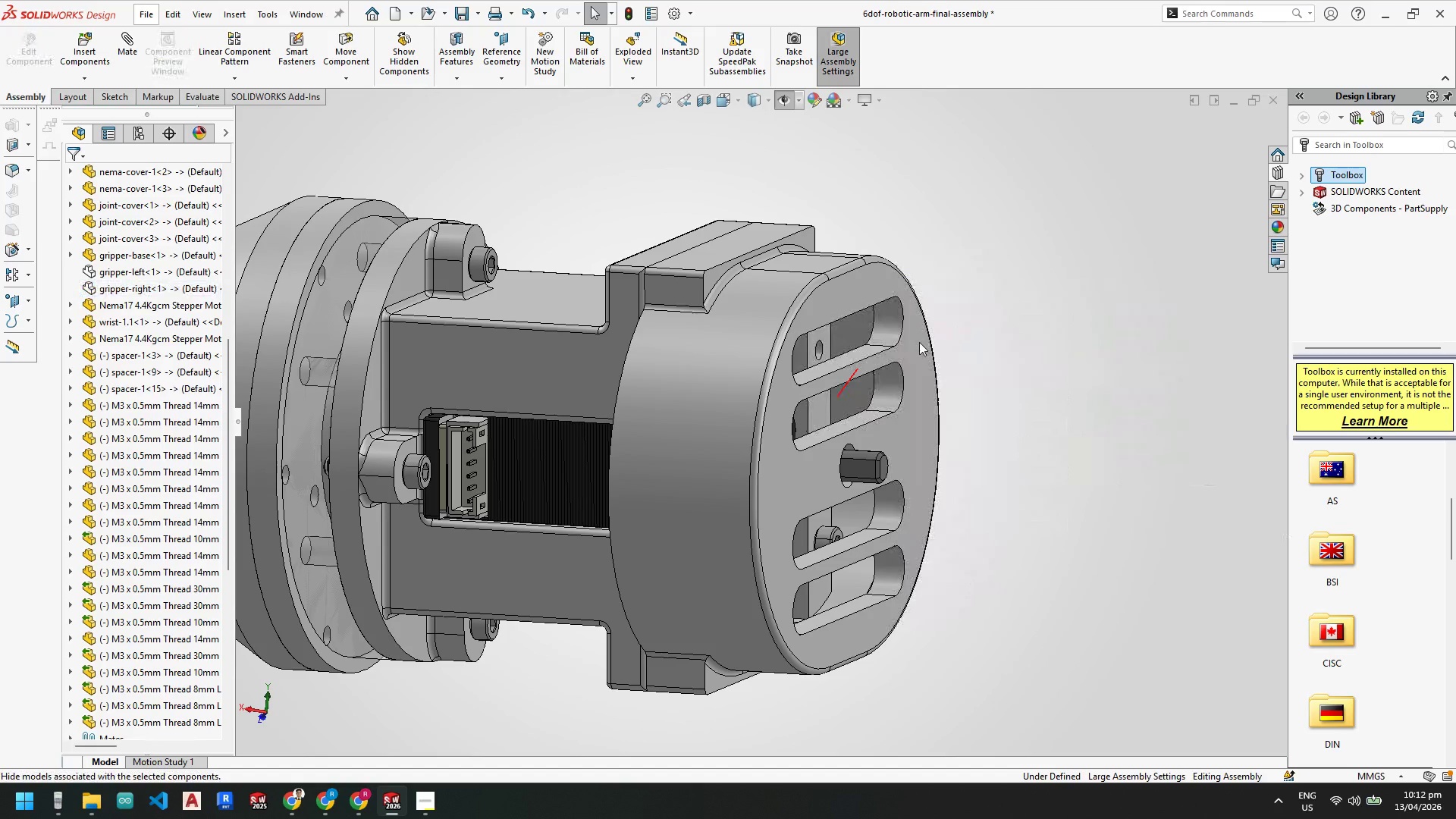 
scroll: coordinate [917, 343], scroll_direction: down, amount: 2.0
 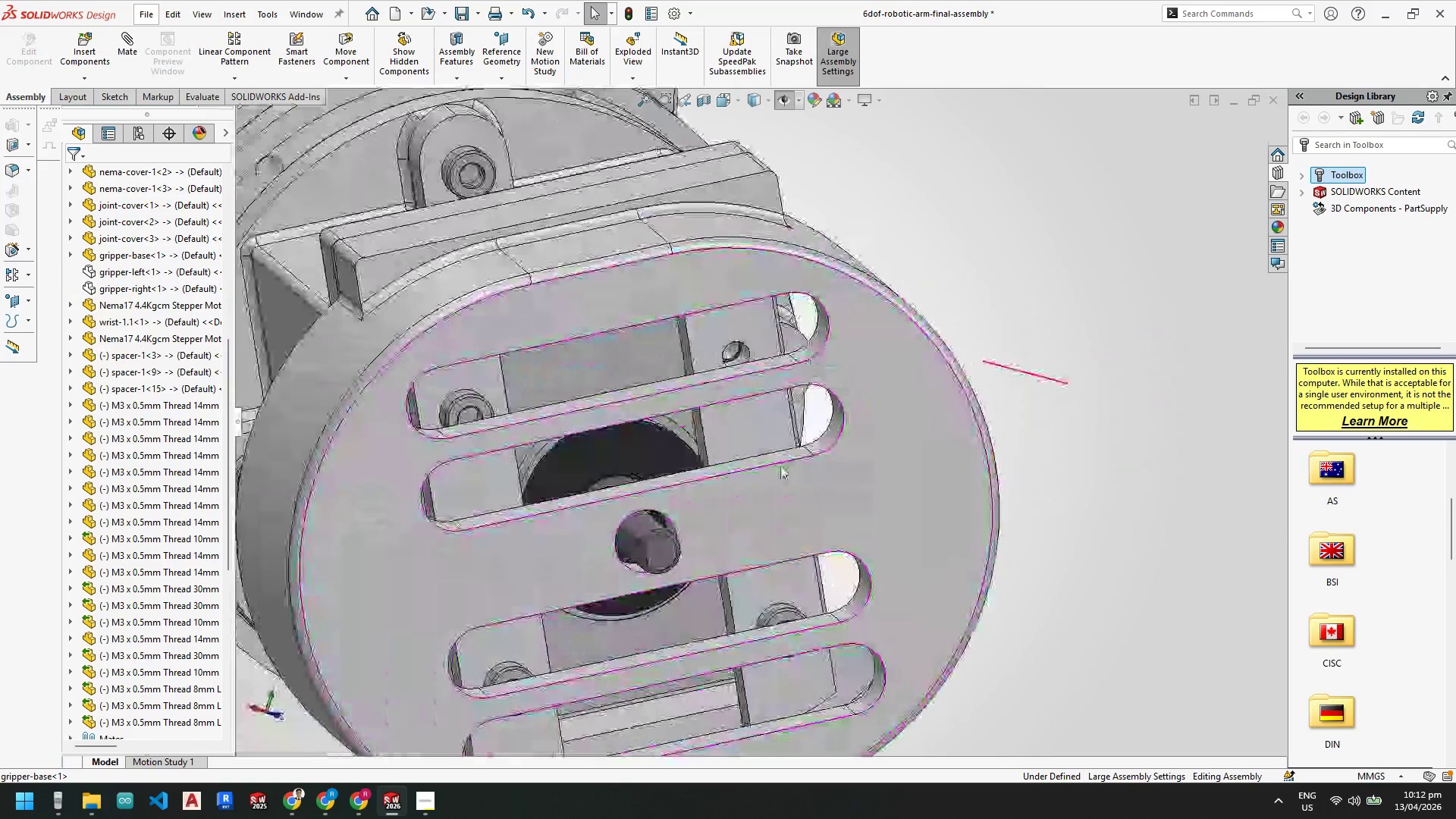 
scroll: coordinate [752, 504], scroll_direction: up, amount: 2.0
 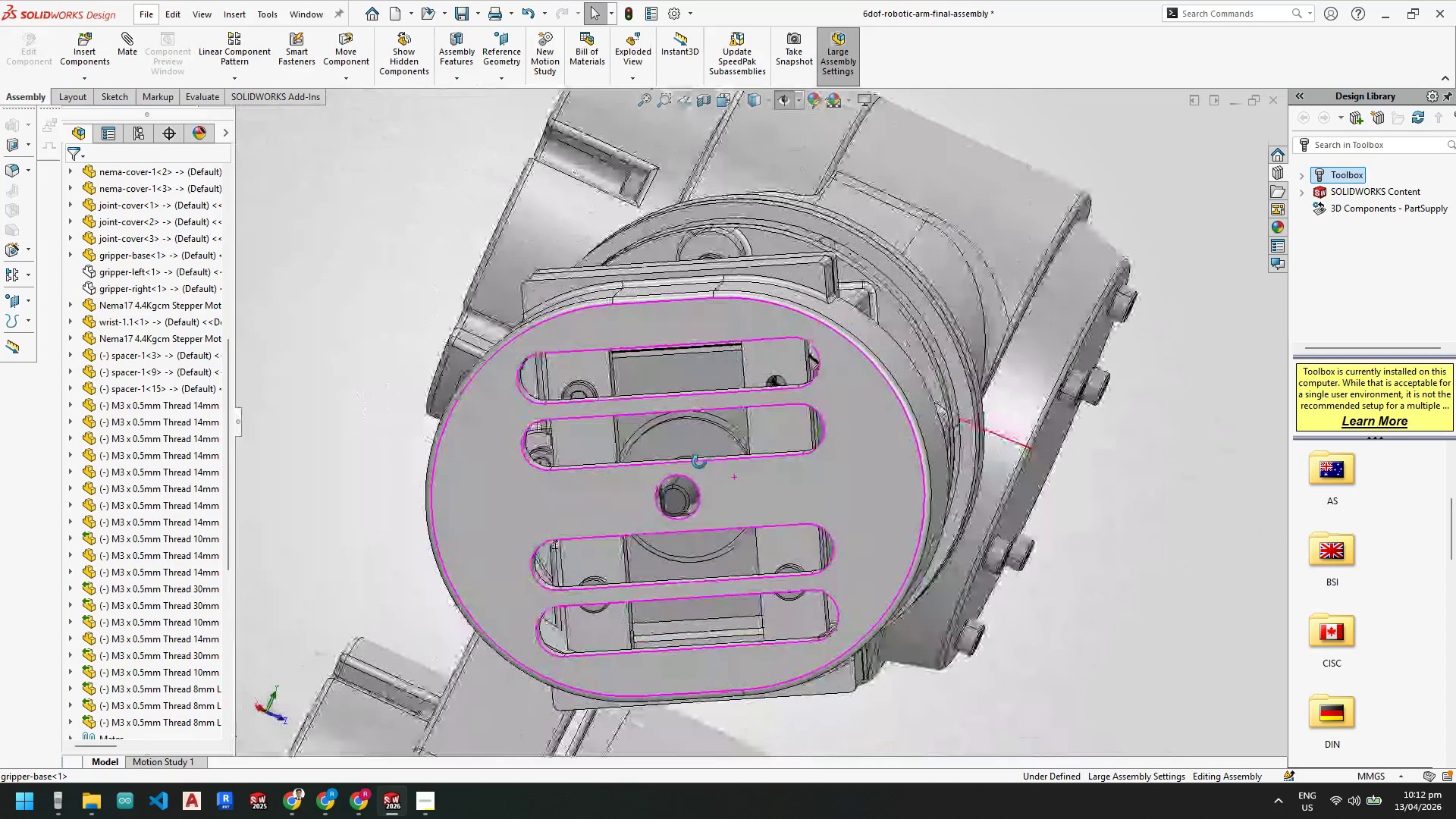 
wait(6.13)
 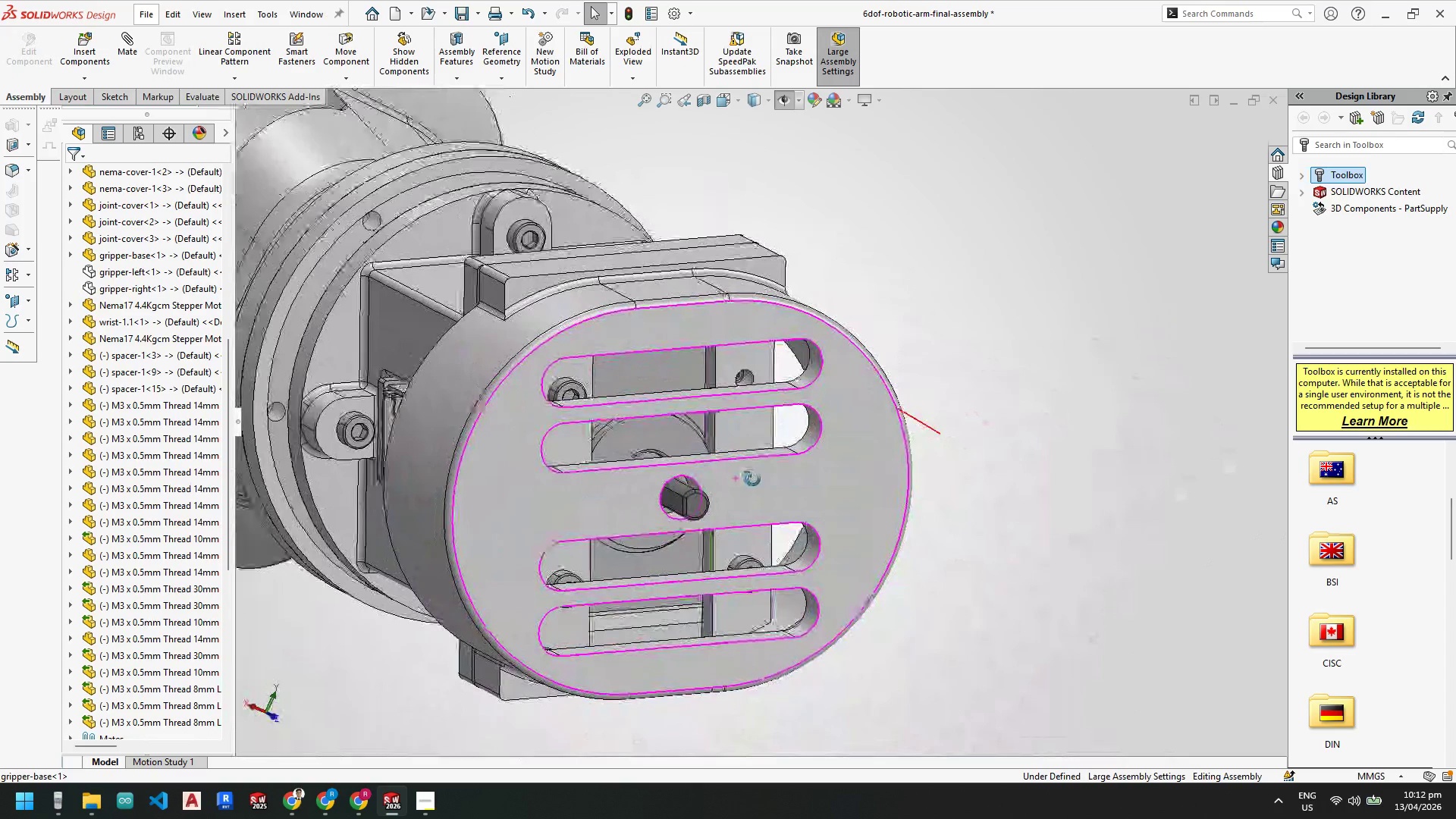 
scroll: coordinate [708, 586], scroll_direction: down, amount: 5.0
 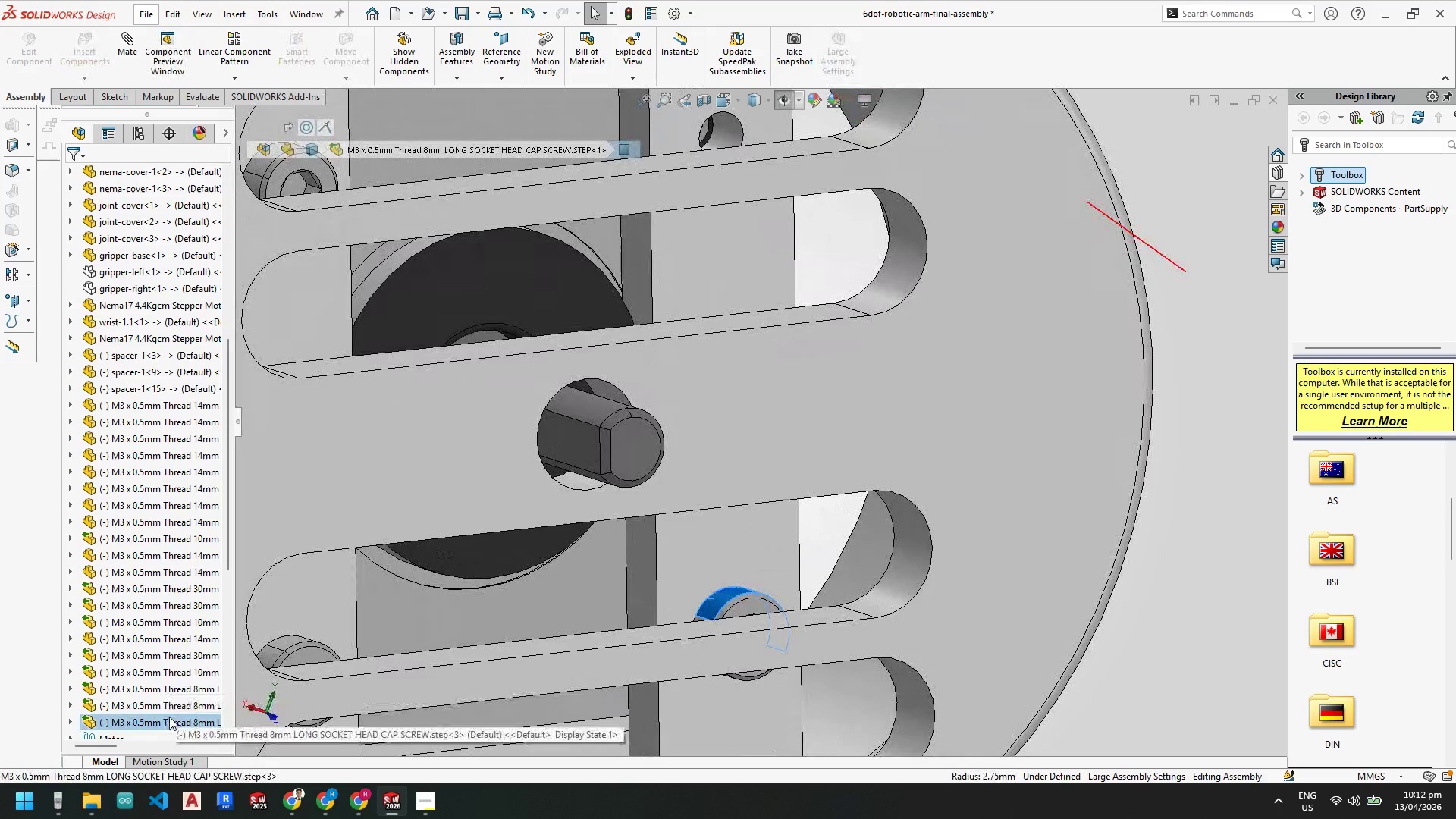 
key(Control+C)
 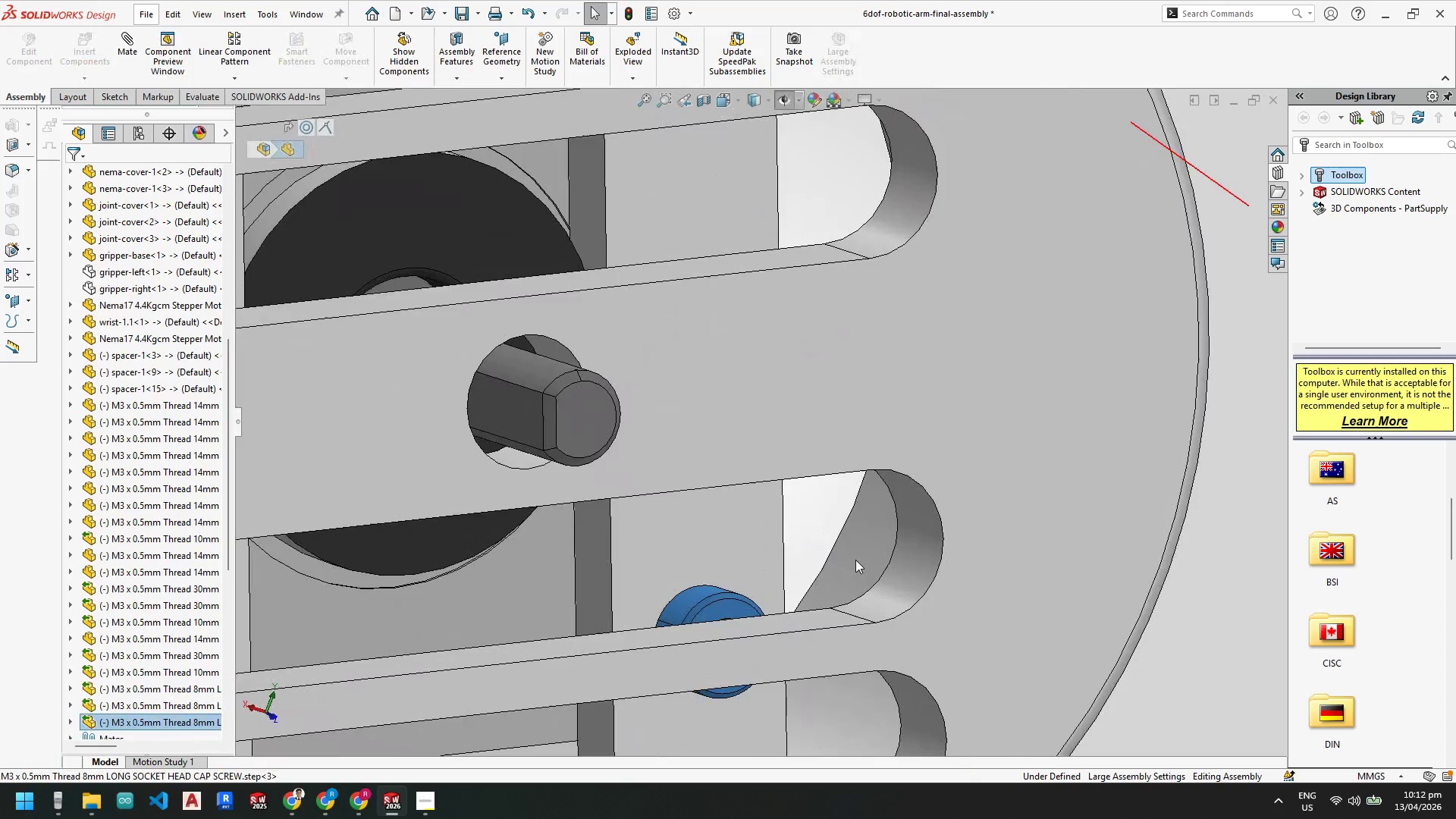 
key(Control+V)
 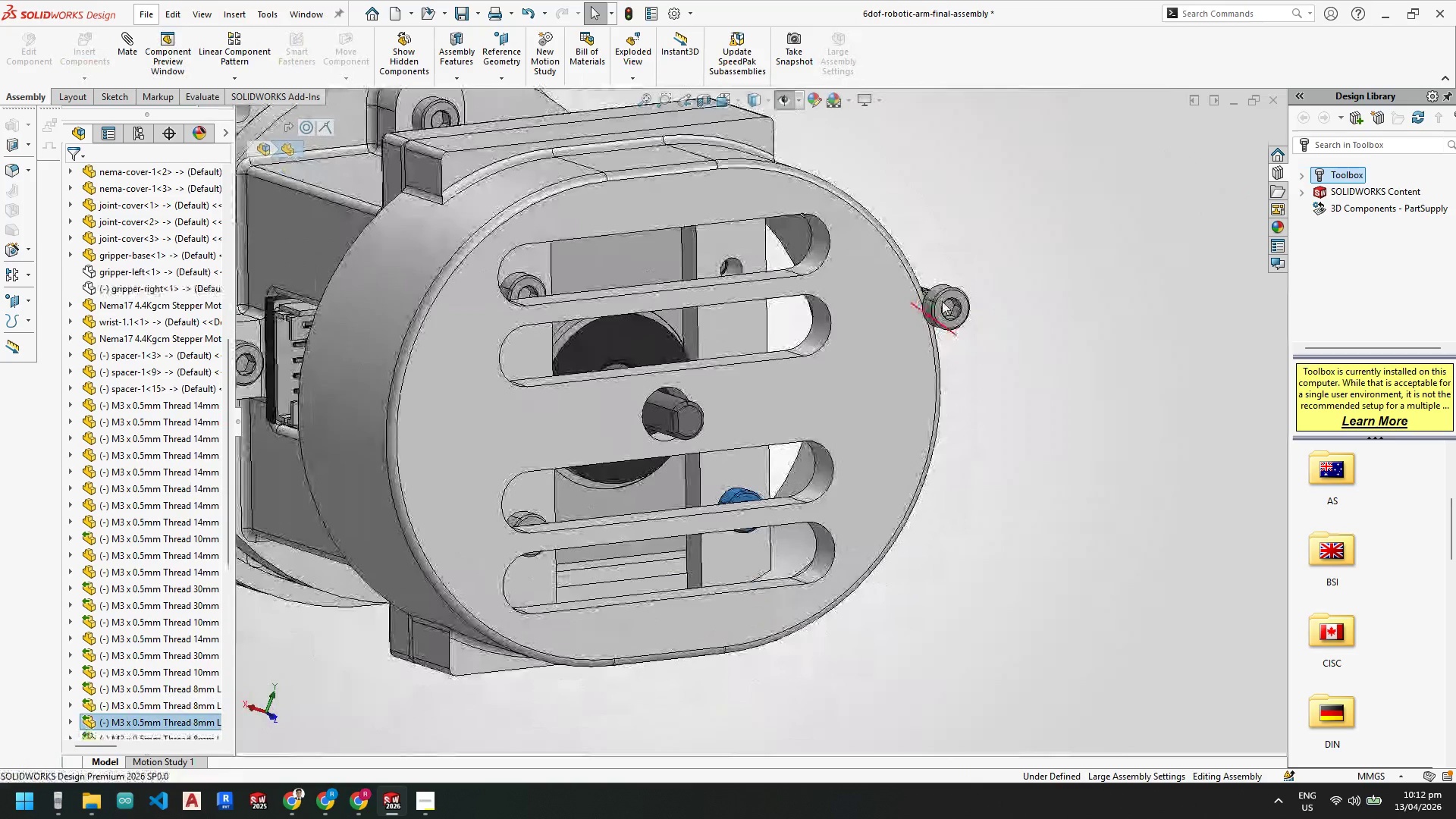 
scroll: coordinate [858, 533], scroll_direction: up, amount: 4.0
 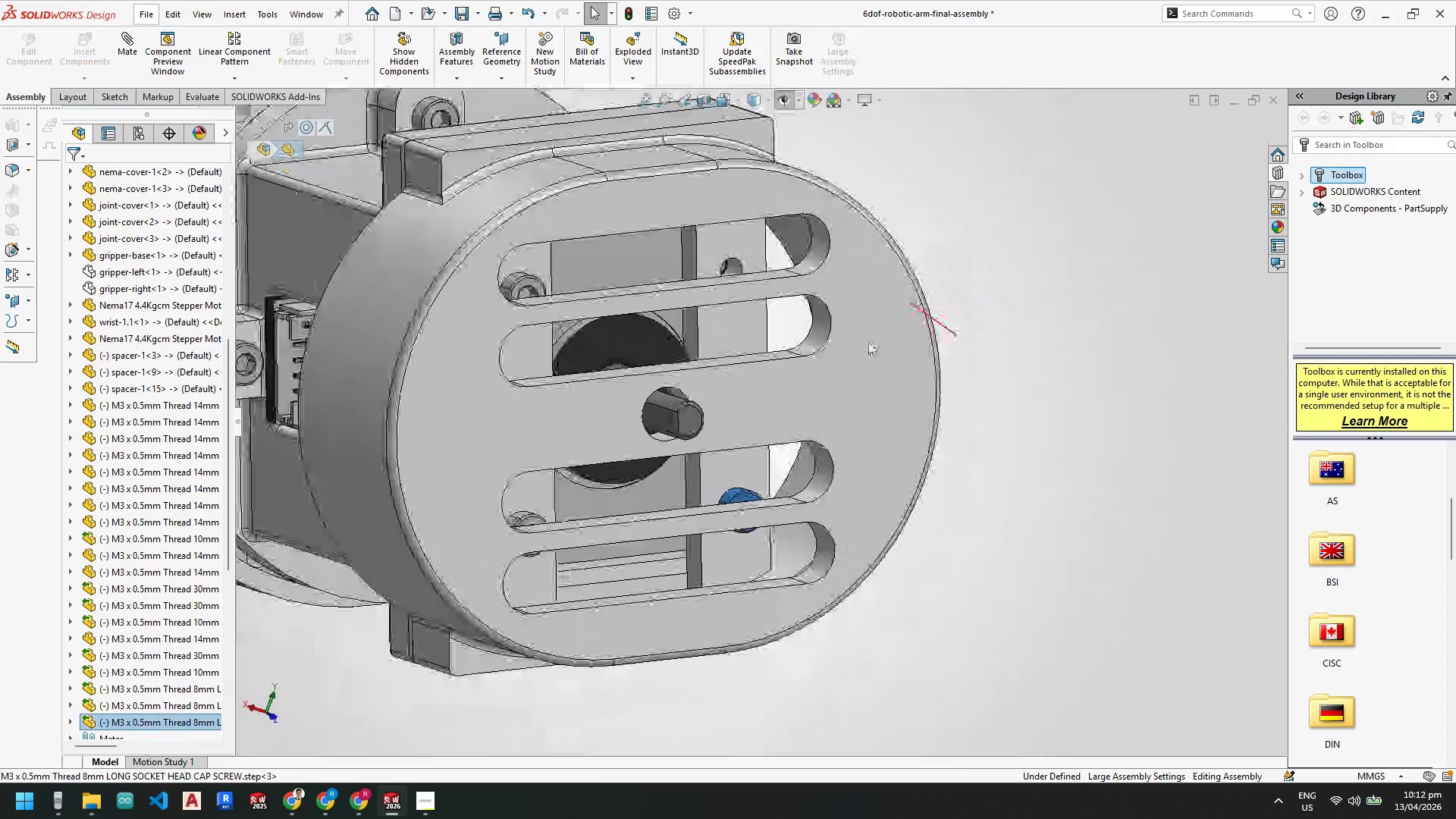 
scroll: coordinate [943, 301], scroll_direction: down, amount: 4.0
 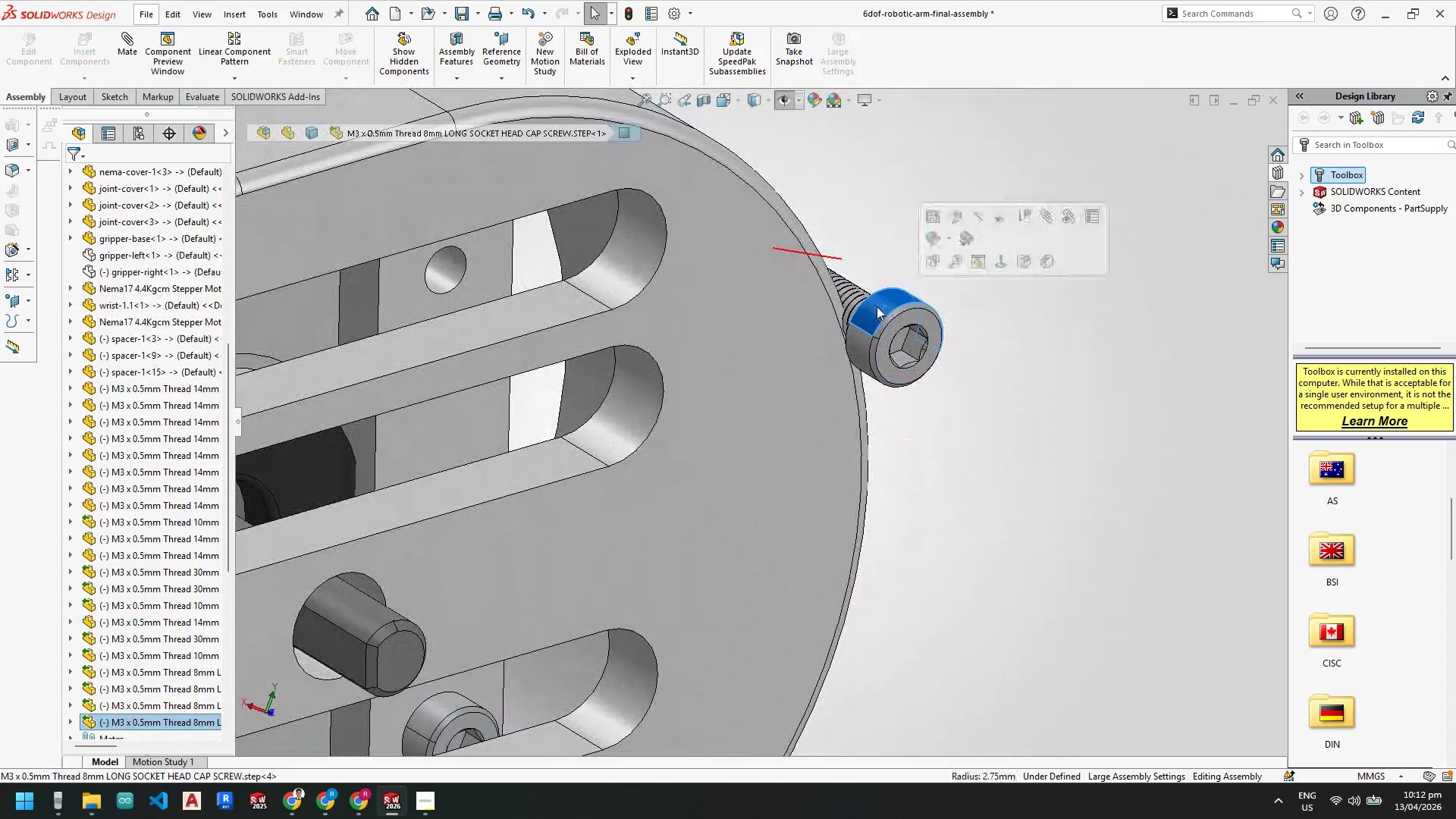 
hold_key(key=ControlLeft, duration=0.52)
left_click([444, 267])
 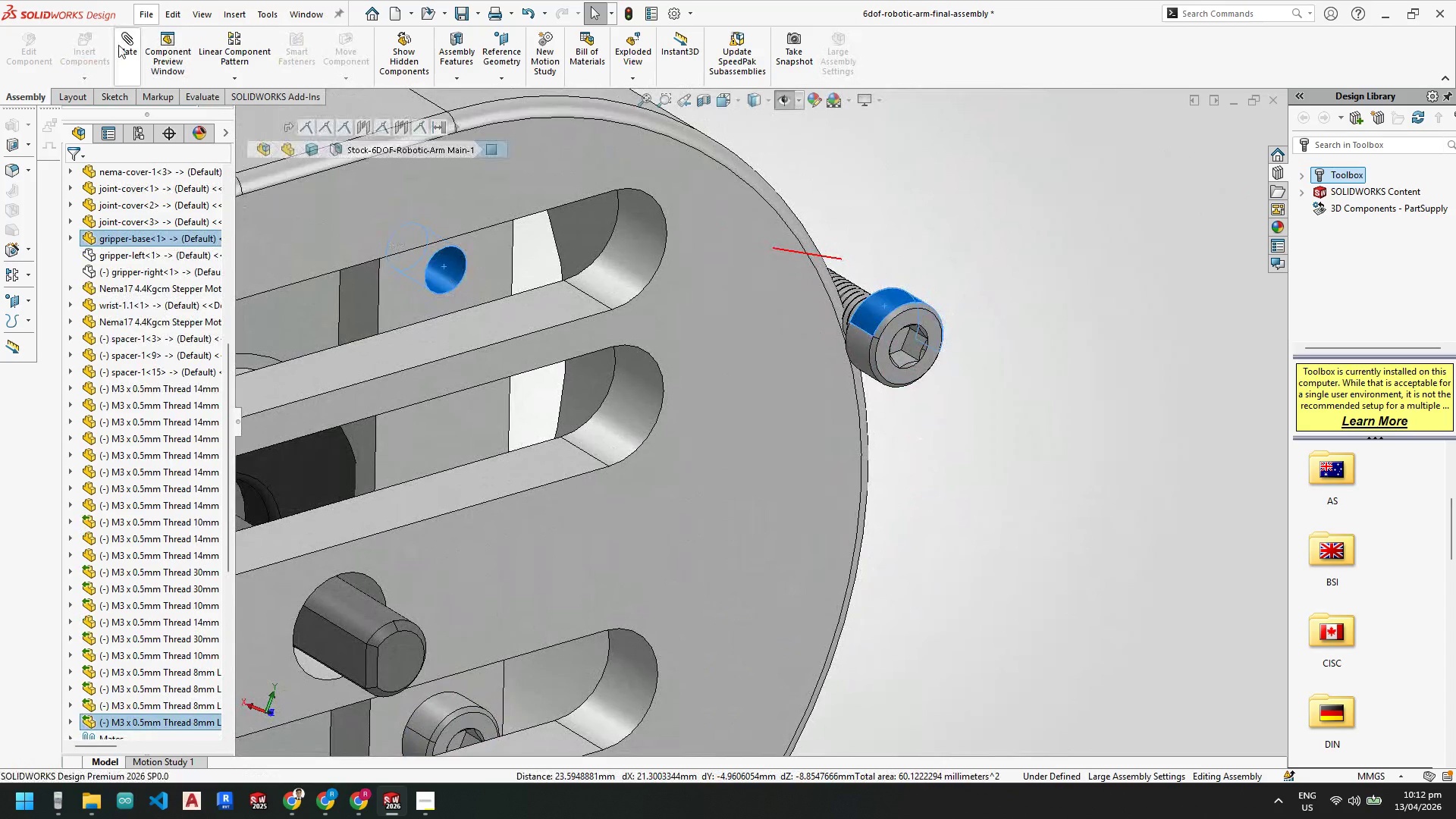 
left_click([118, 45])
 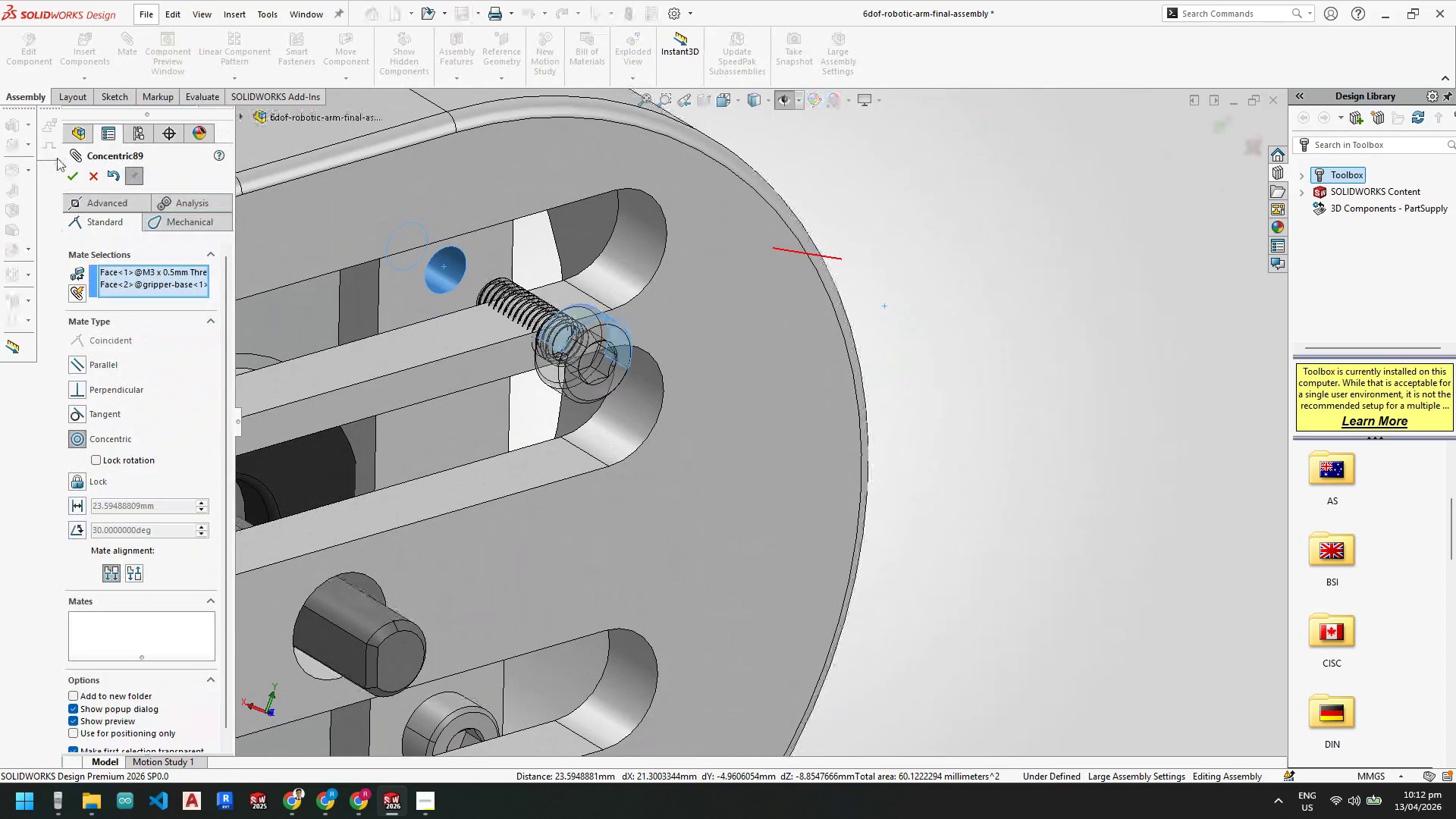 
left_click([69, 171])
 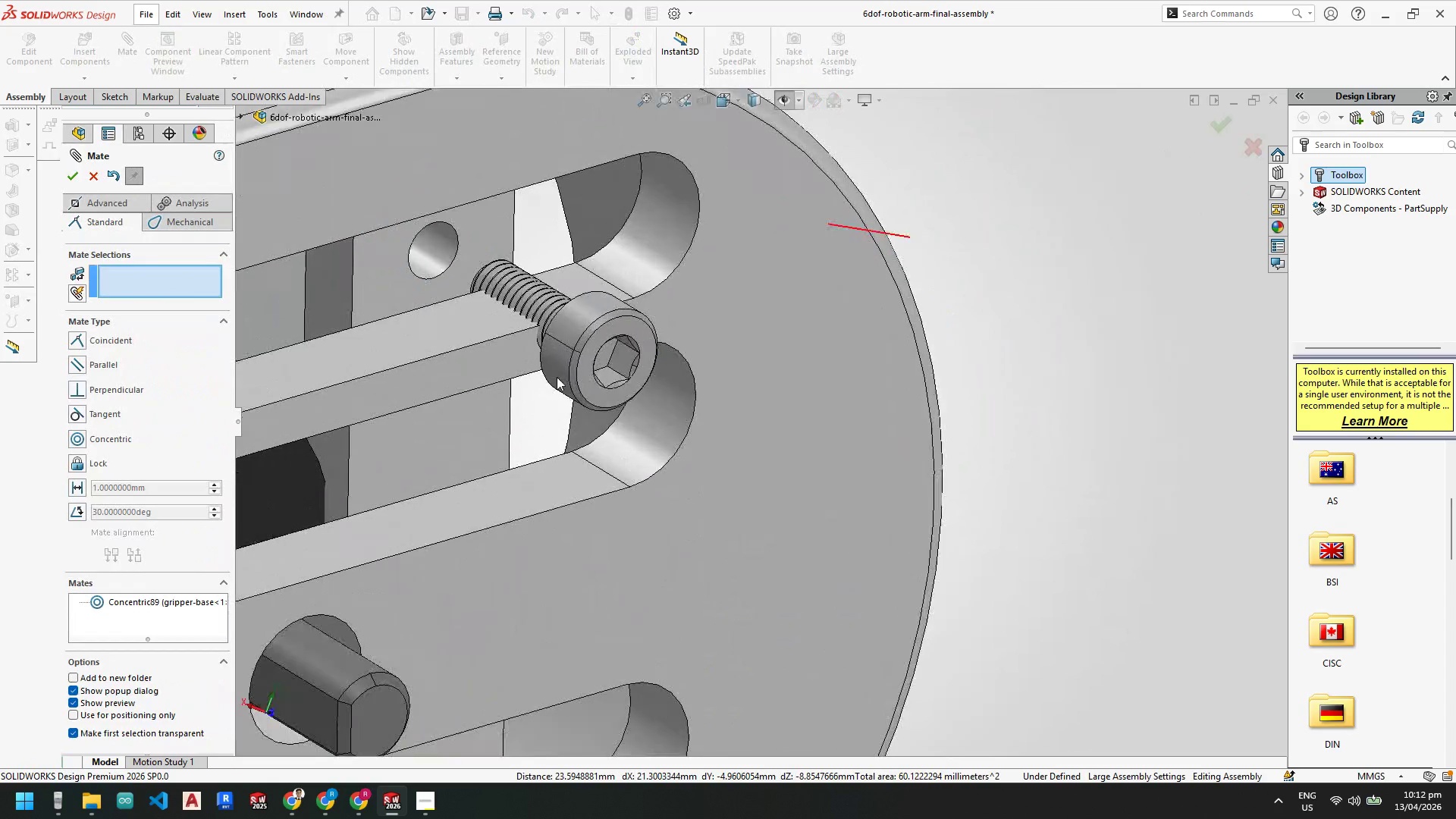 
scroll: coordinate [556, 377], scroll_direction: down, amount: 1.0
 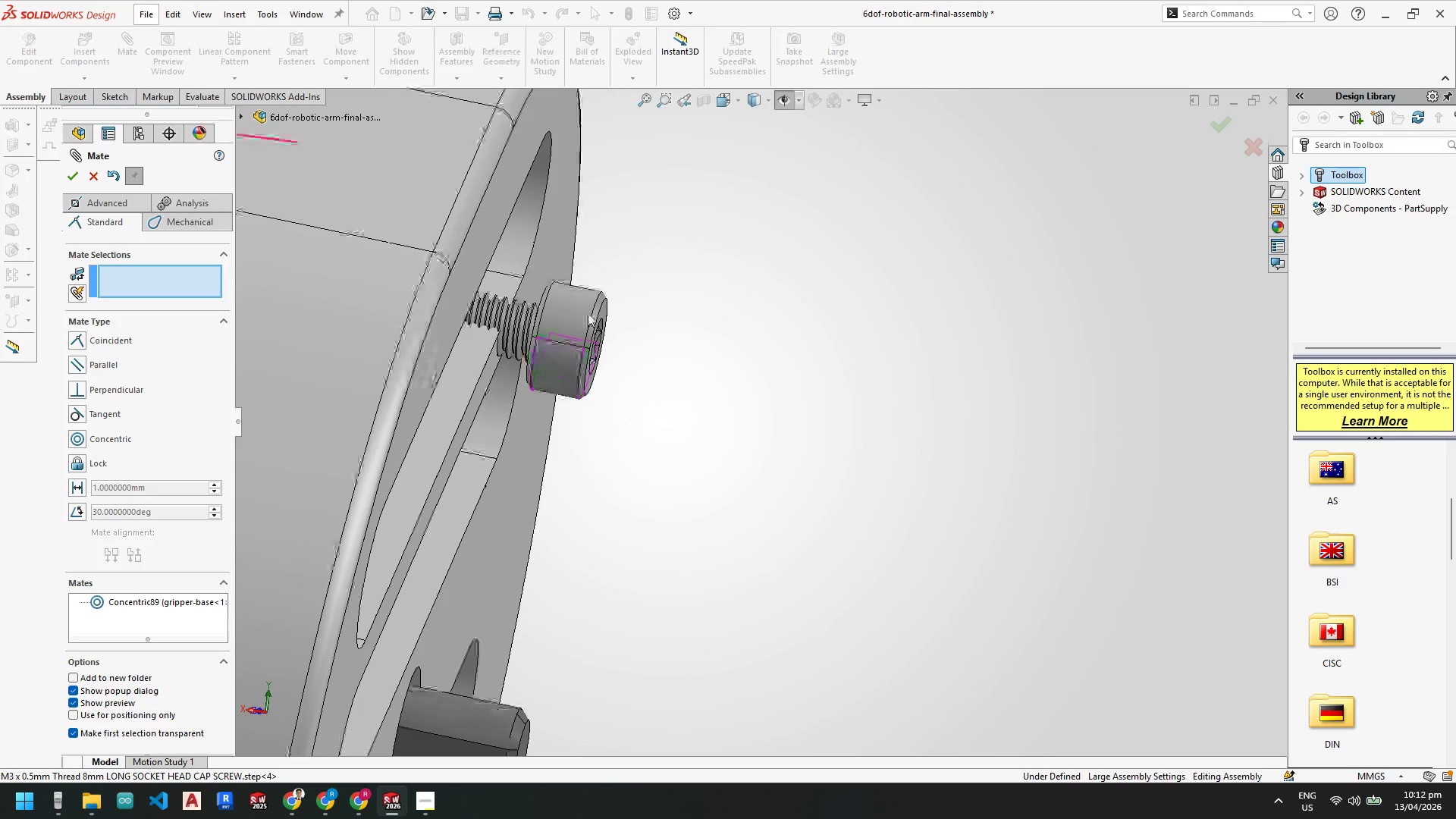 
left_click_drag(start_coordinate=[560, 303], to_coordinate=[927, 396])
 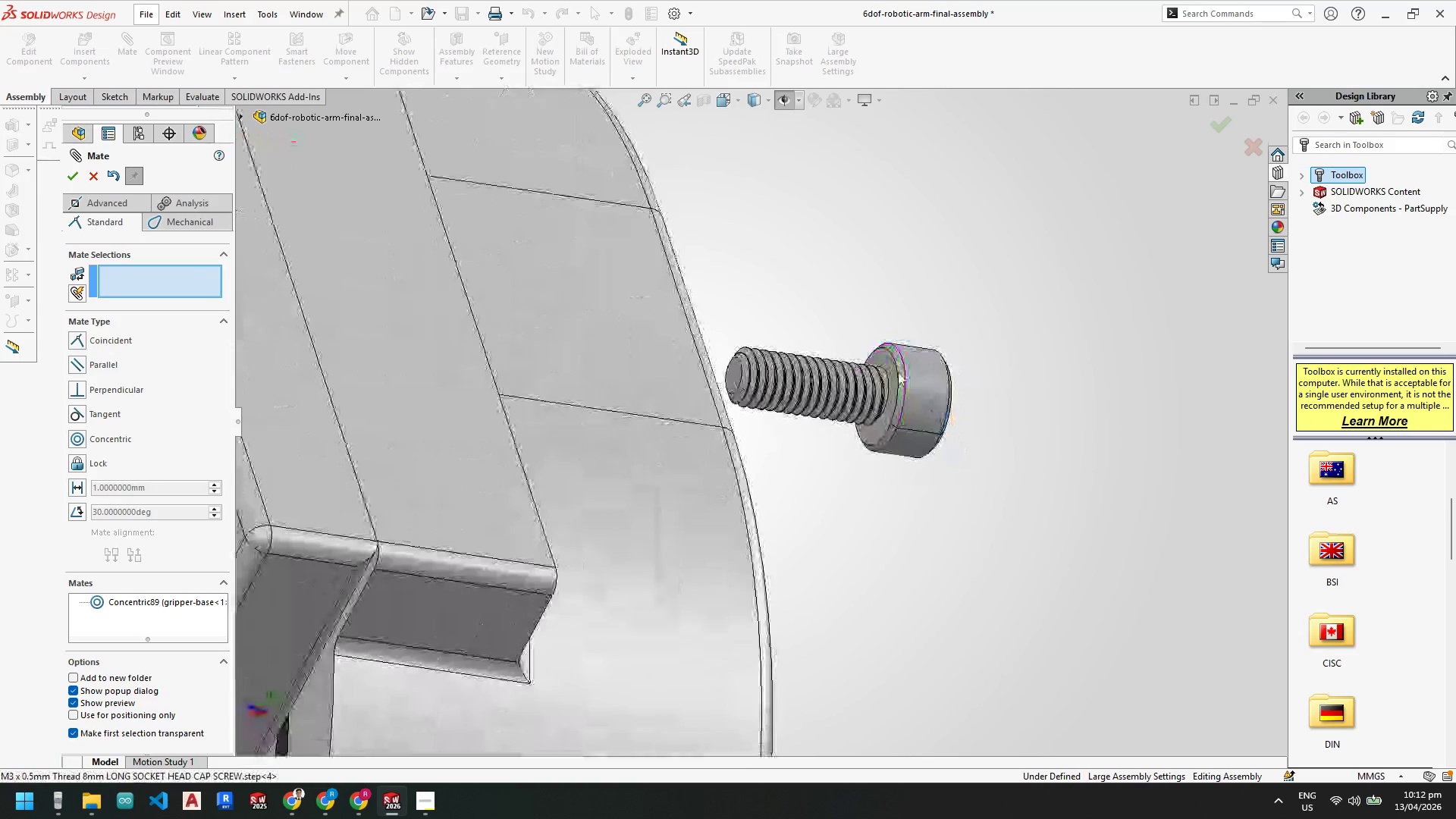 
left_click([883, 361])
 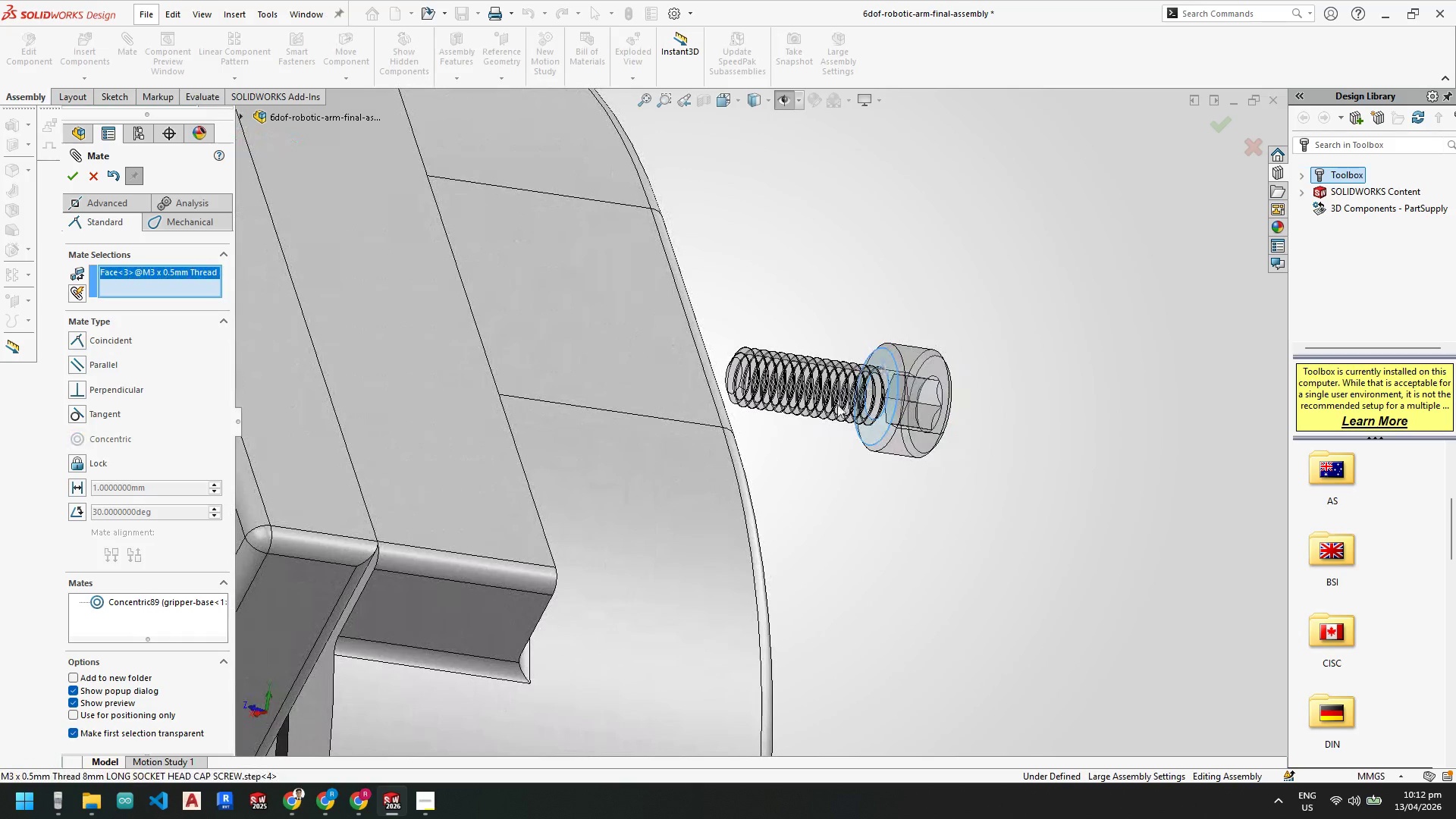 
scroll: coordinate [814, 403], scroll_direction: up, amount: 2.0
 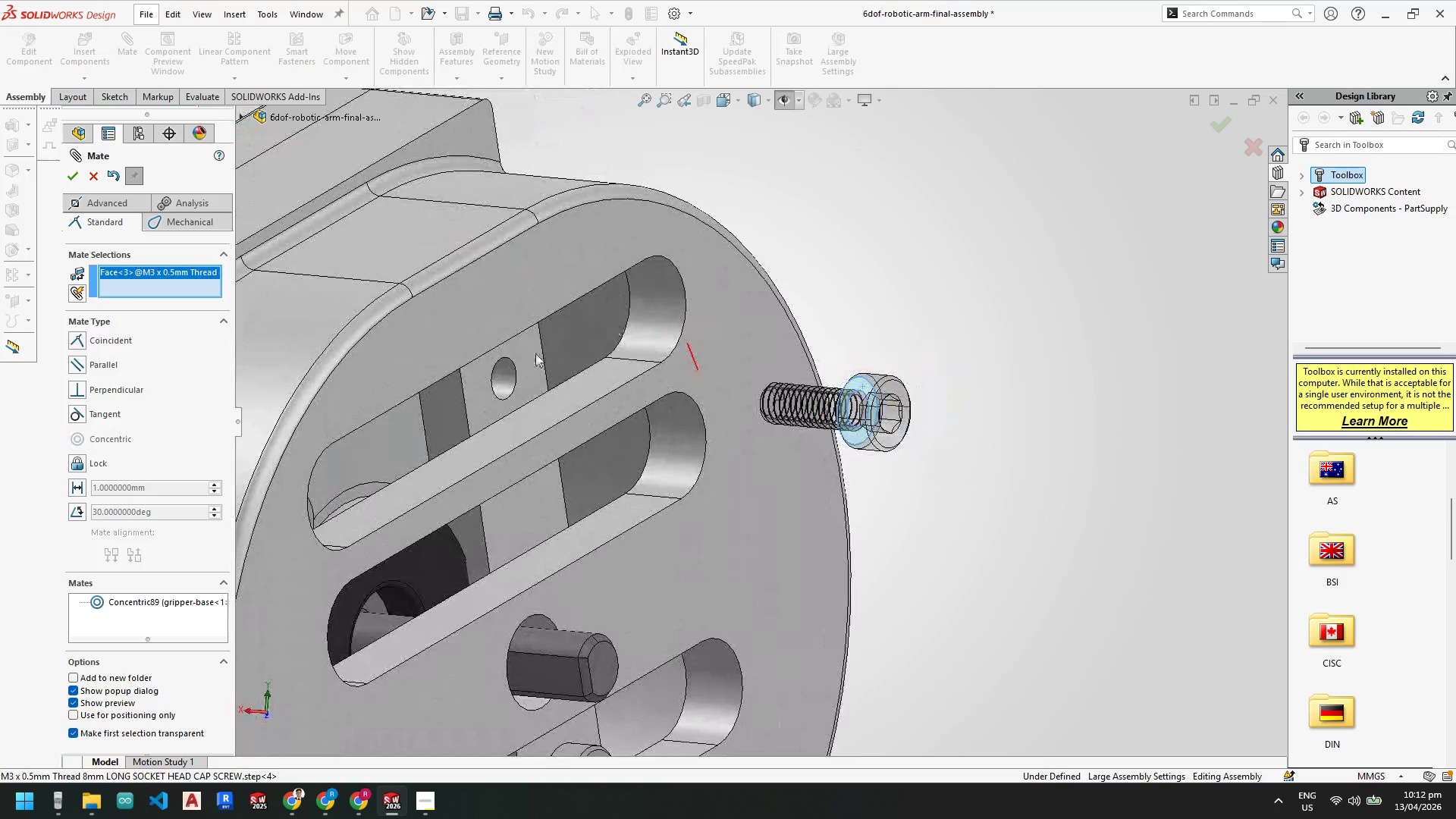 
left_click([533, 370])
 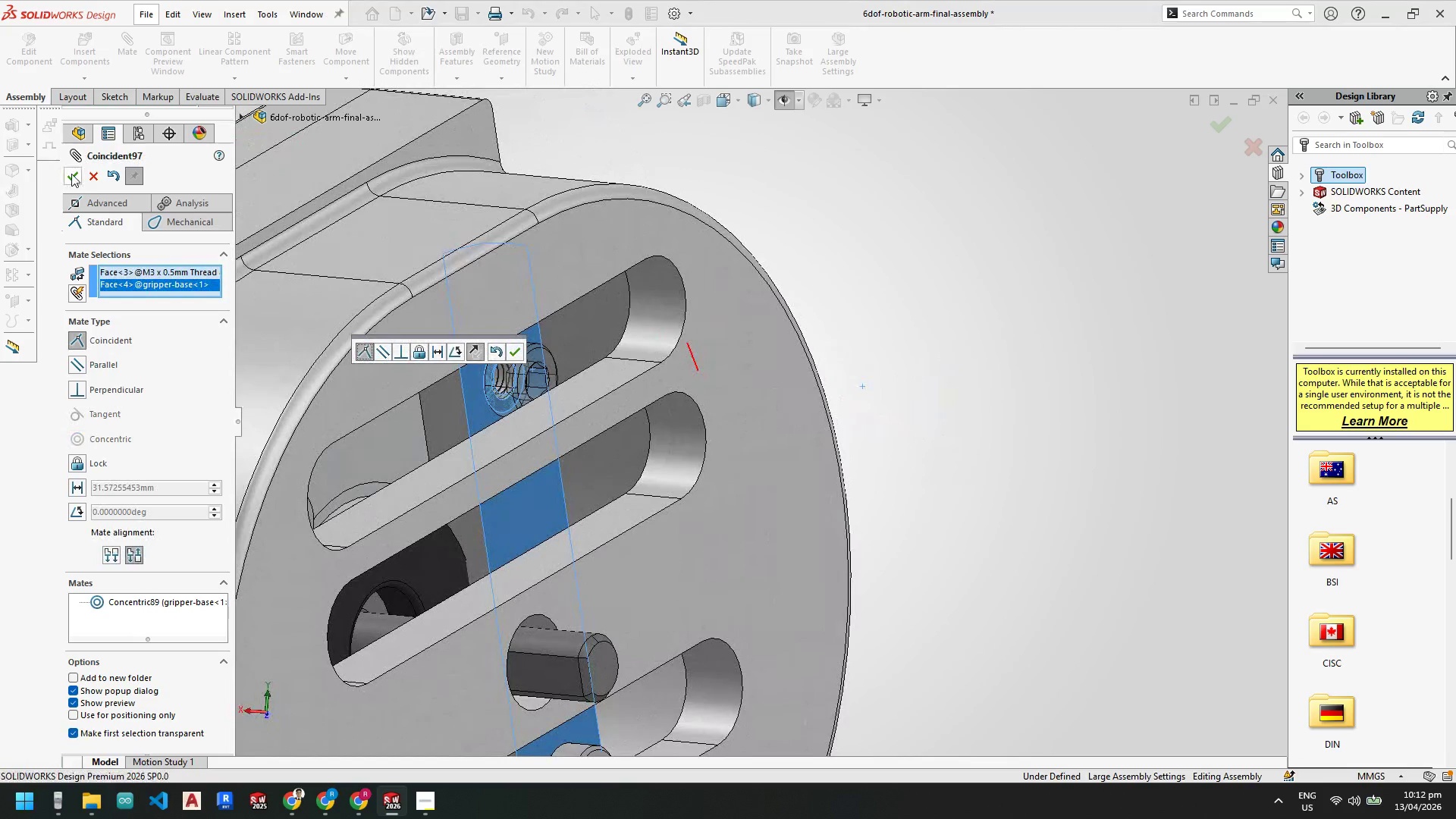 
left_click([70, 175])
 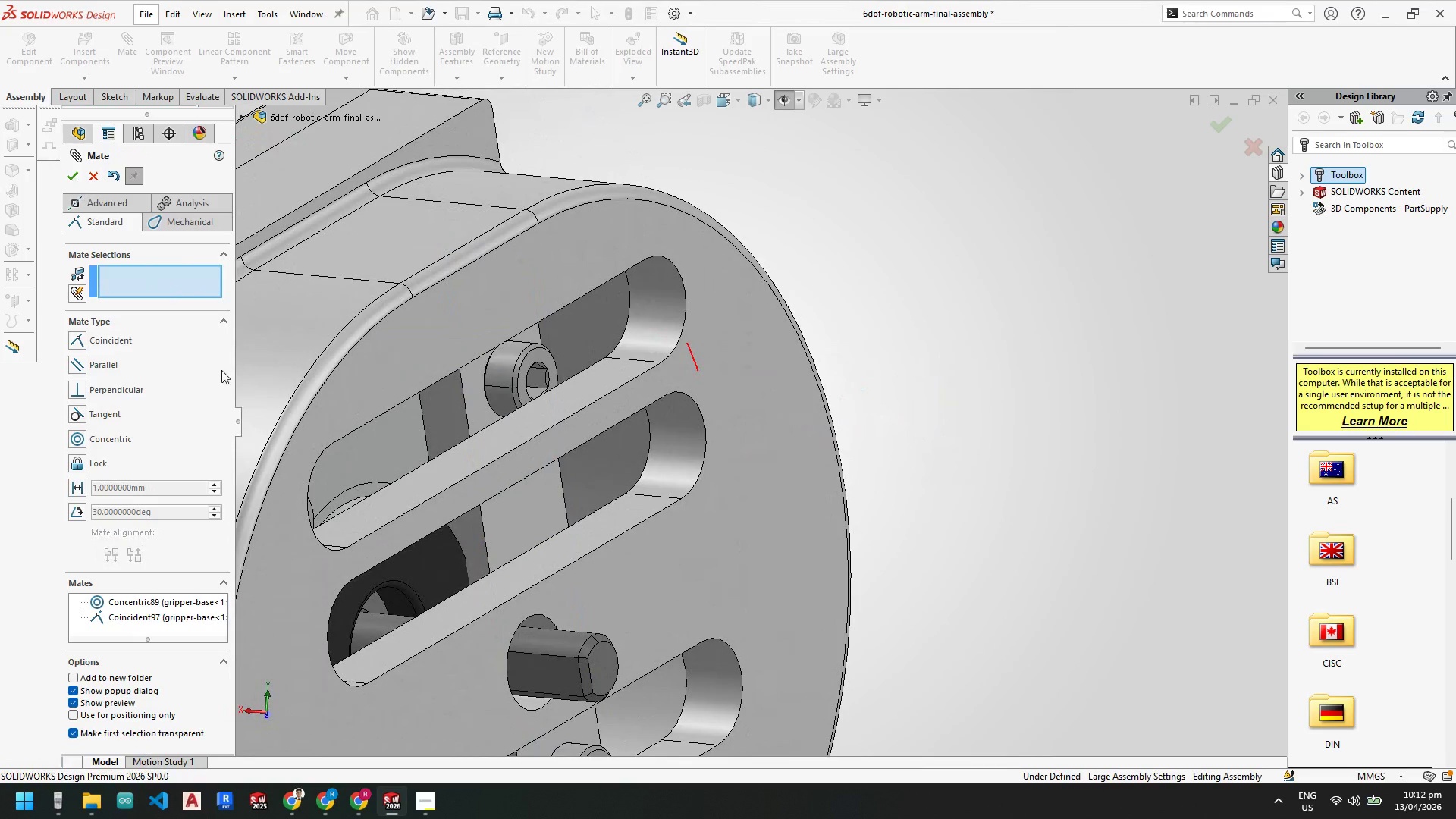 
scroll: coordinate [526, 620], scroll_direction: up, amount: 9.0
 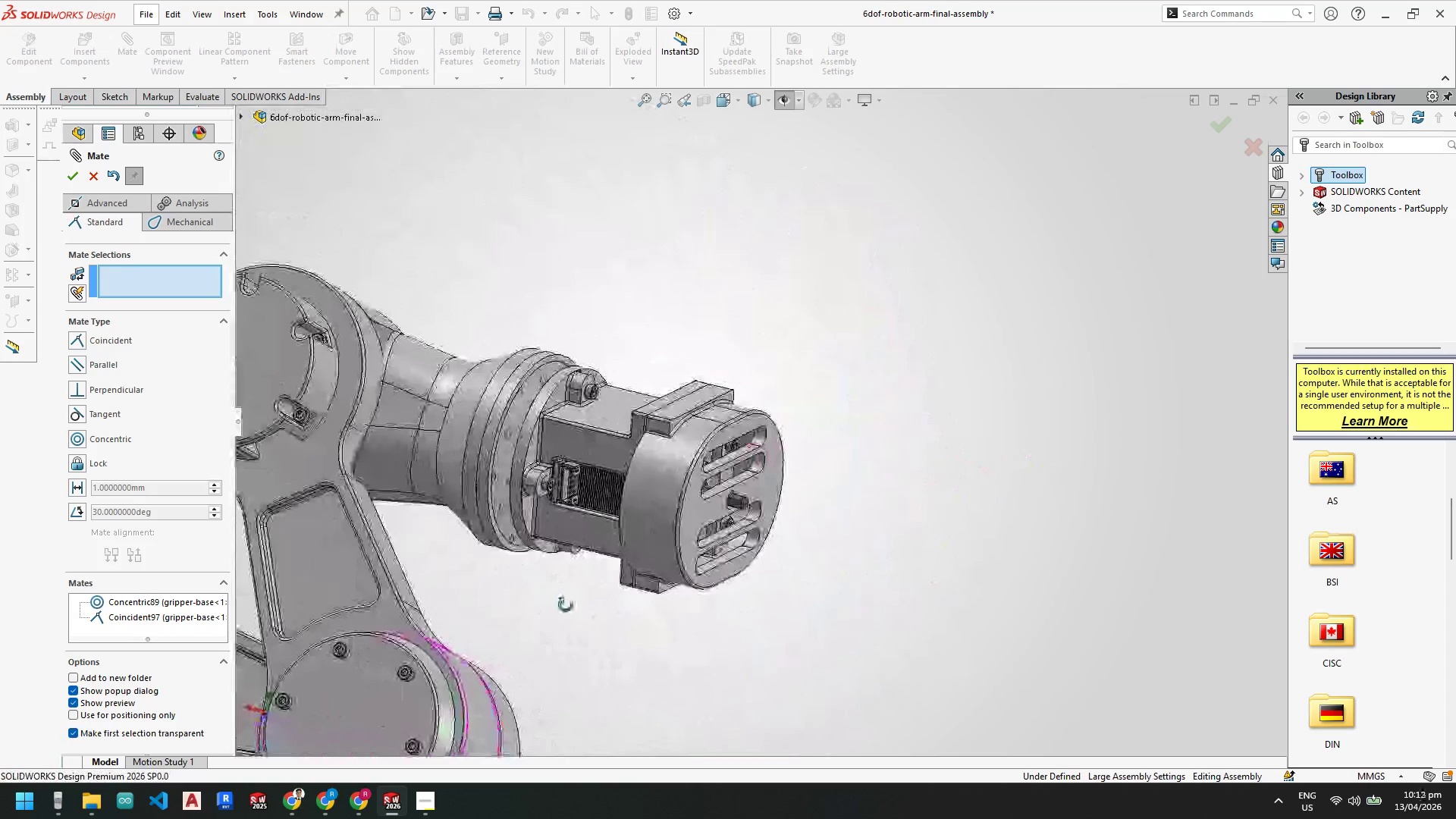 
scroll: coordinate [768, 496], scroll_direction: down, amount: 4.0
 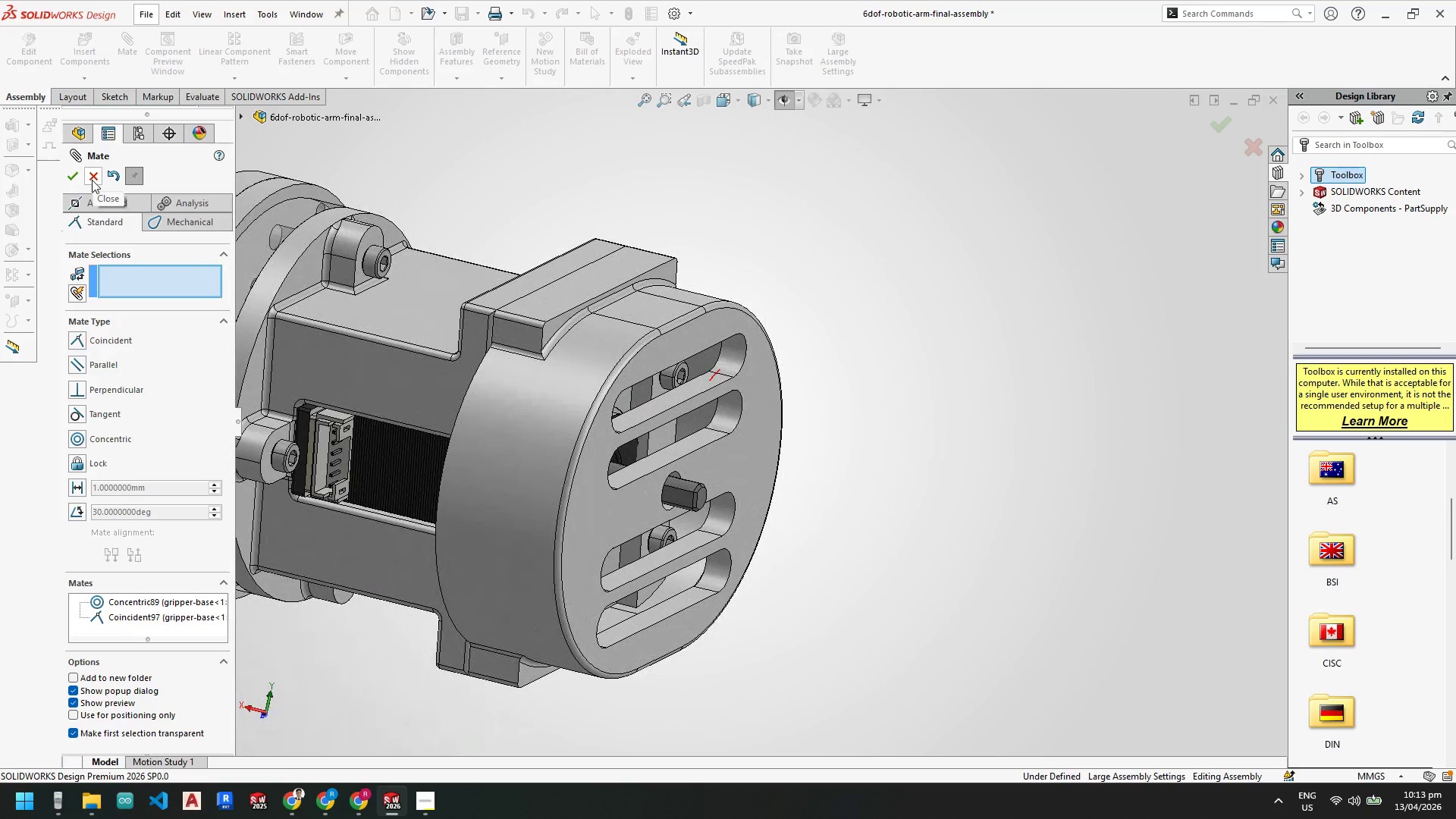 
wait(6.6)
 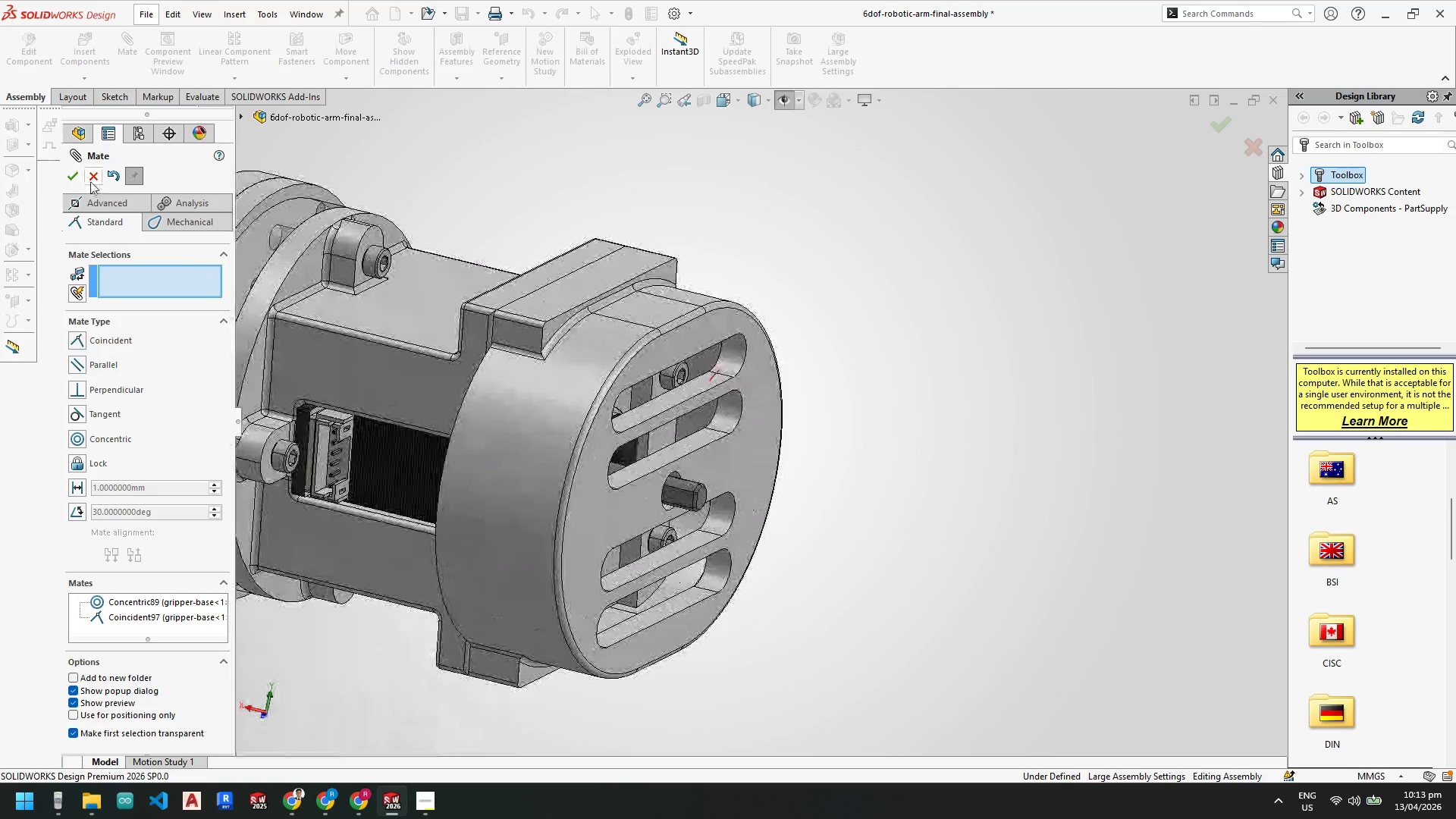 
left_click([93, 180])
 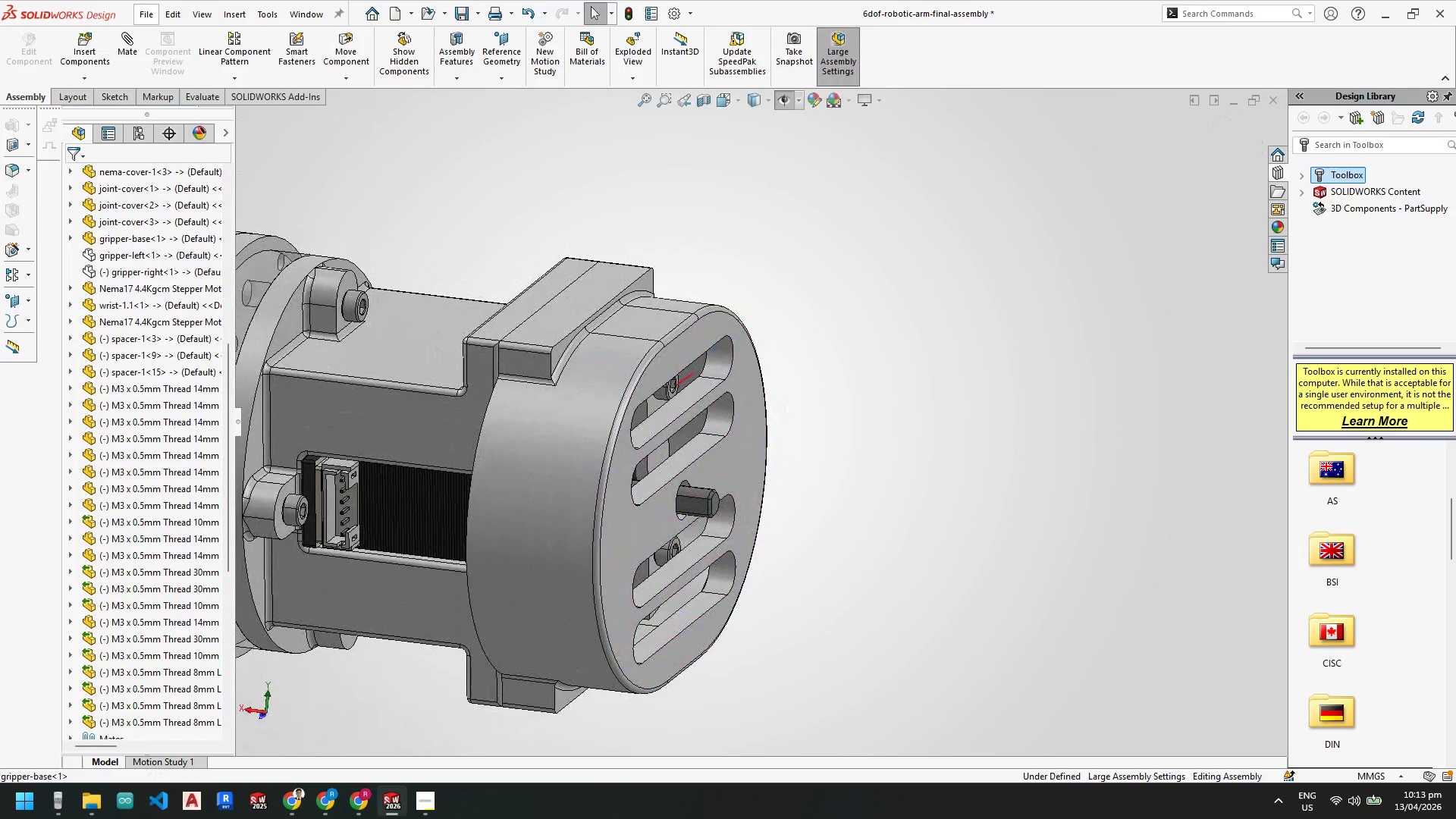 
left_click([253, 744])
 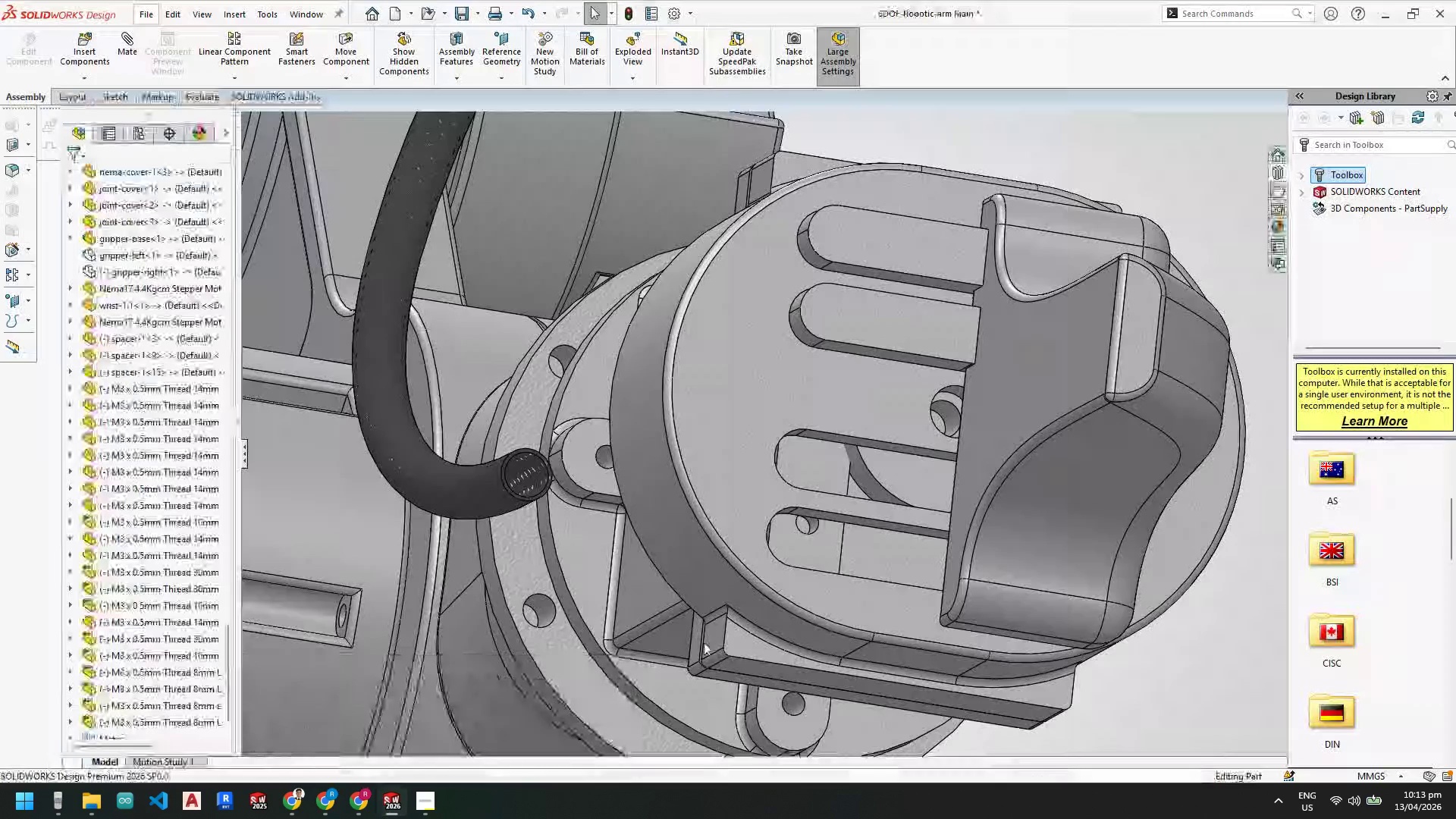 
scroll: coordinate [723, 620], scroll_direction: up, amount: 5.0
 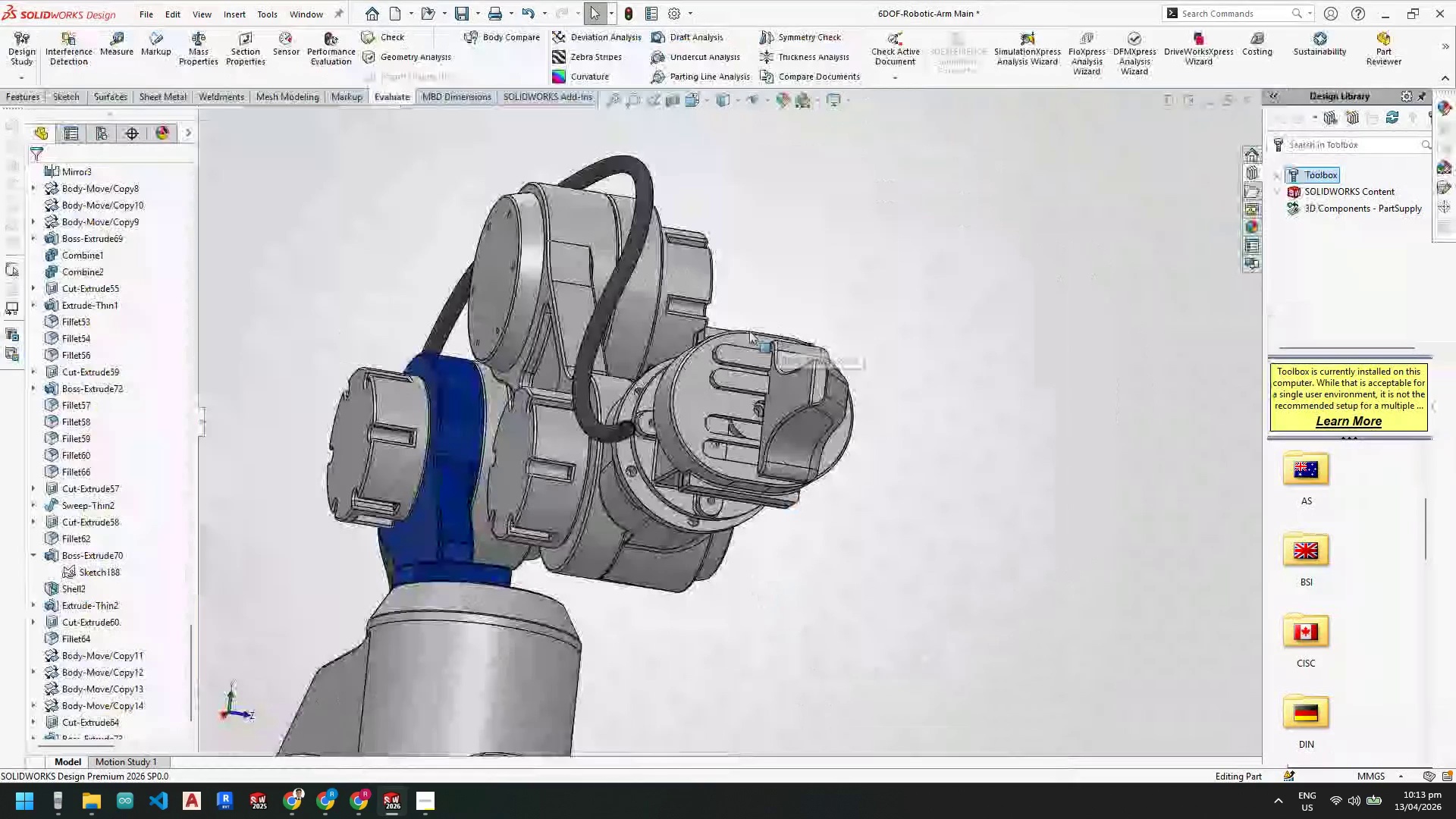 
scroll: coordinate [186, 648], scroll_direction: down, amount: 7.0
 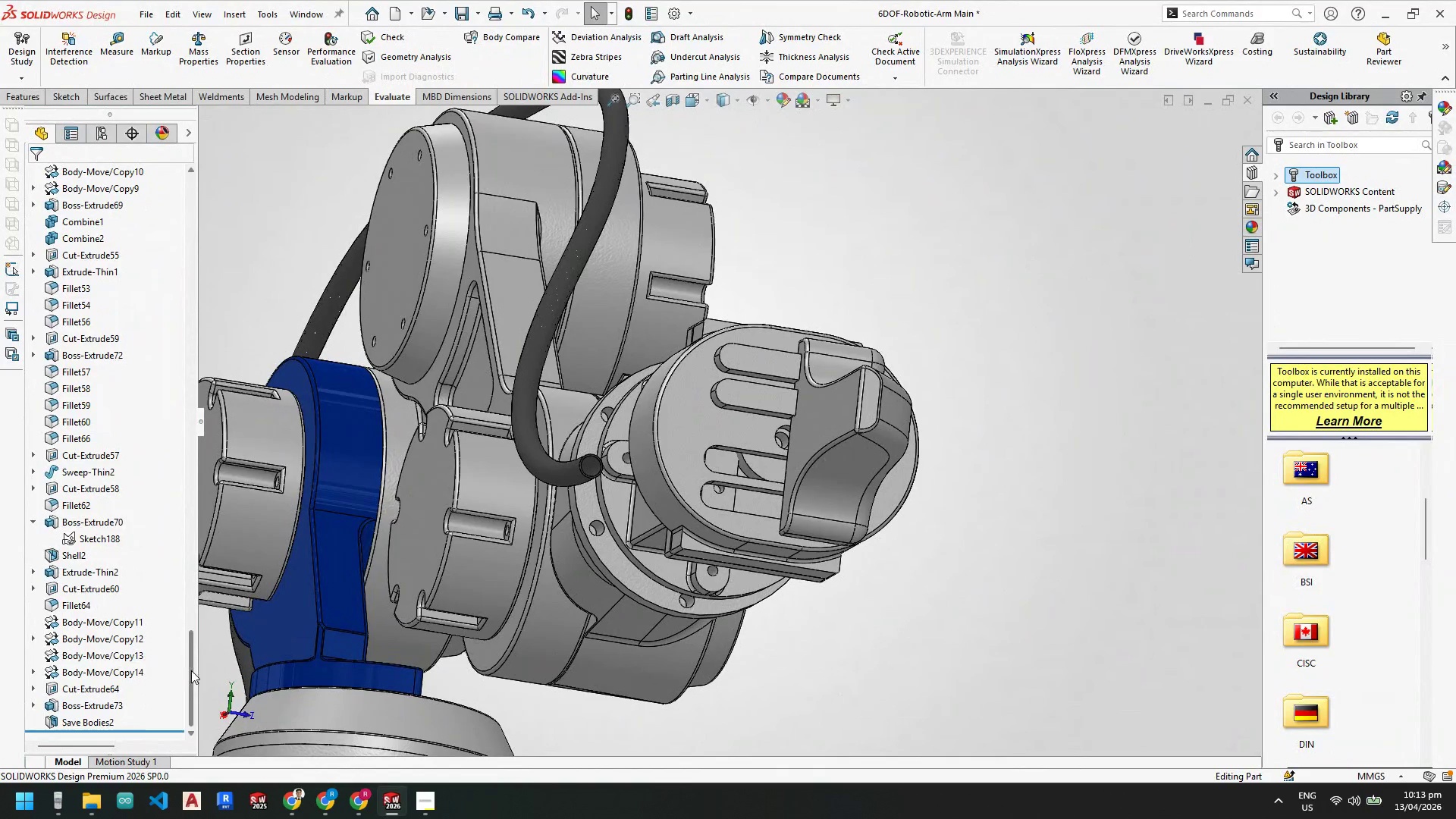 
wait(9.26)
 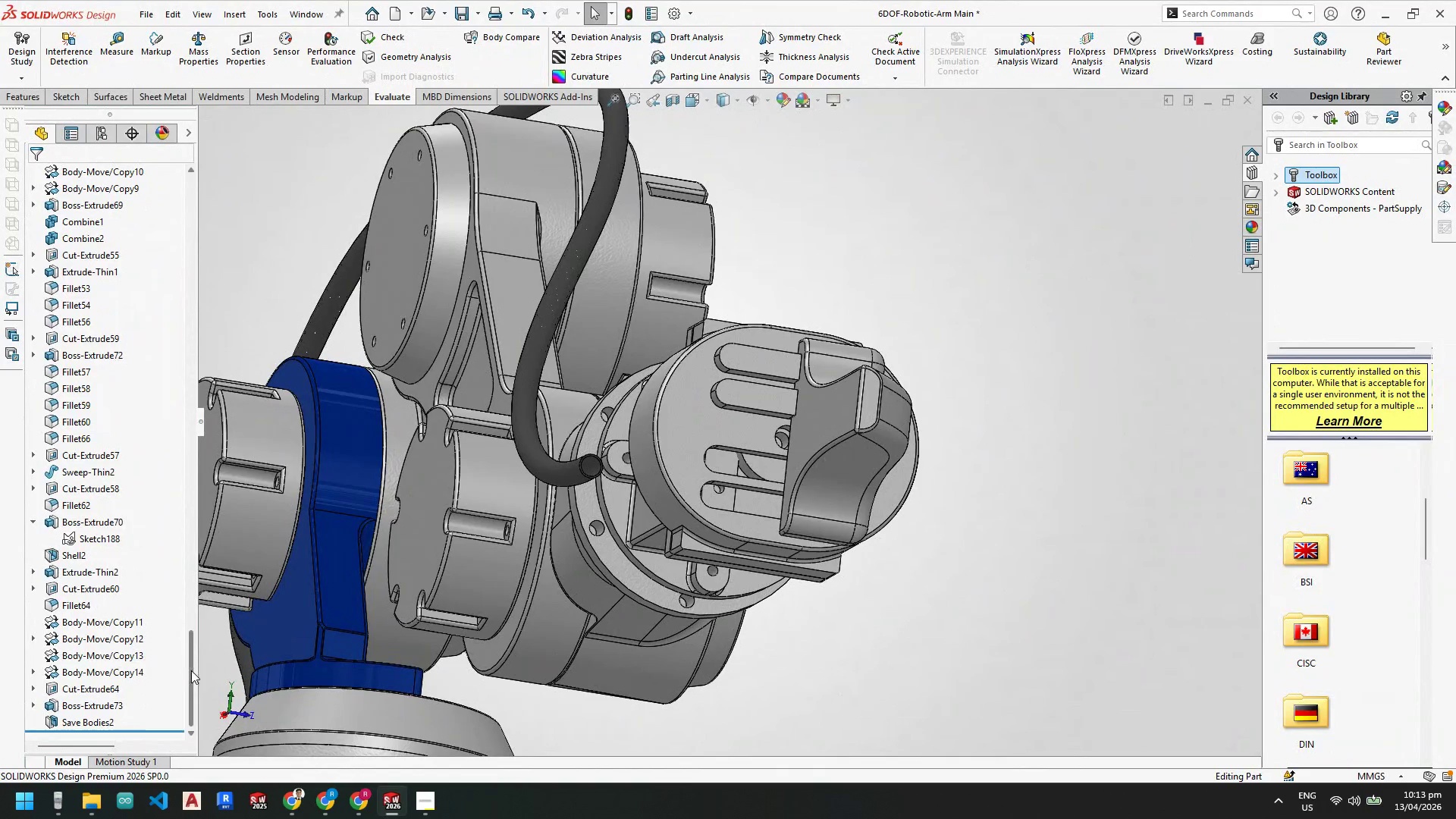 
left_click_drag(start_coordinate=[191, 680], to_coordinate=[208, 174])
 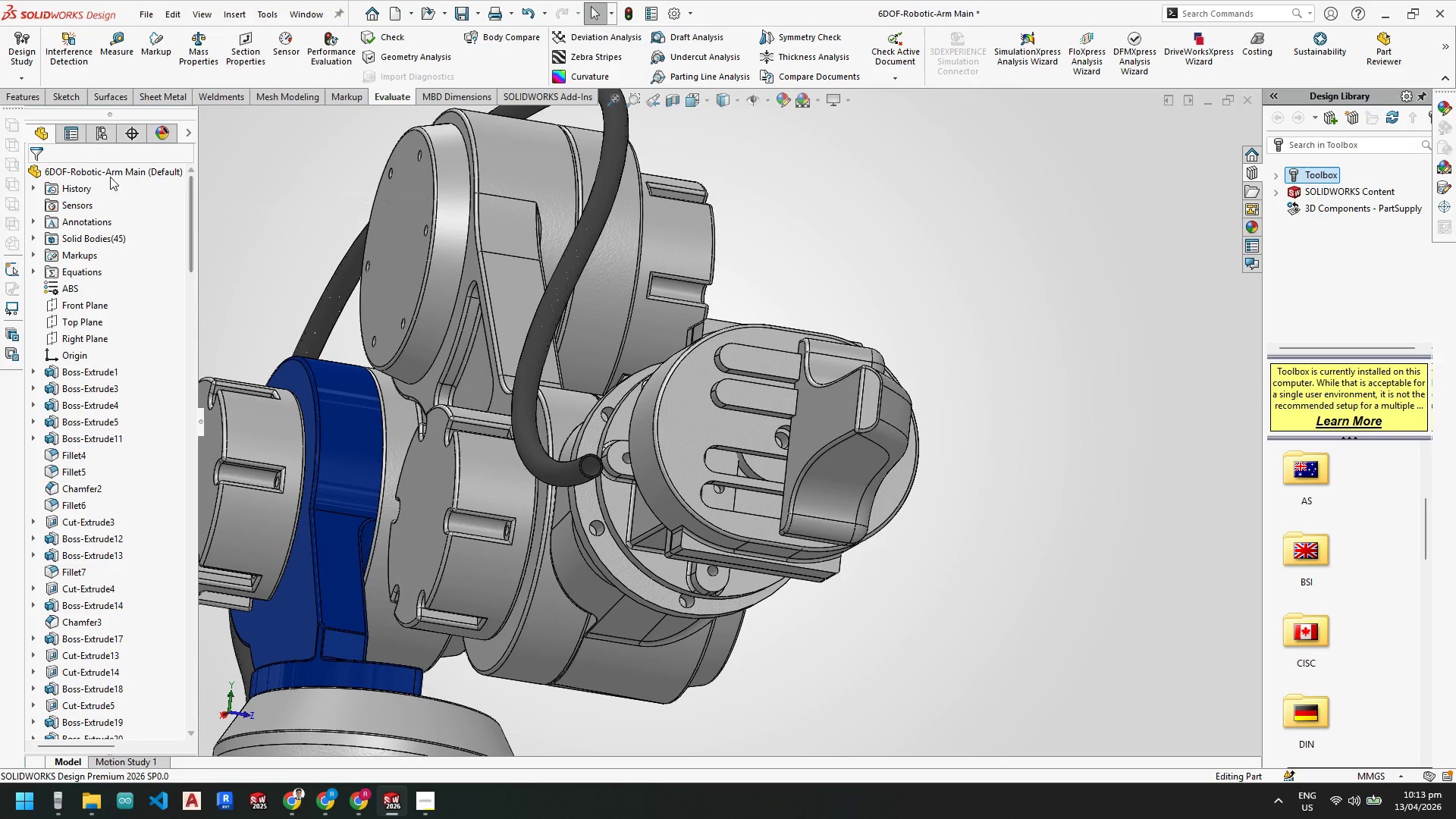 
right_click([110, 174])
 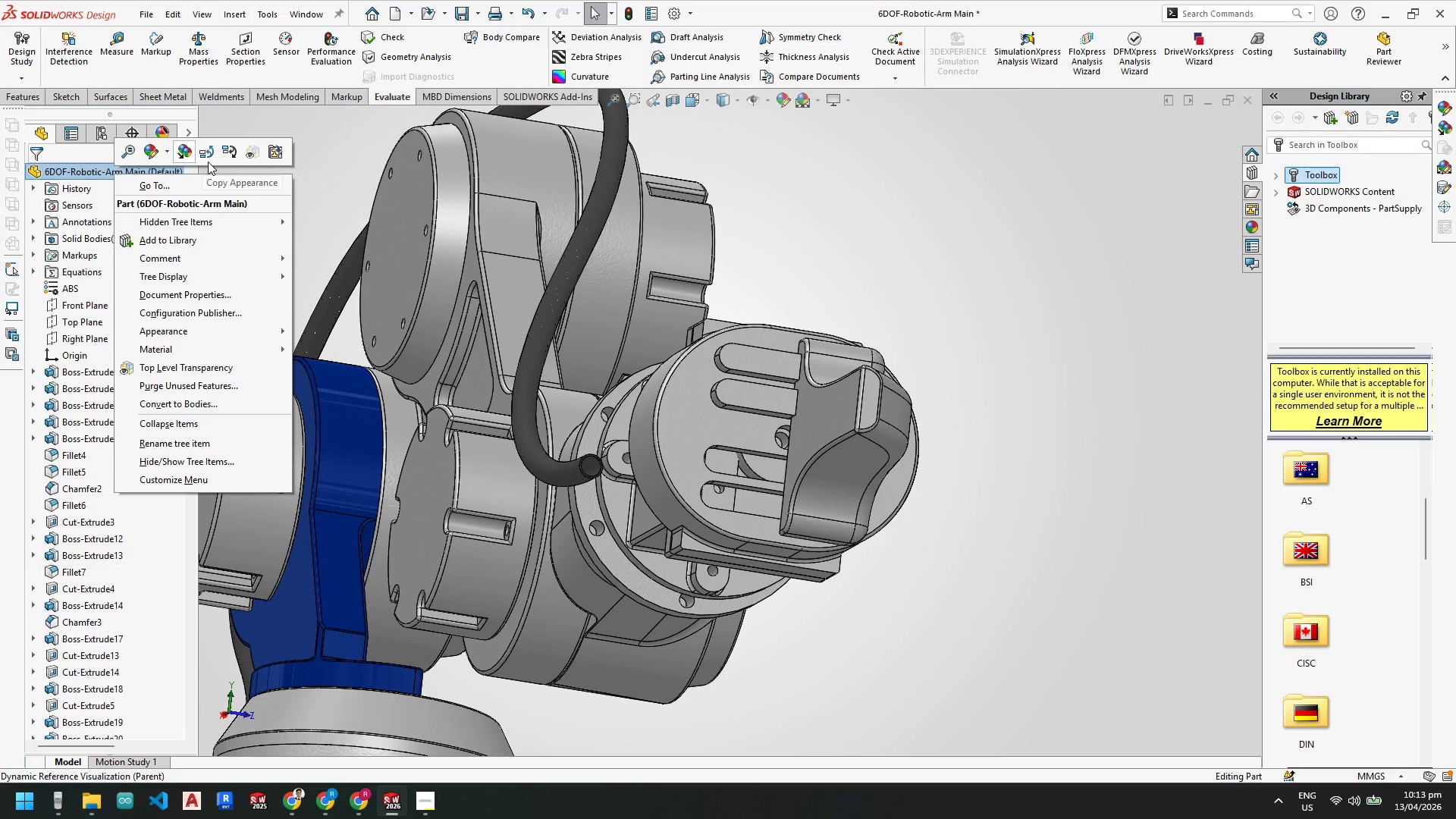 
left_click([88, 168])
 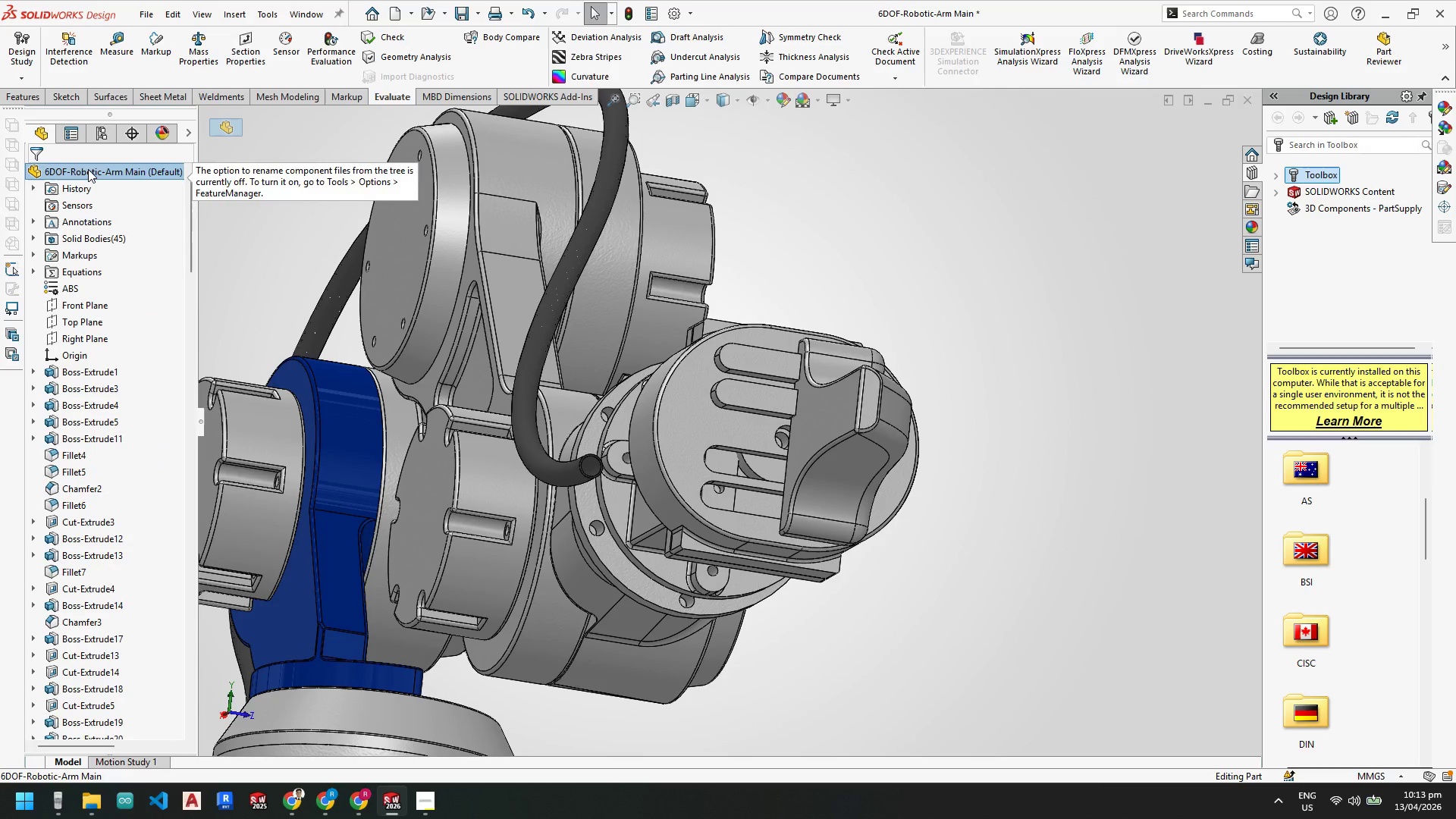 
right_click([88, 169])
 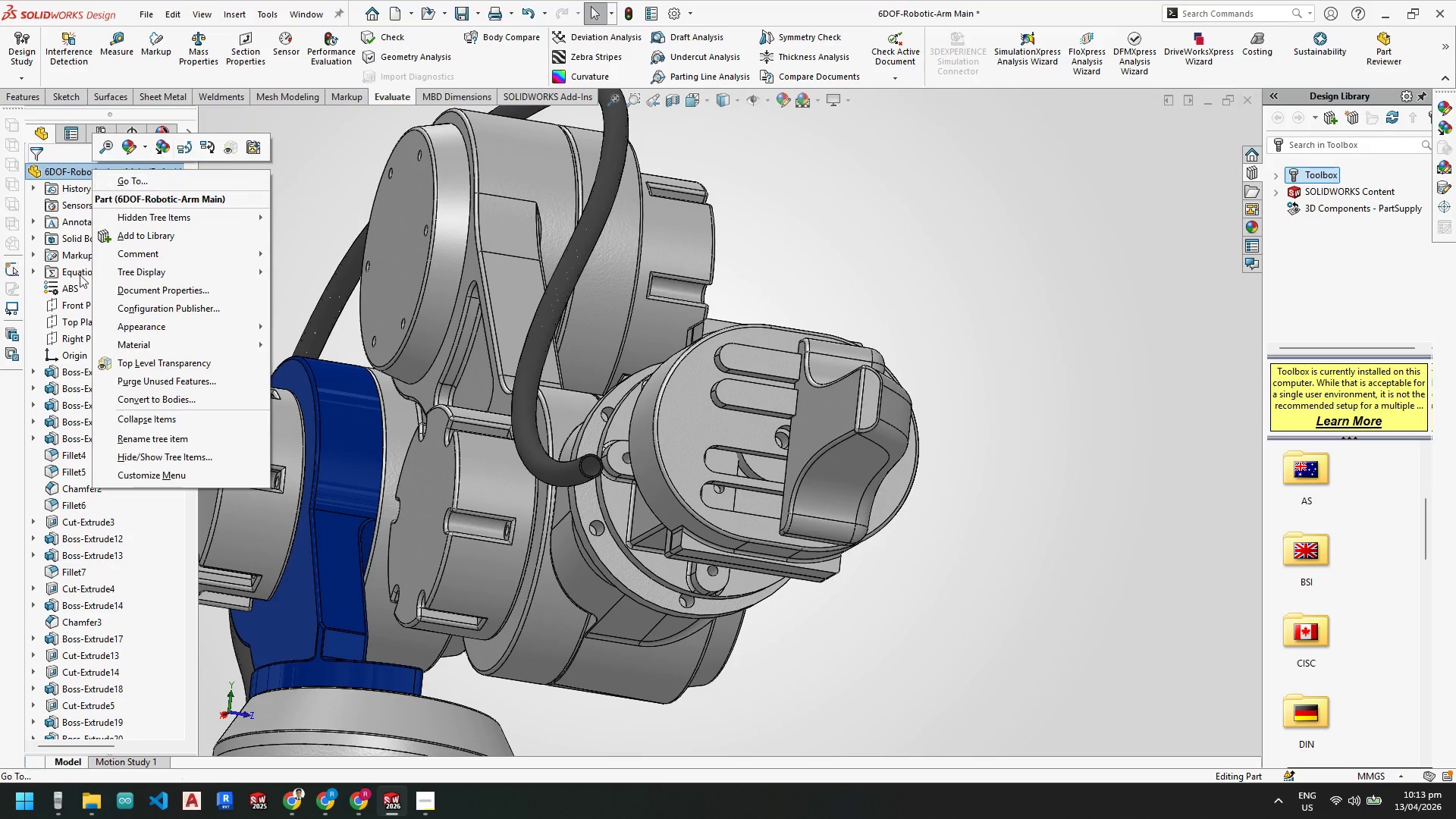 
scroll: coordinate [179, 330], scroll_direction: up, amount: 9.0
 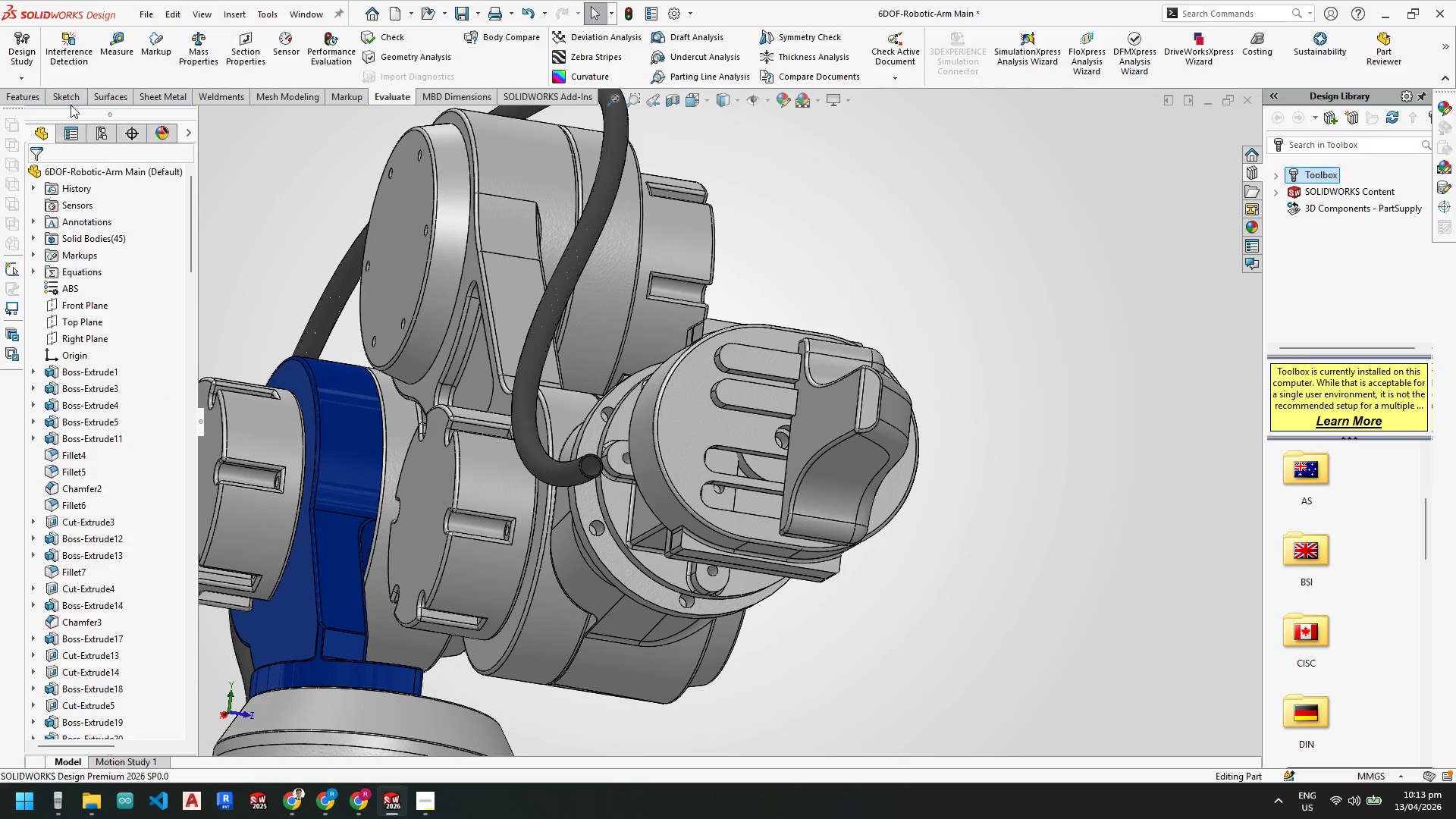 
left_click([73, 100])
 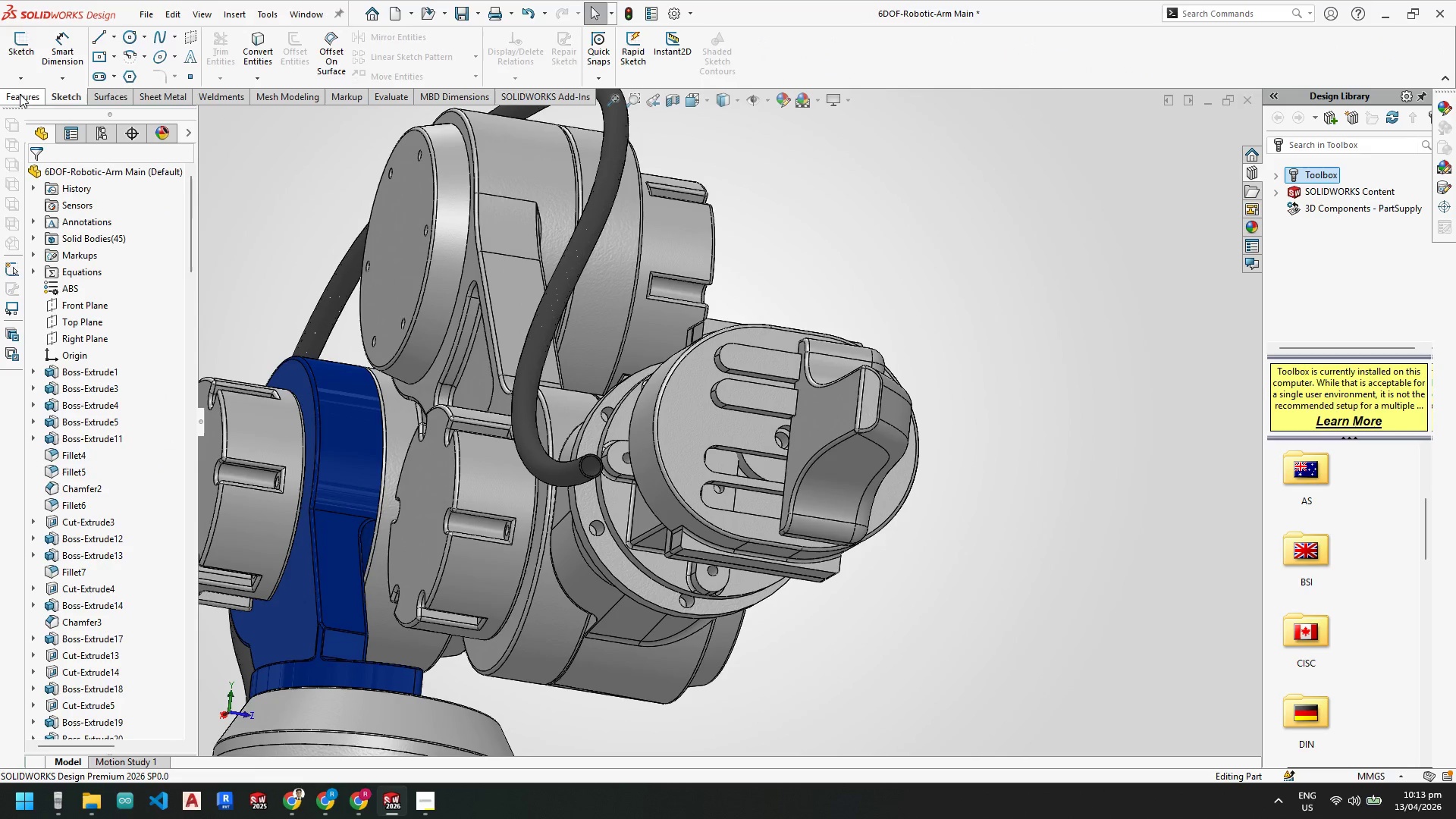 
left_click([20, 94])
 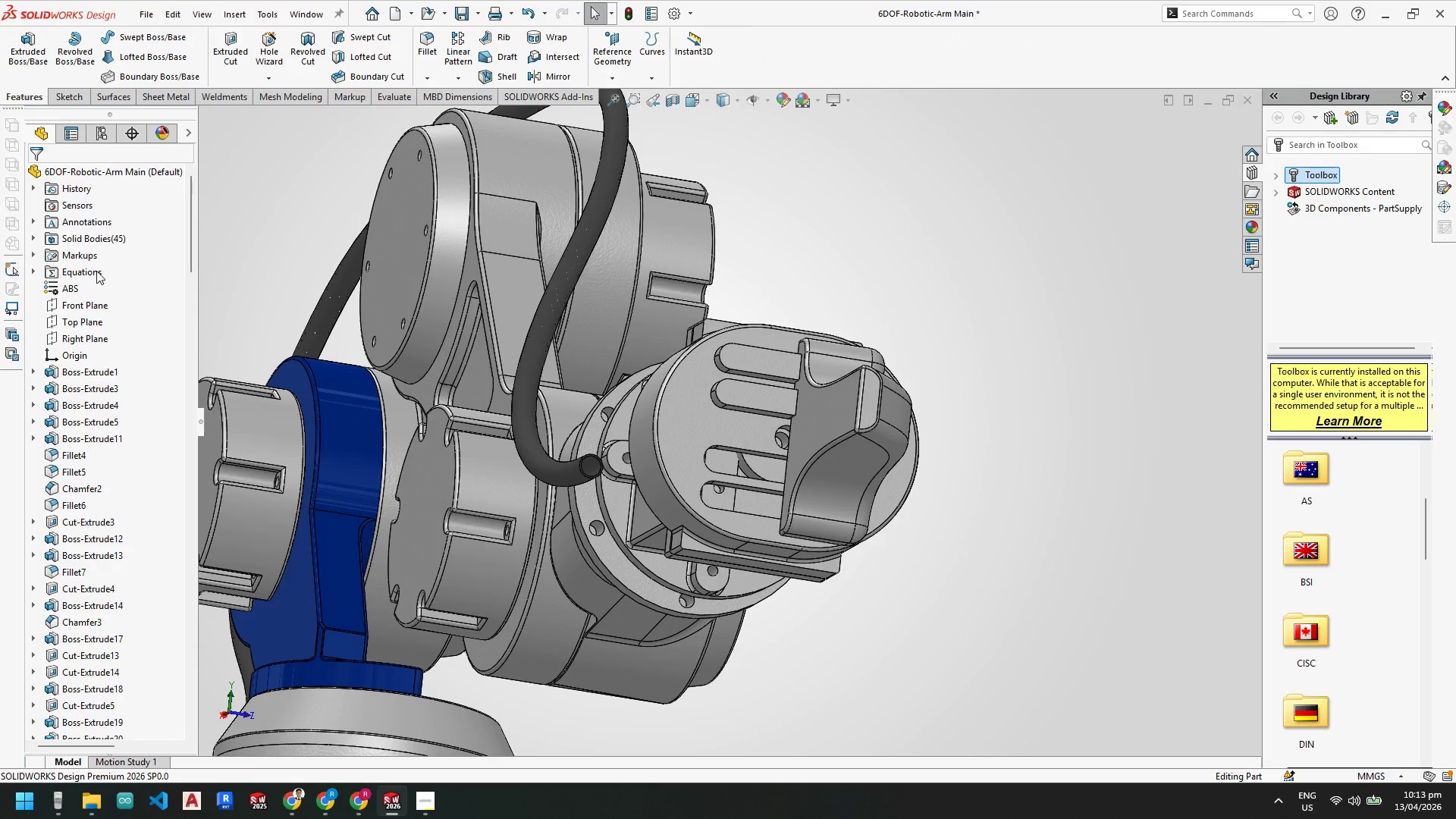 
scroll: coordinate [96, 271], scroll_direction: up, amount: 6.0
 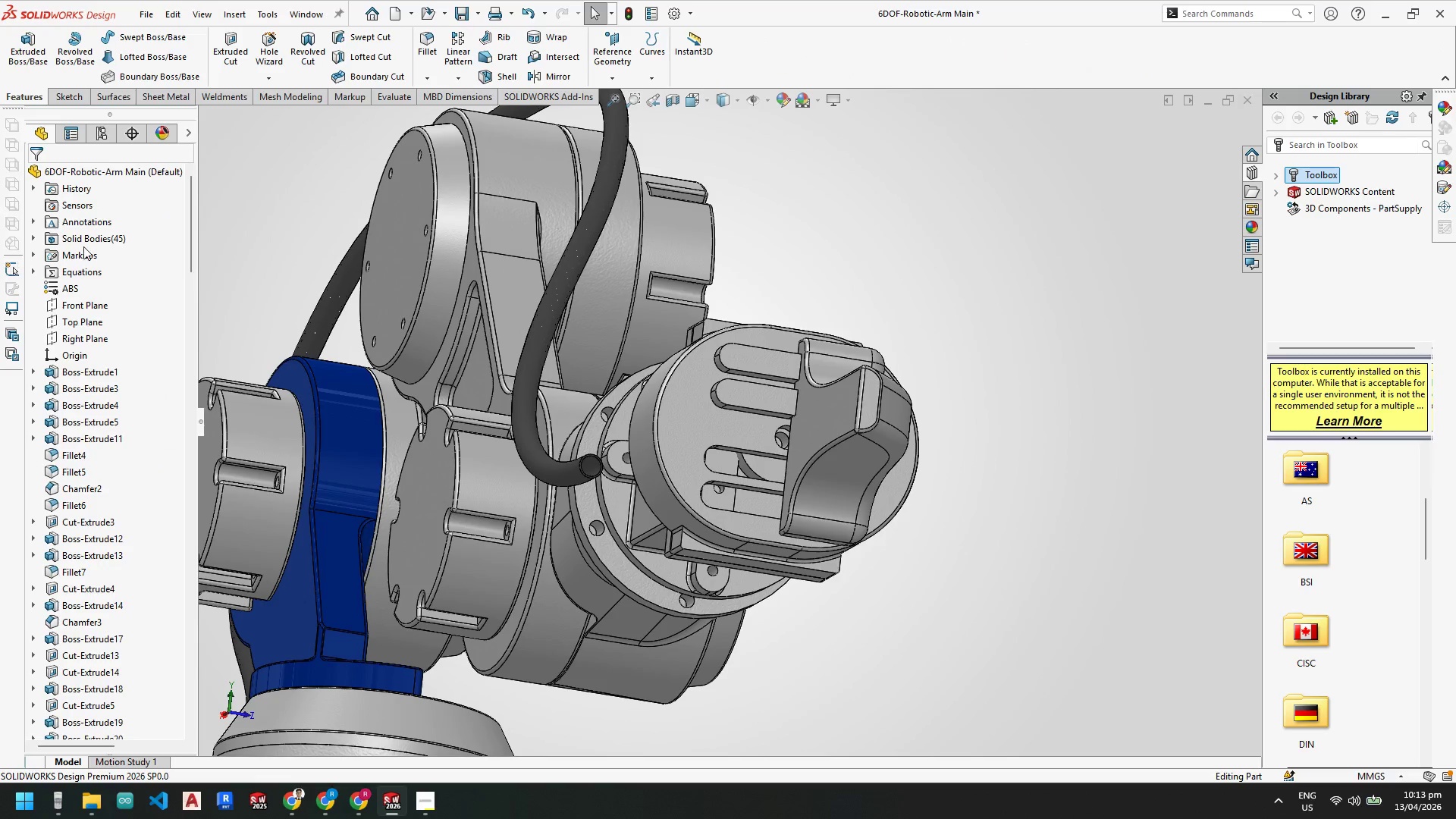 
right_click([85, 236])
 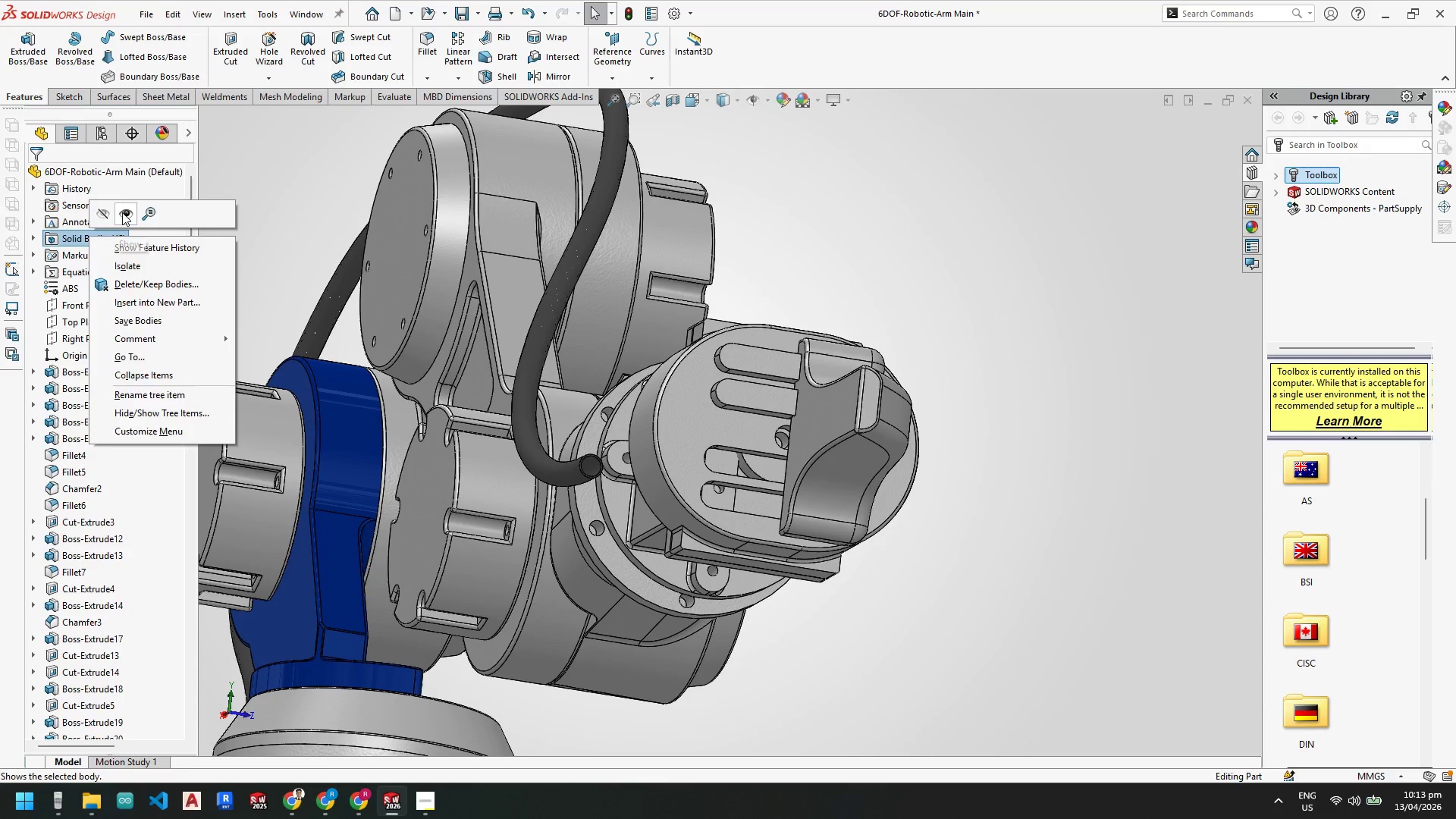 
left_click([122, 212])
 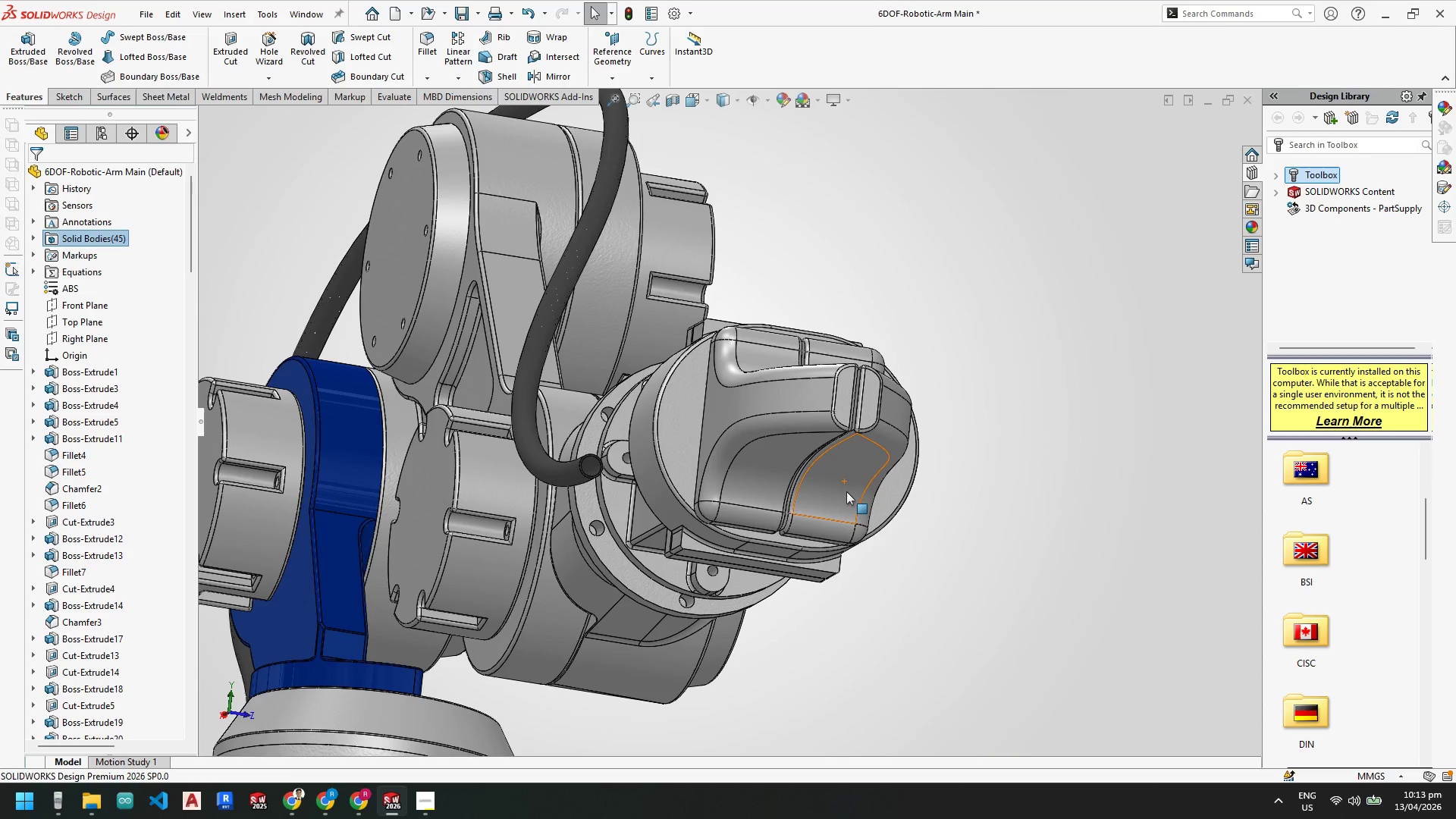 
scroll: coordinate [843, 503], scroll_direction: up, amount: 3.0
 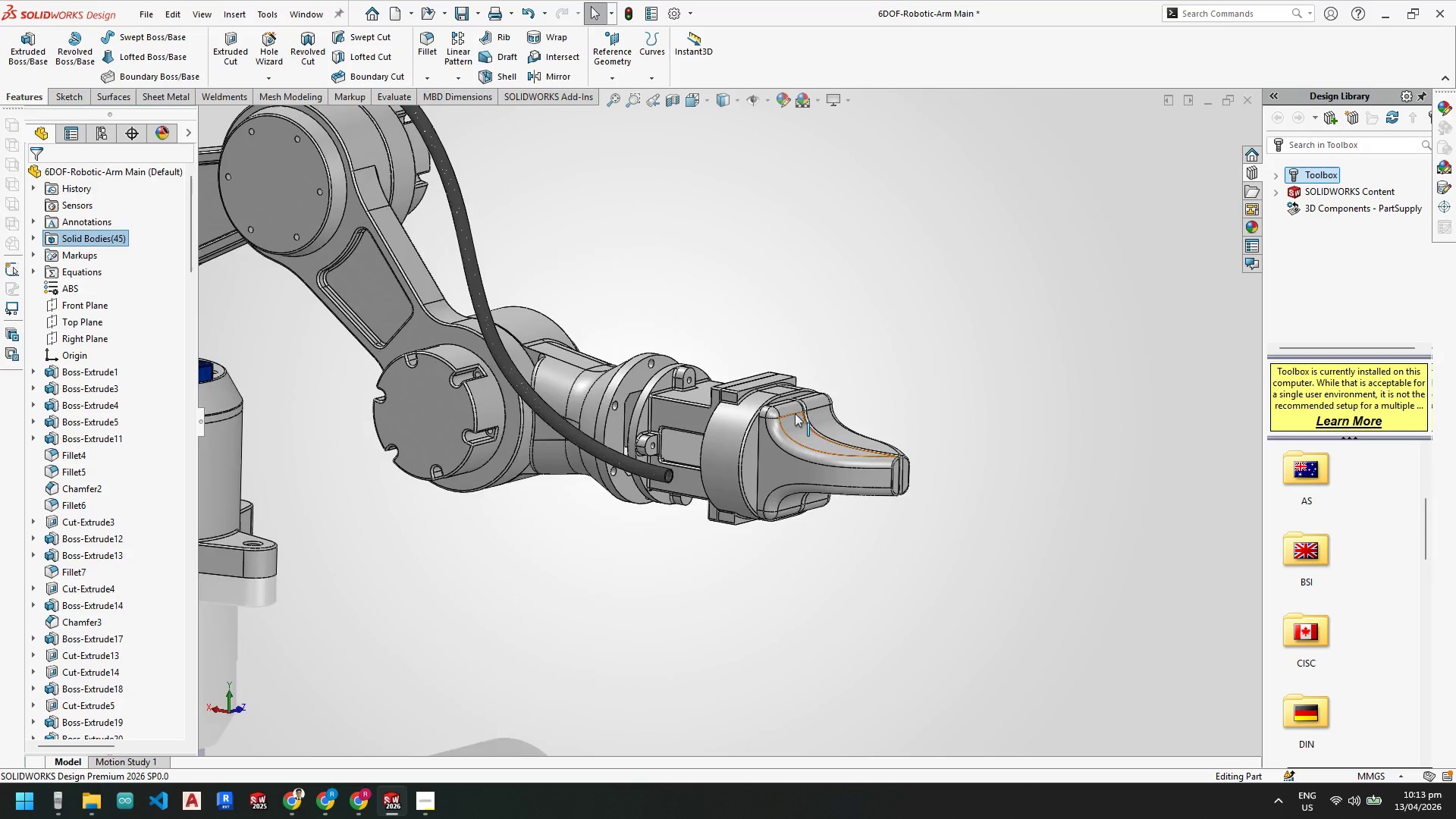 
scroll: coordinate [736, 450], scroll_direction: down, amount: 6.0
 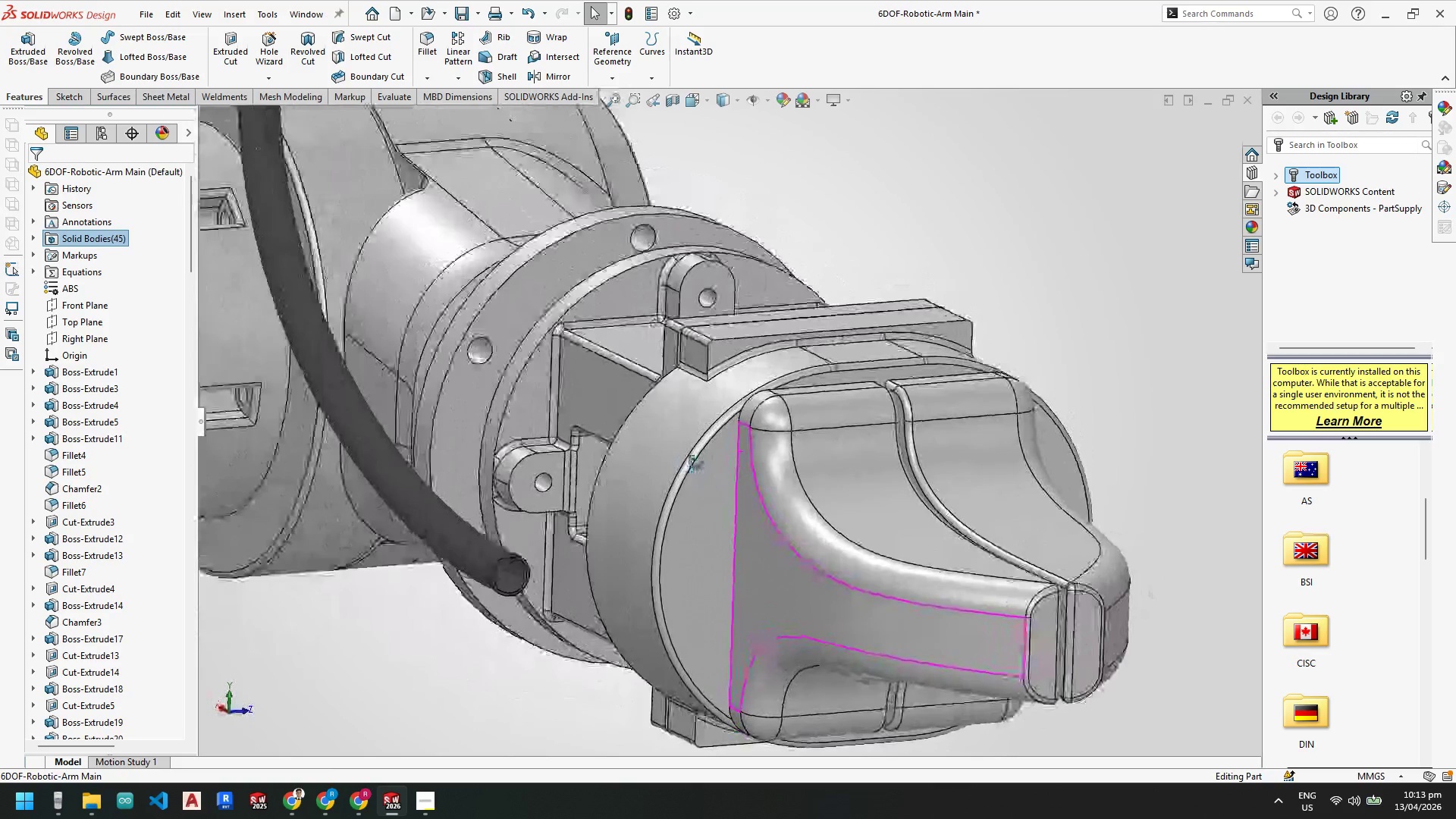 
wait(13.36)
 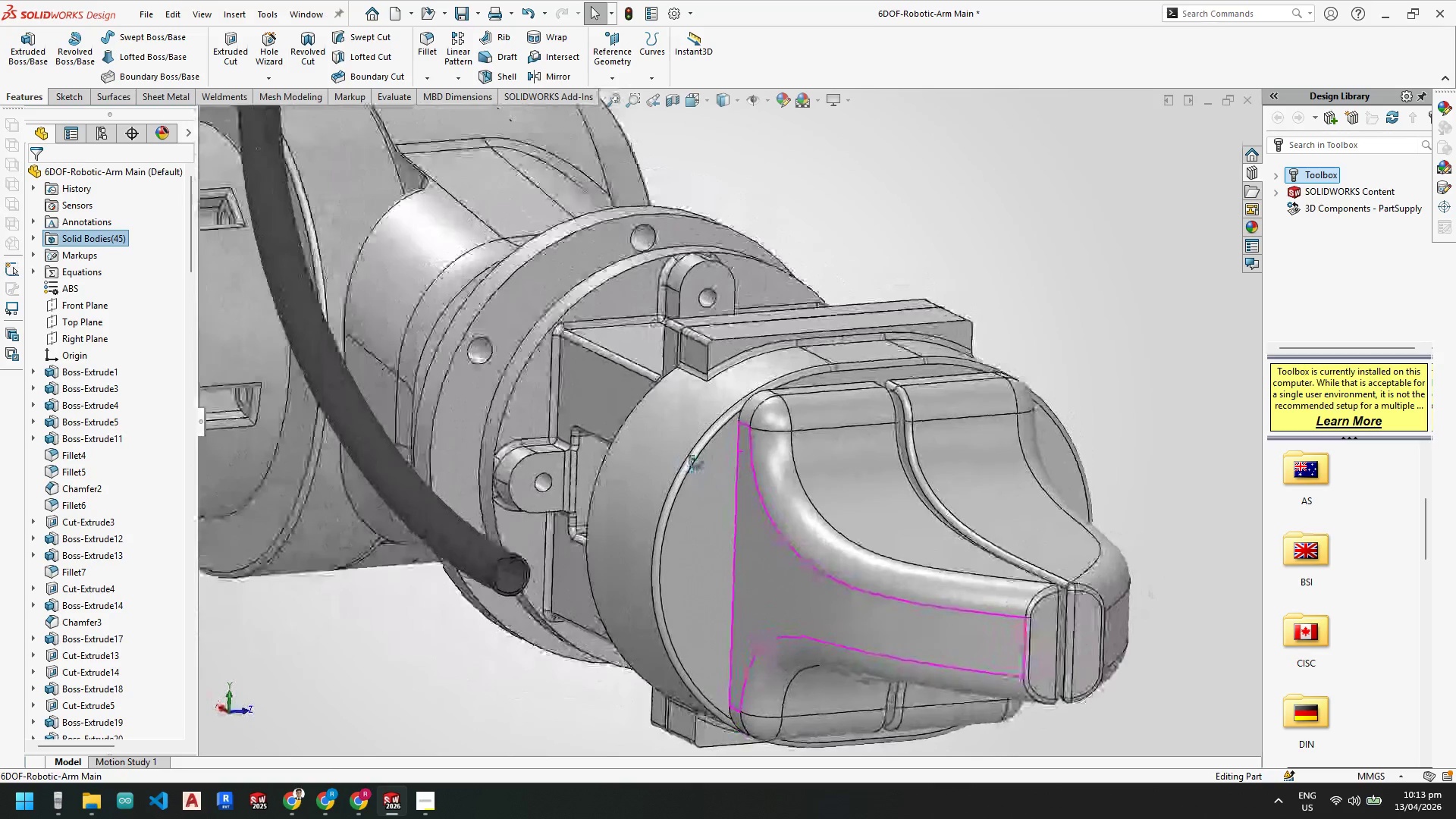 
scroll: coordinate [767, 488], scroll_direction: none, amount: 0.0
 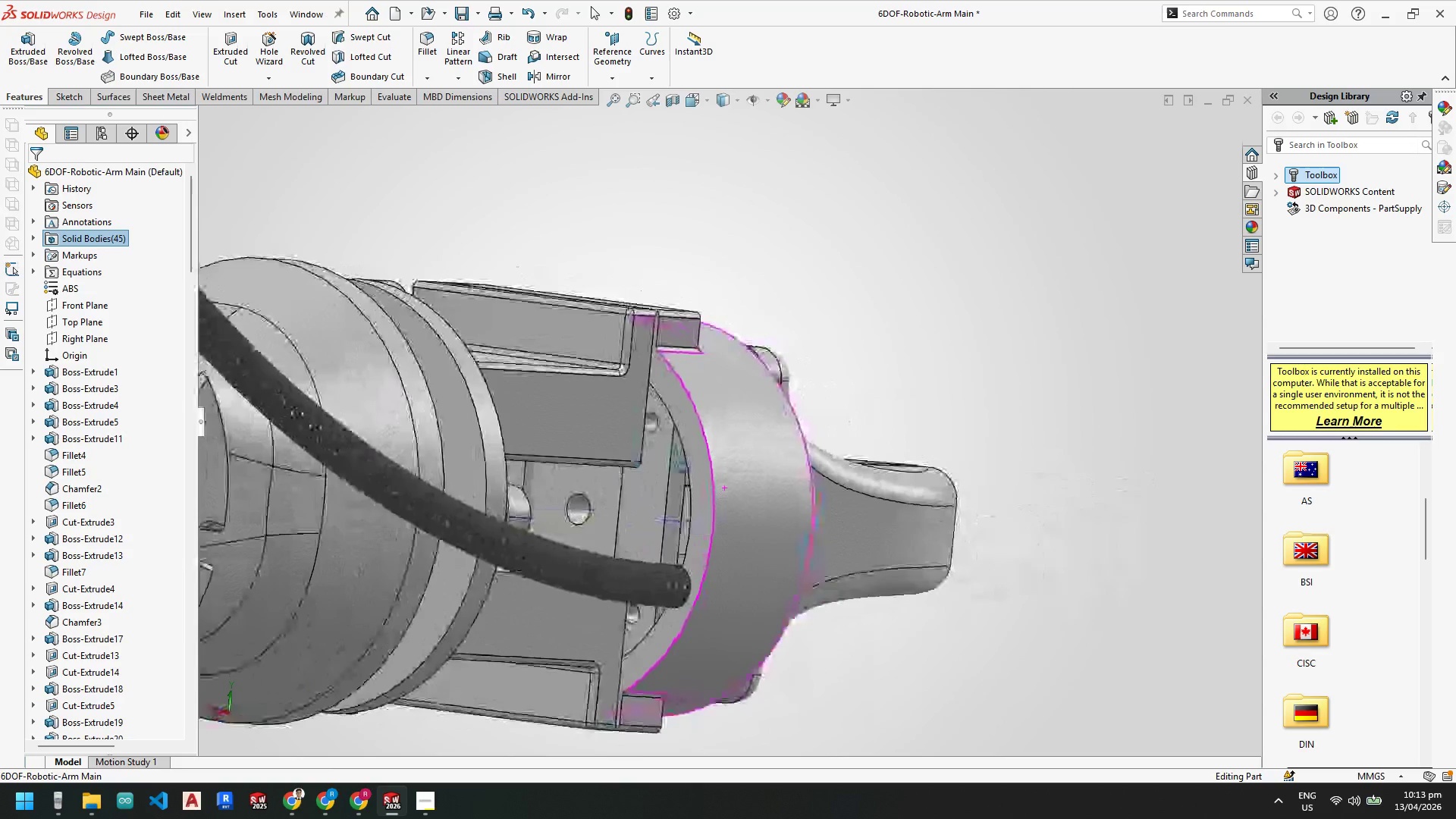 
wait(9.2)
 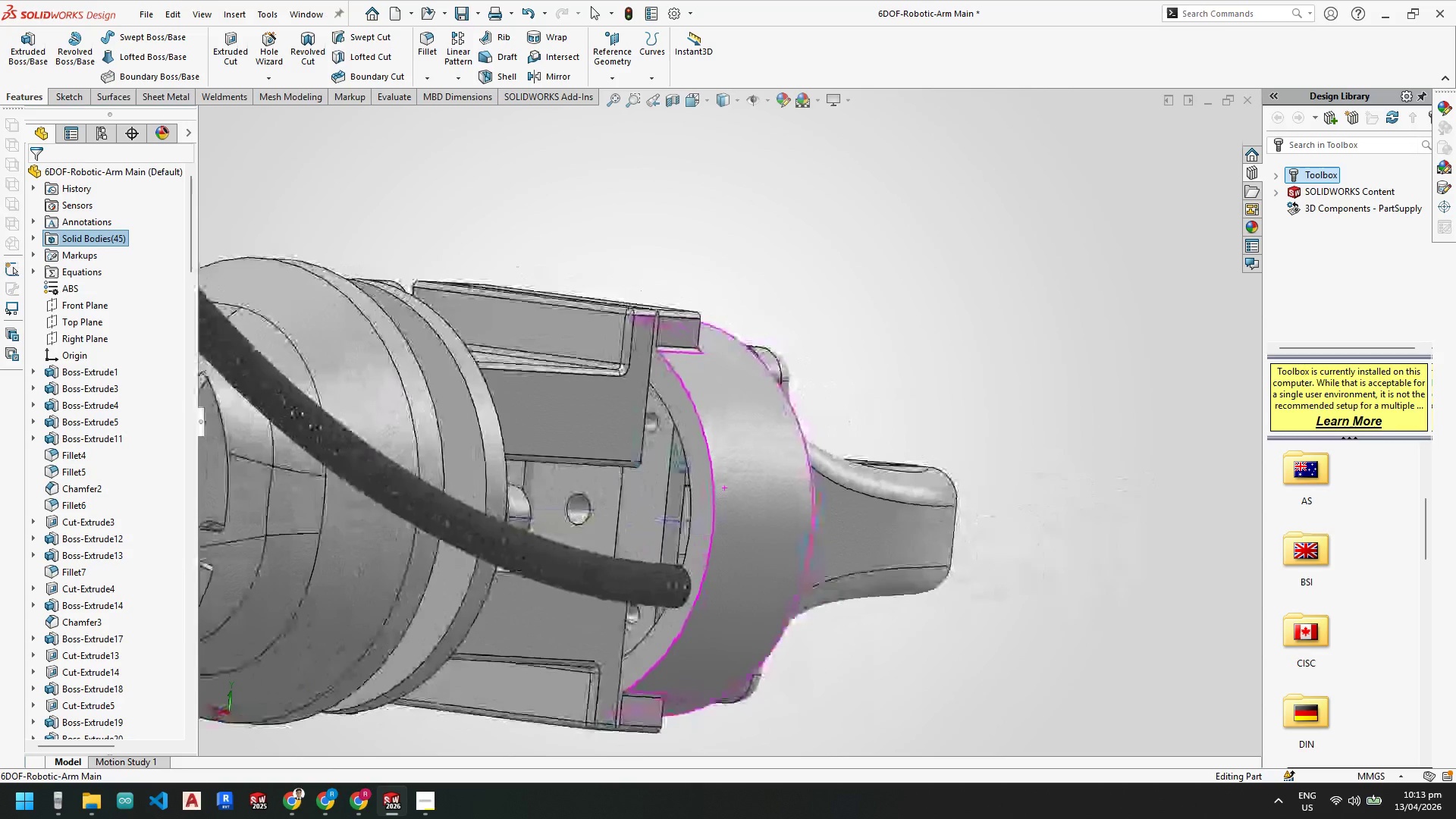 
scroll: coordinate [641, 454], scroll_direction: up, amount: 11.0
 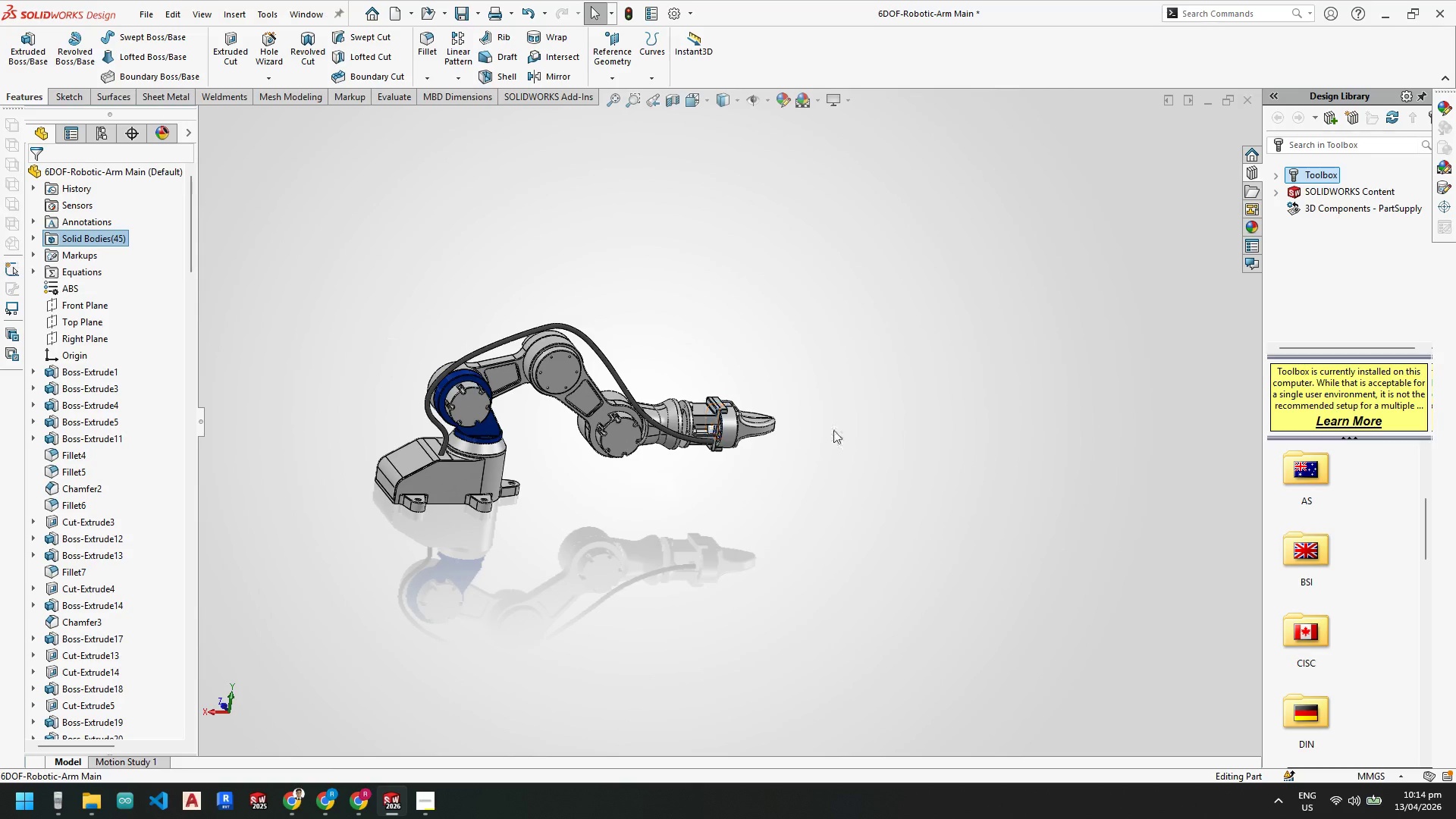 
right_click([605, 418])
 